 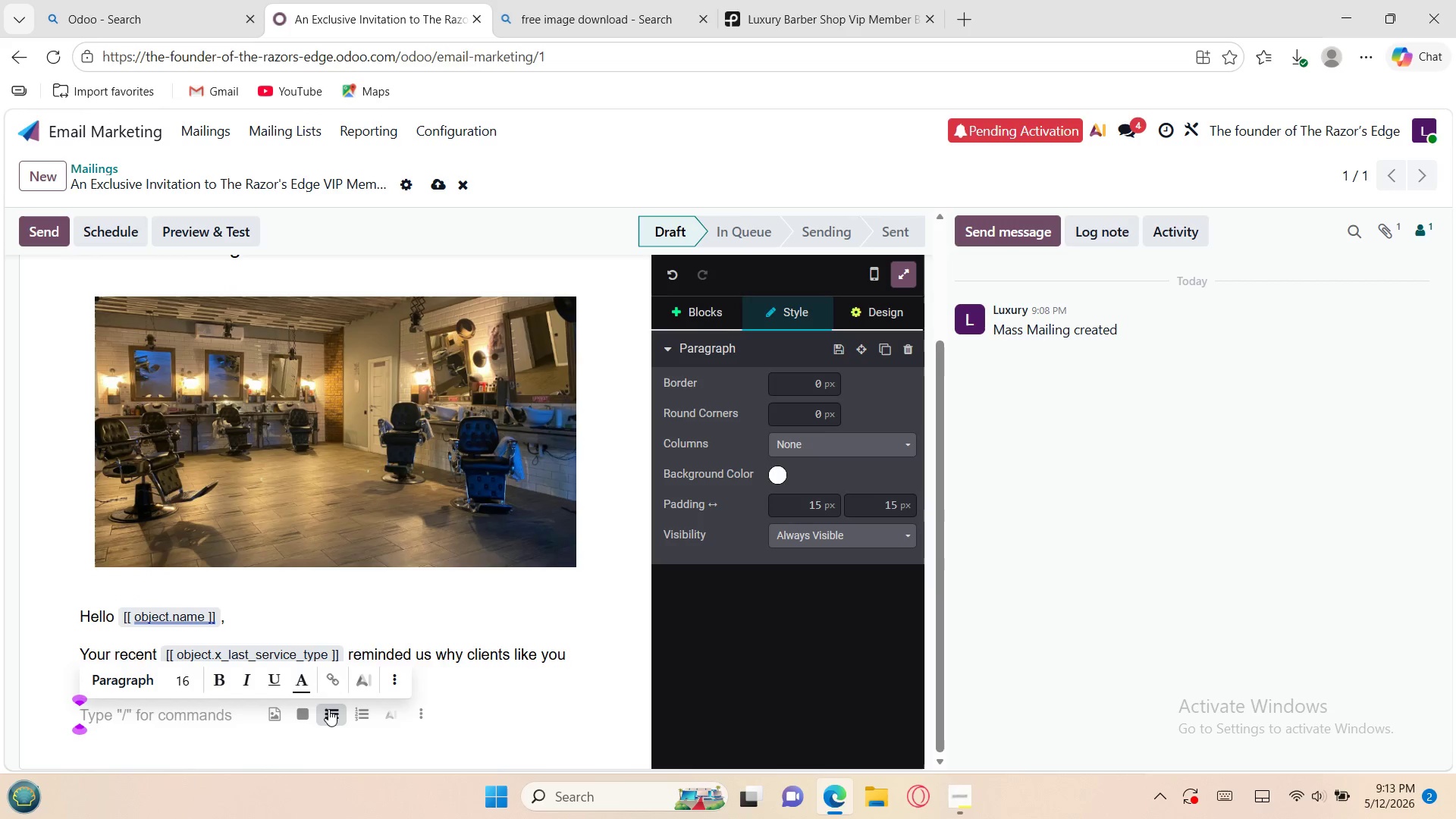 
type(Bec)
 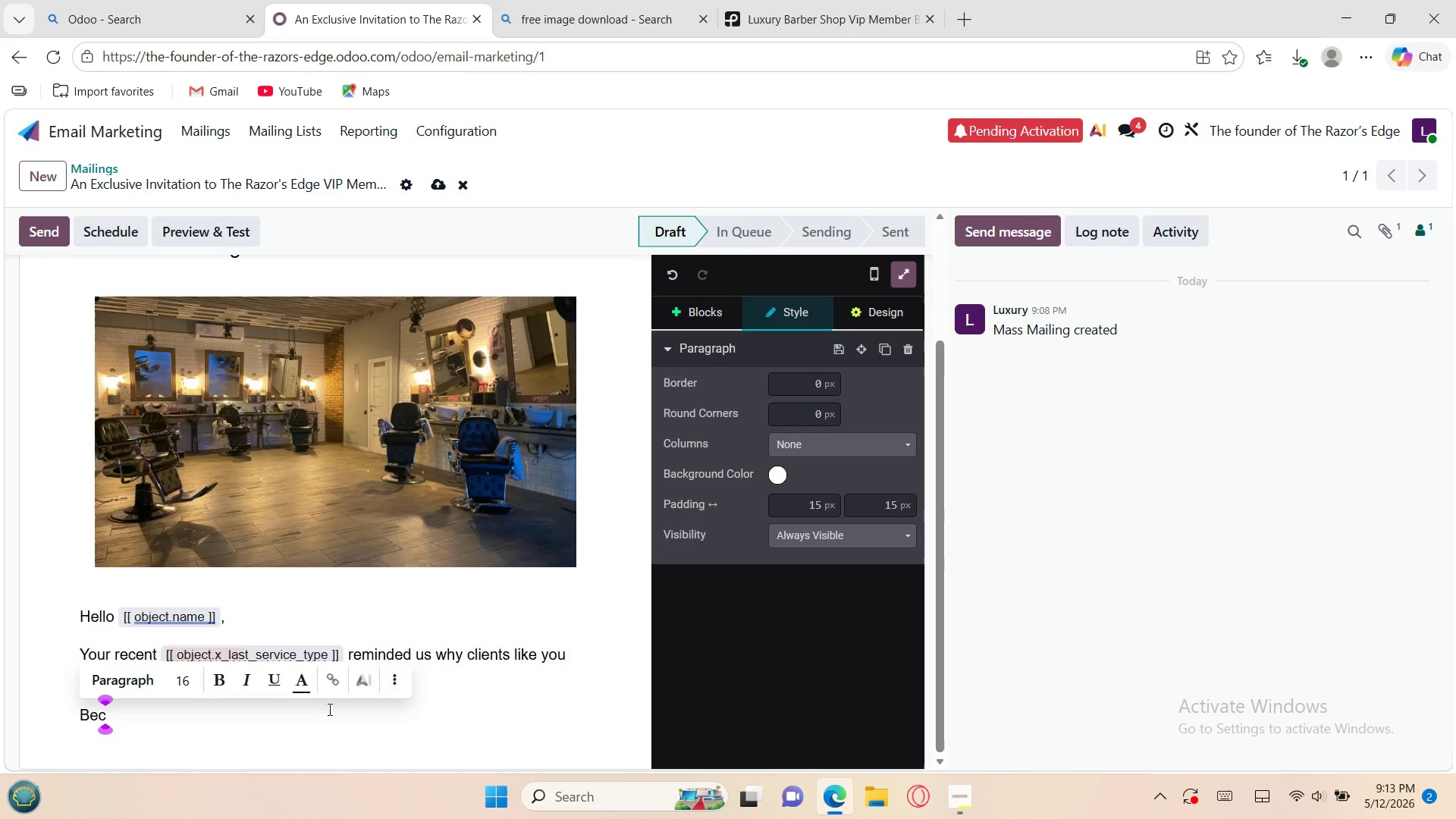 
type(ause of your continued support, we')
 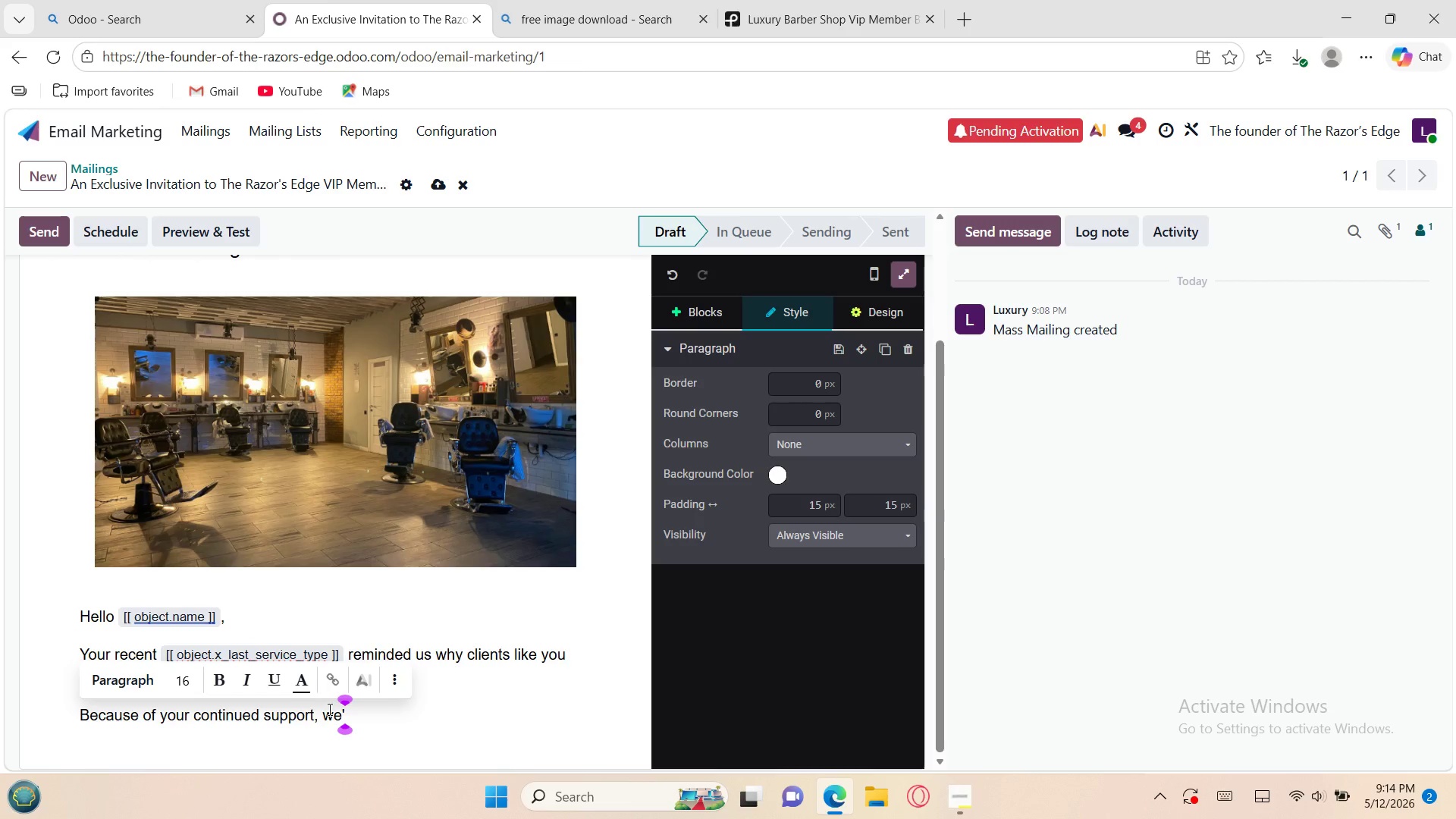 
wait(9.83)
 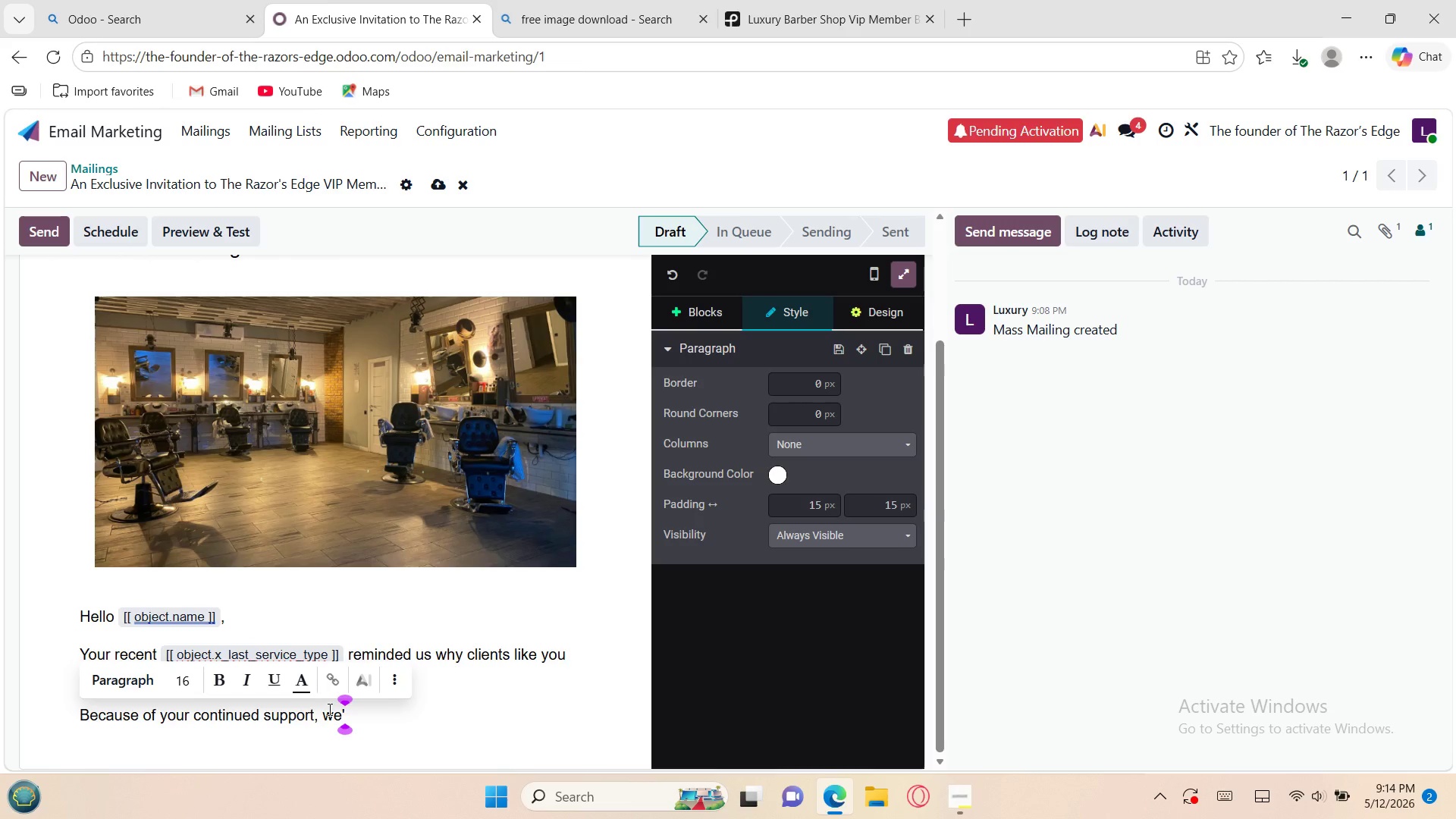 
type(re inviting you to become one of the first memb)
 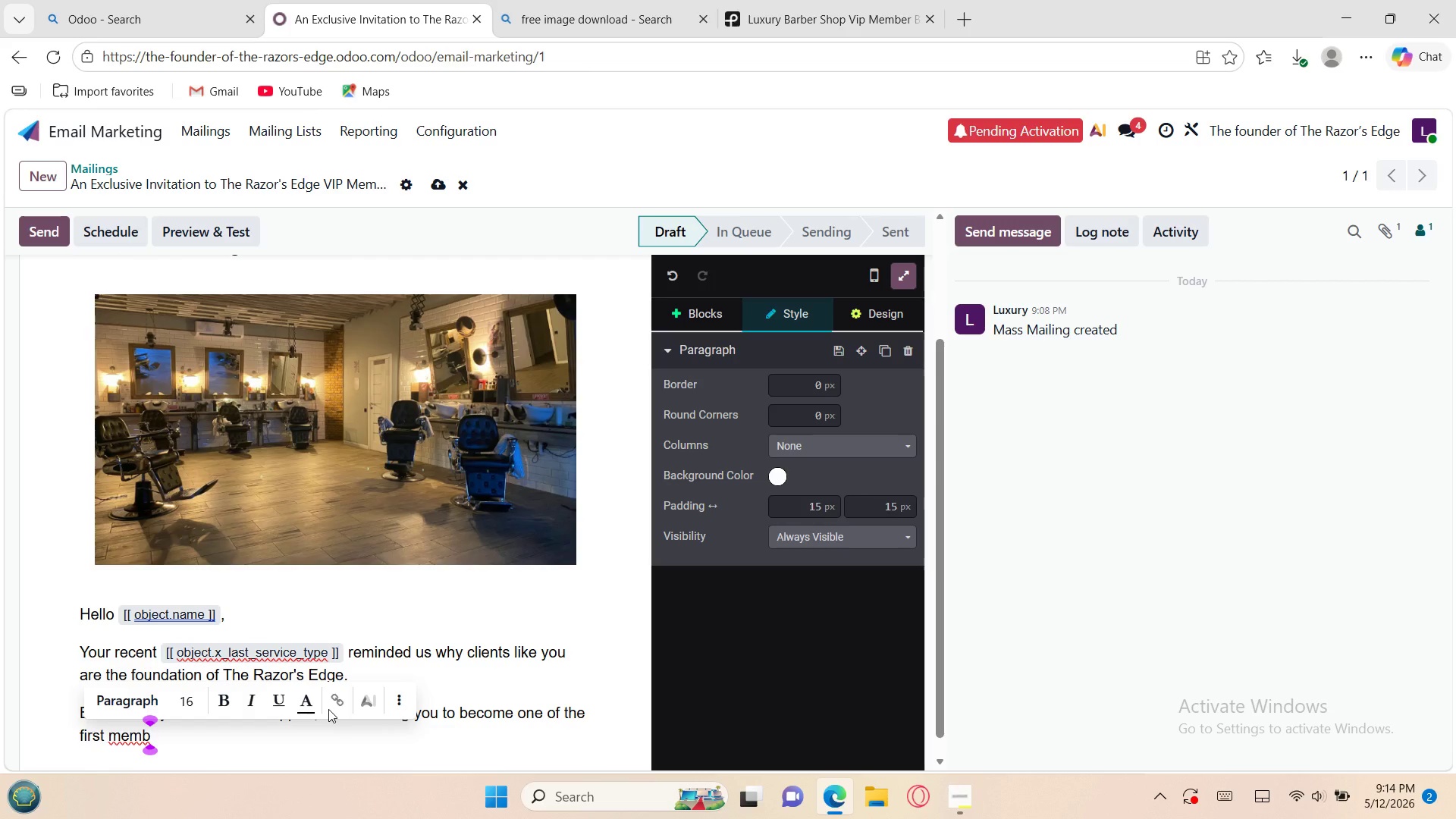 
wait(6.5)
 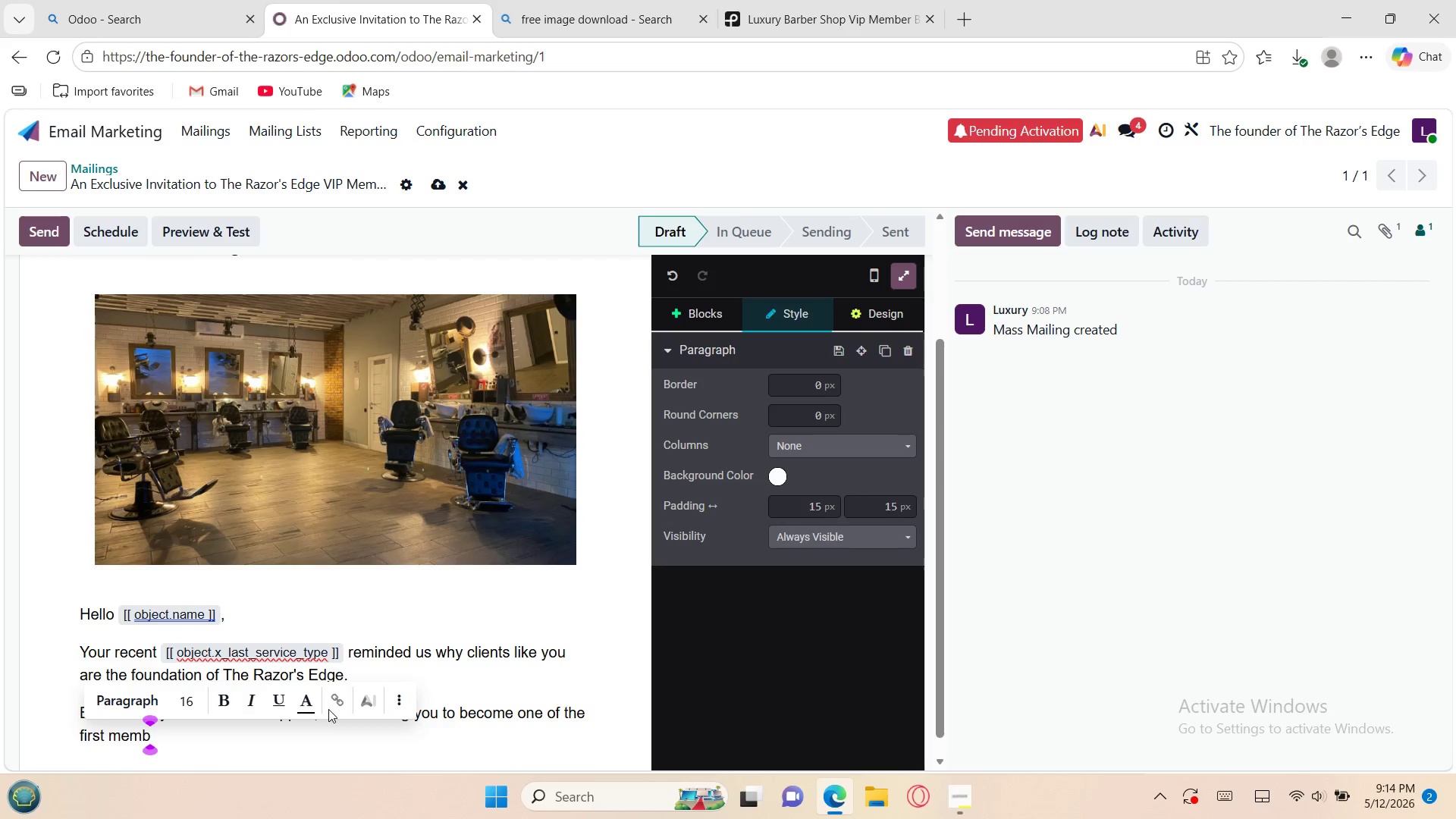 
type(r)
key(Backspace)
type(ership P)
 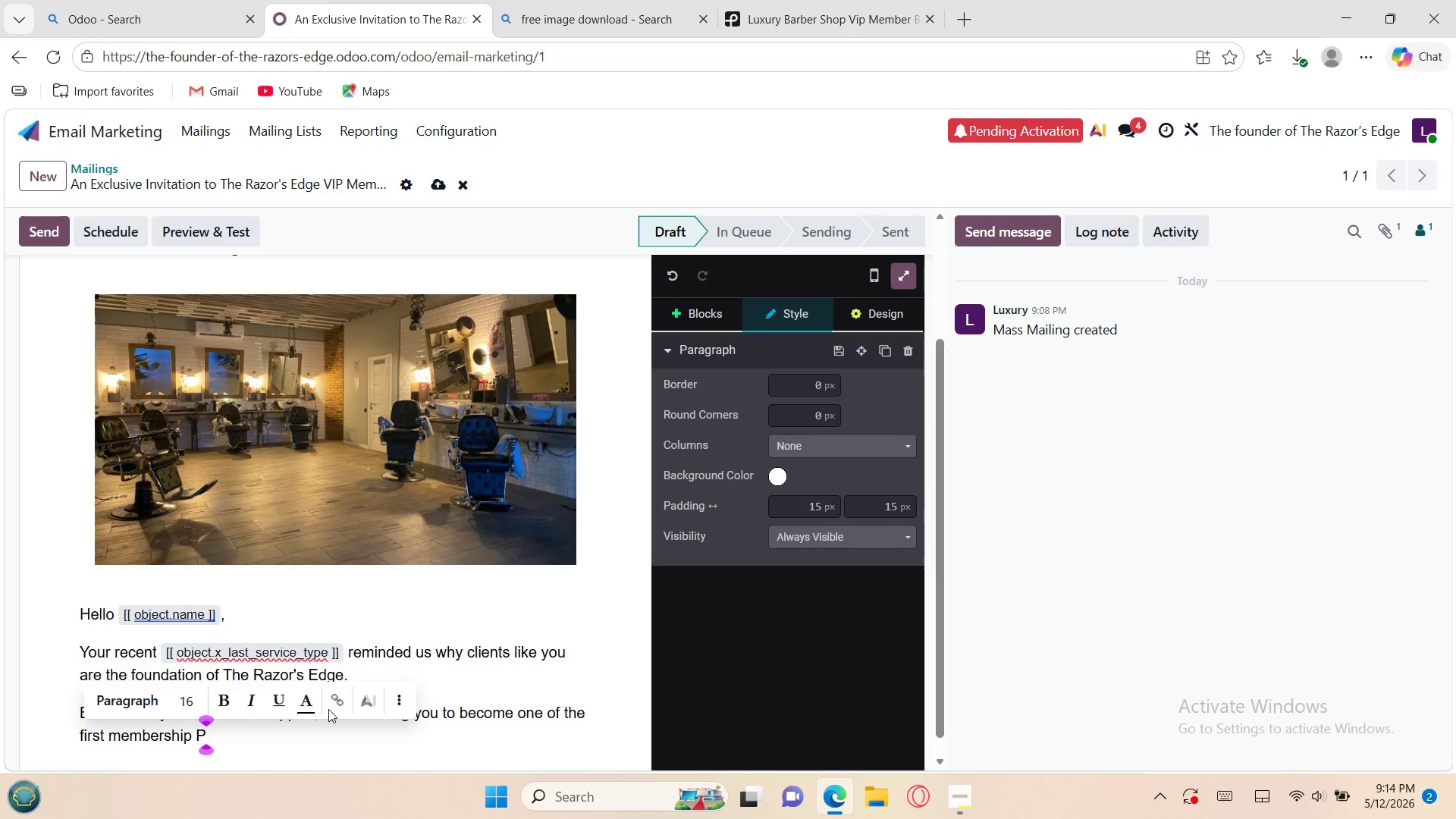 
type(rogram a premium g)
 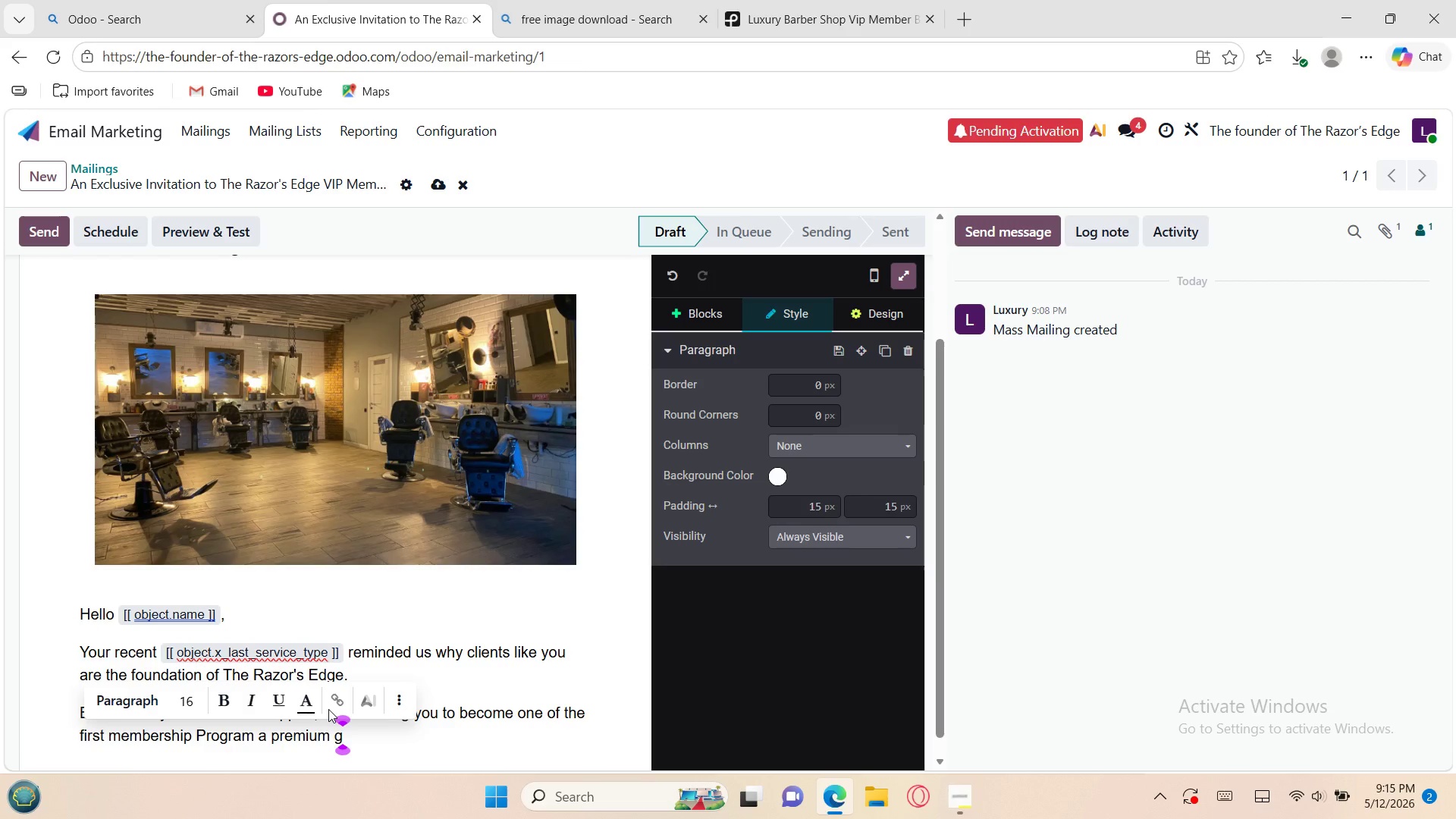 
wait(23.64)
 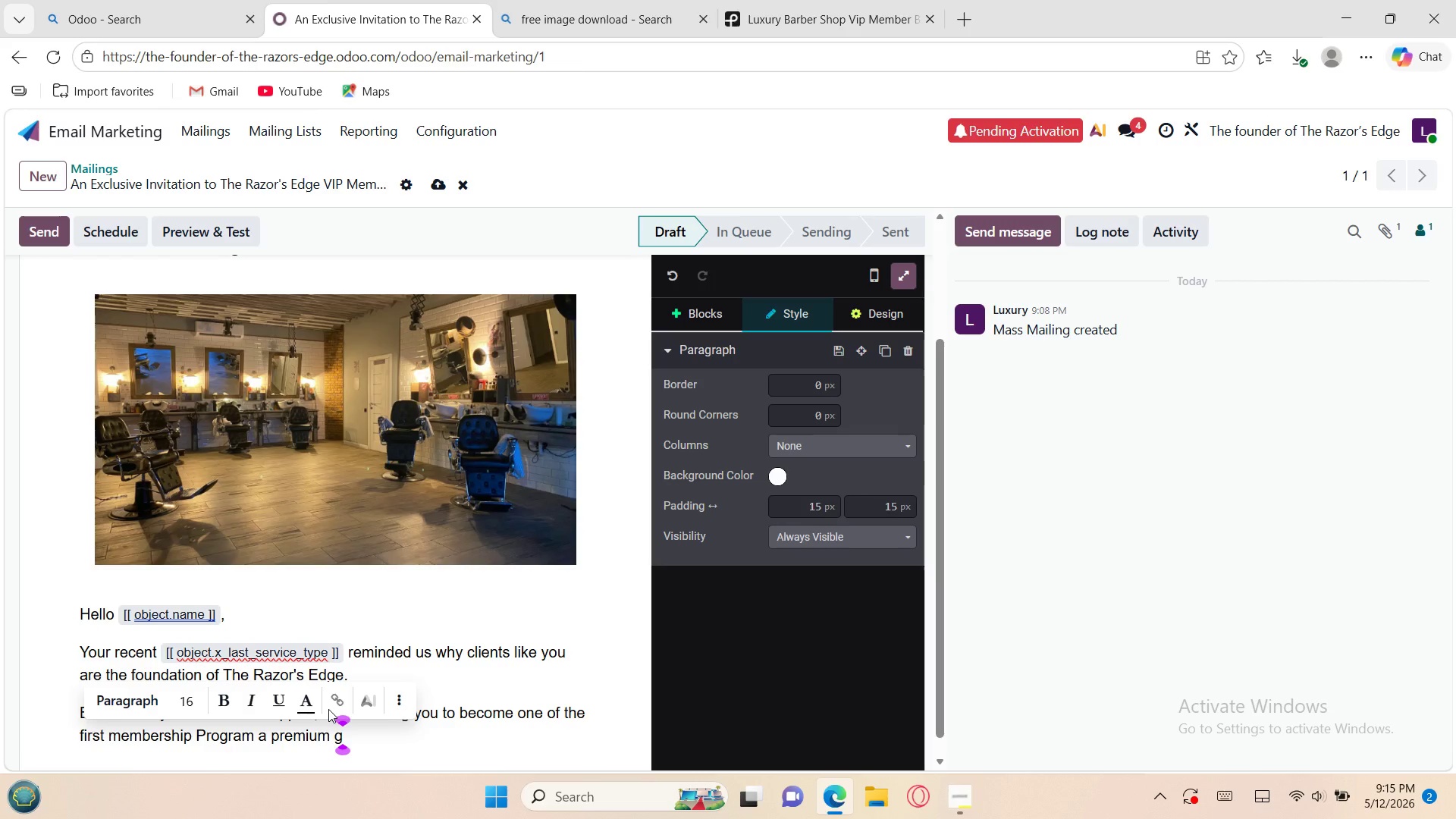 
left_click([600, 695])
 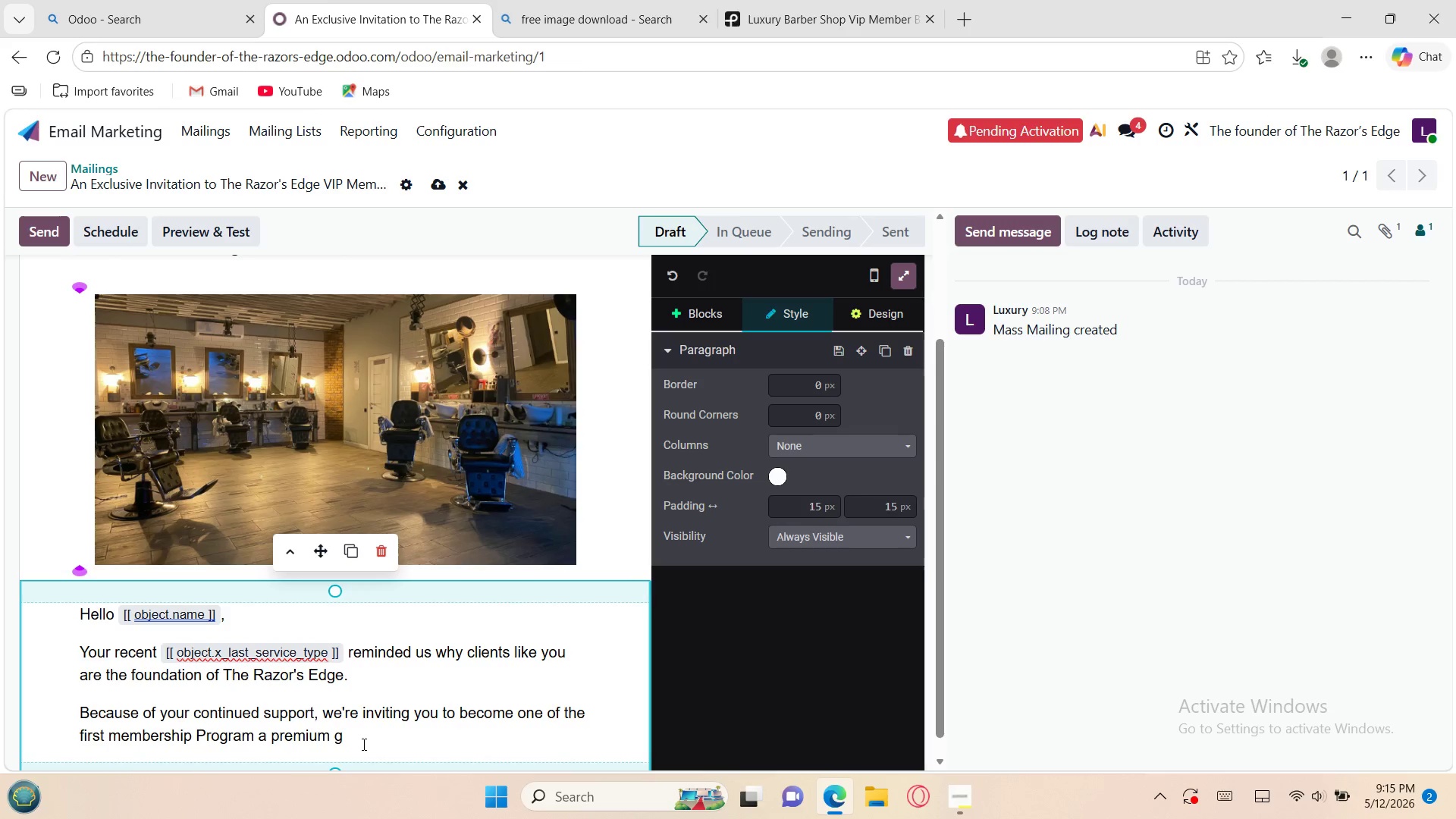 
left_click([357, 736])
 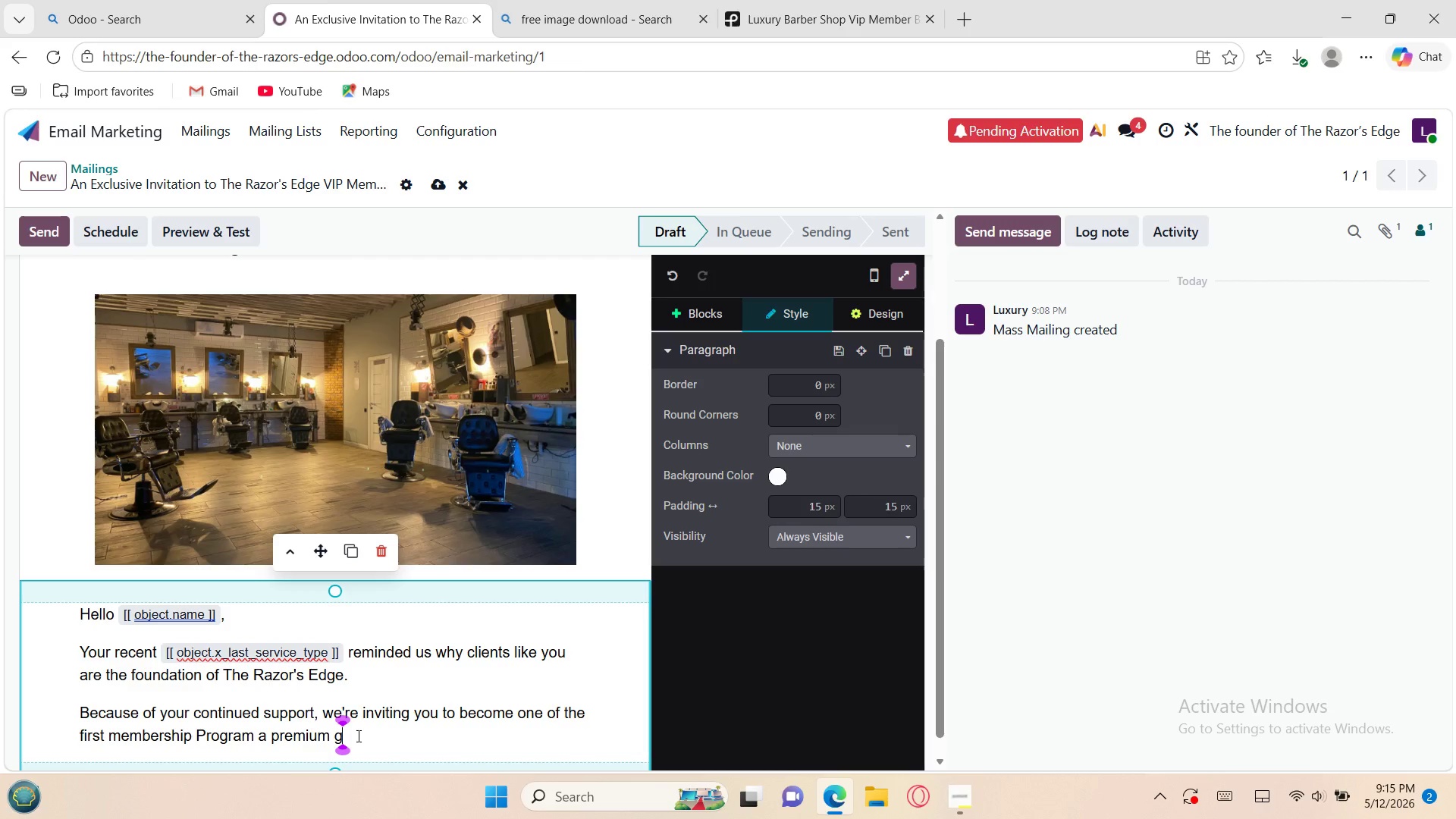 
wait(13.48)
 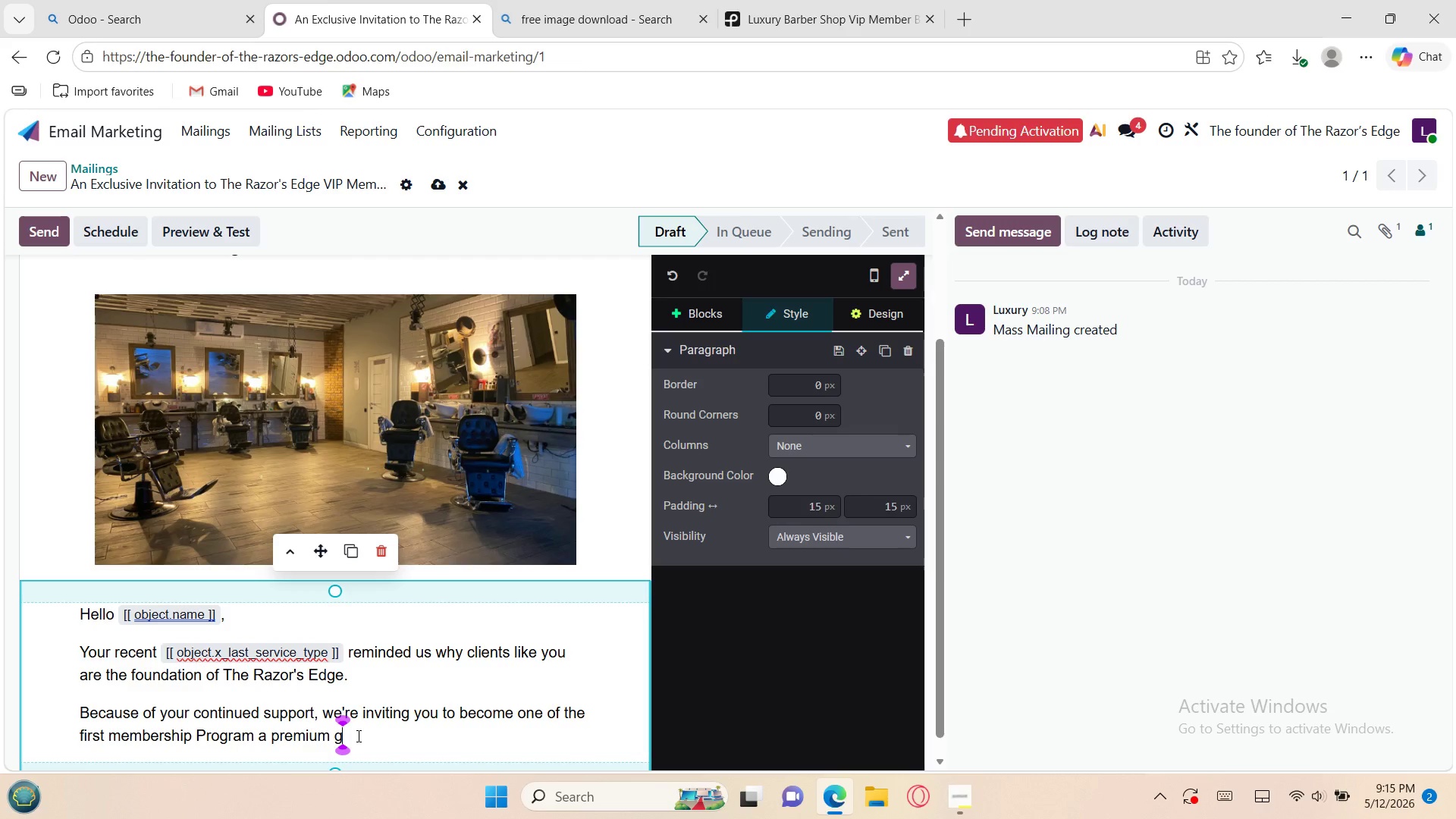 
left_click([108, 734])
 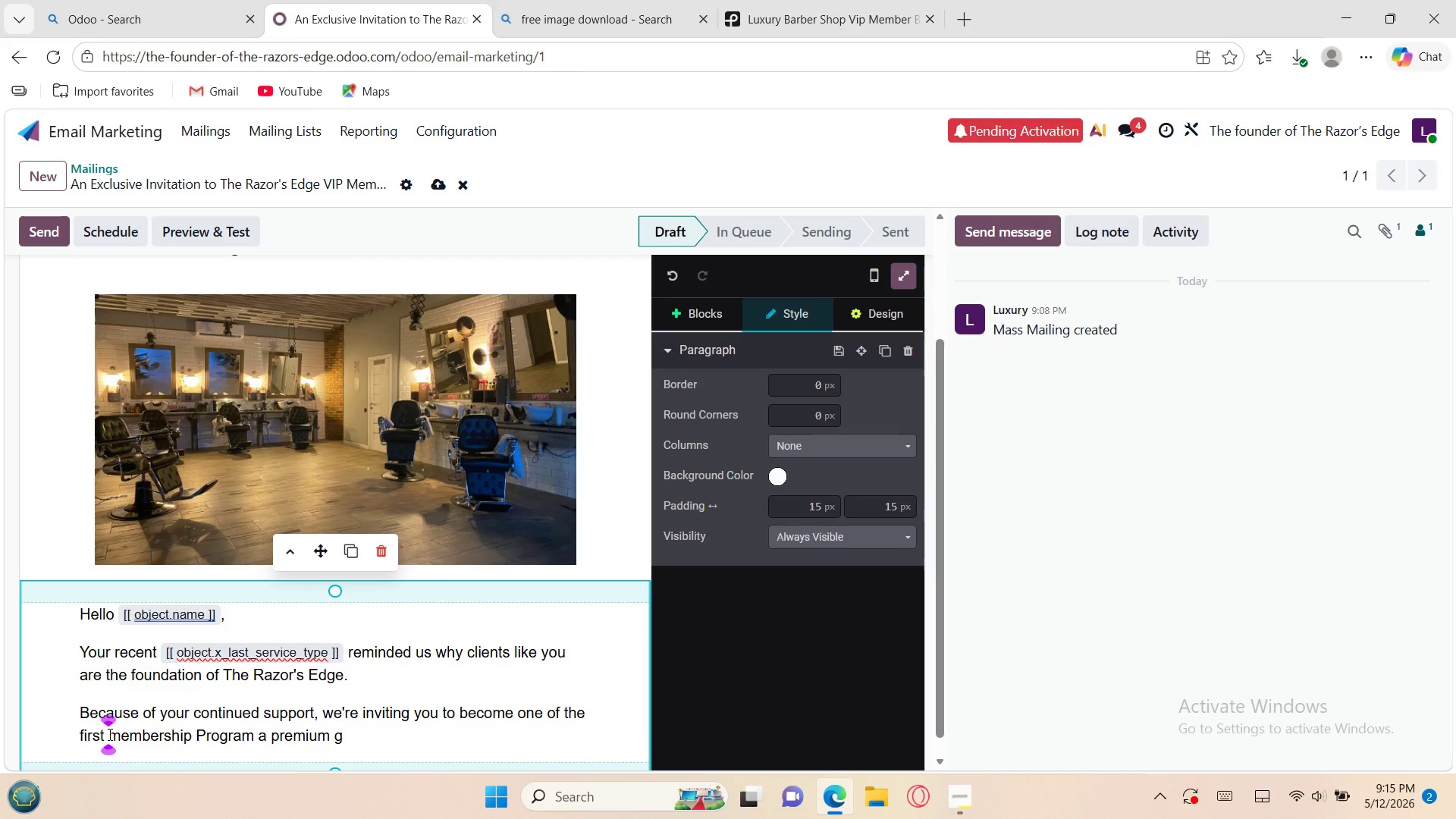 
wait(5.33)
 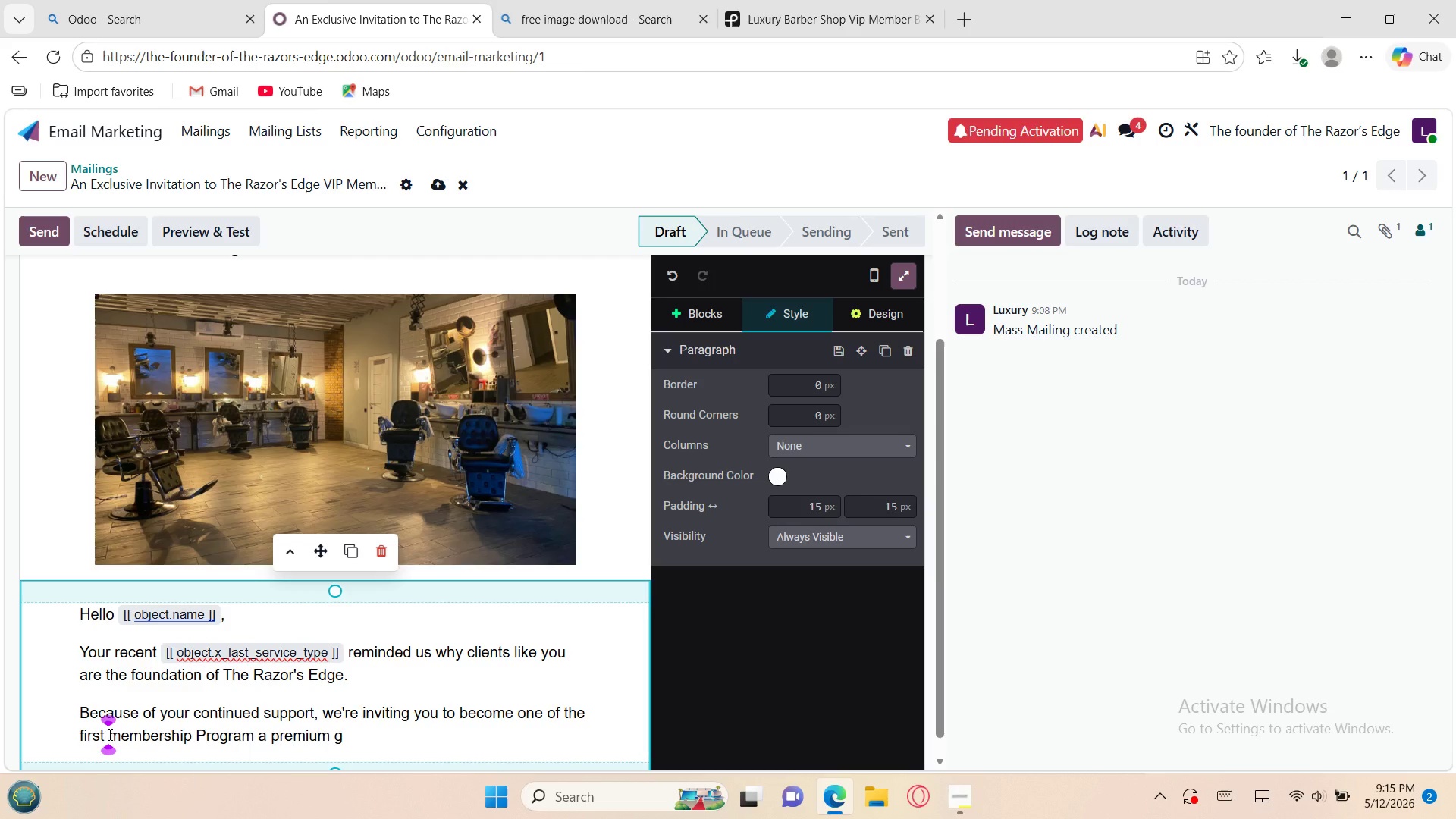 
key(ArrowRight)
 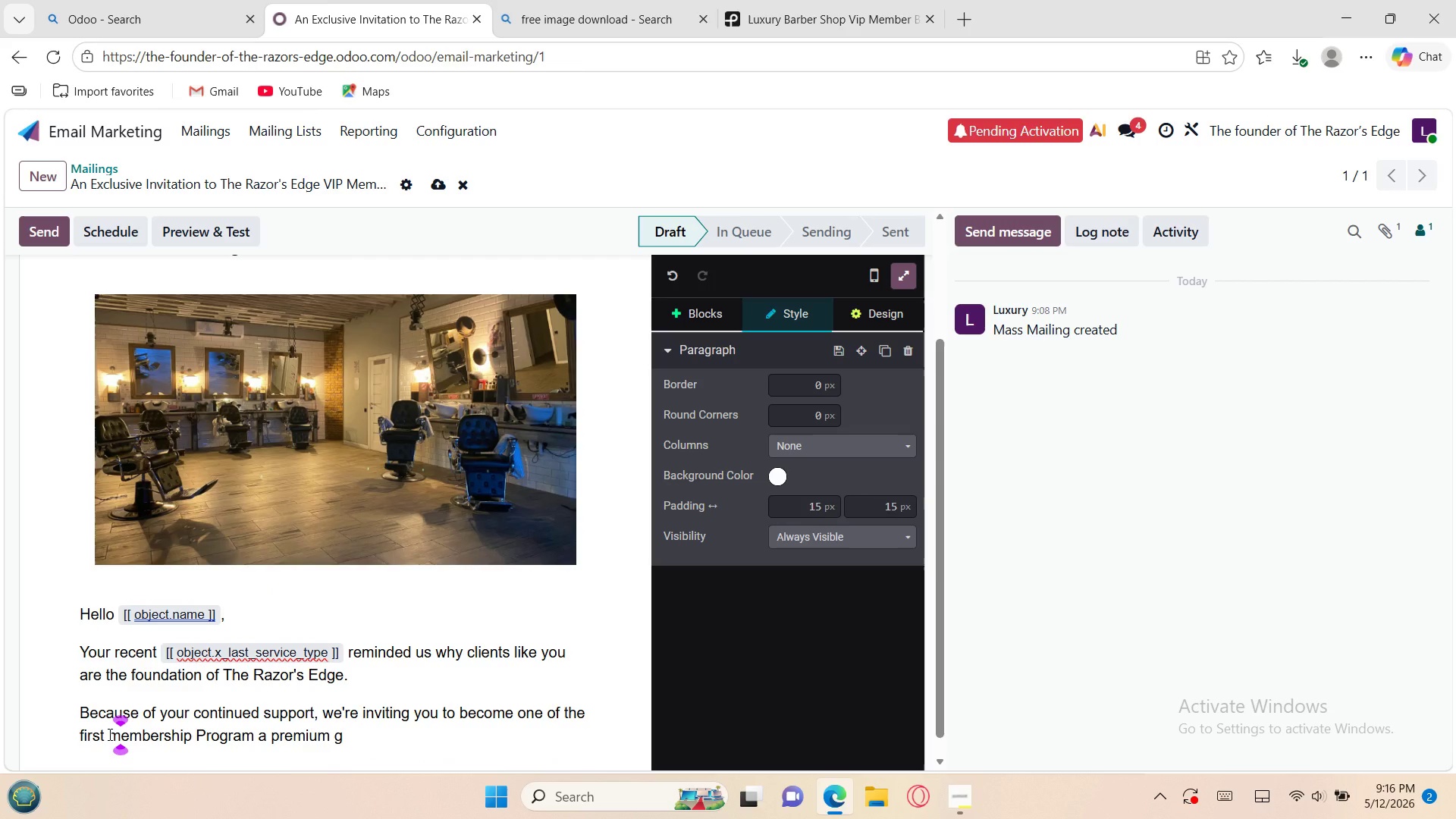 
key(Backspace)
 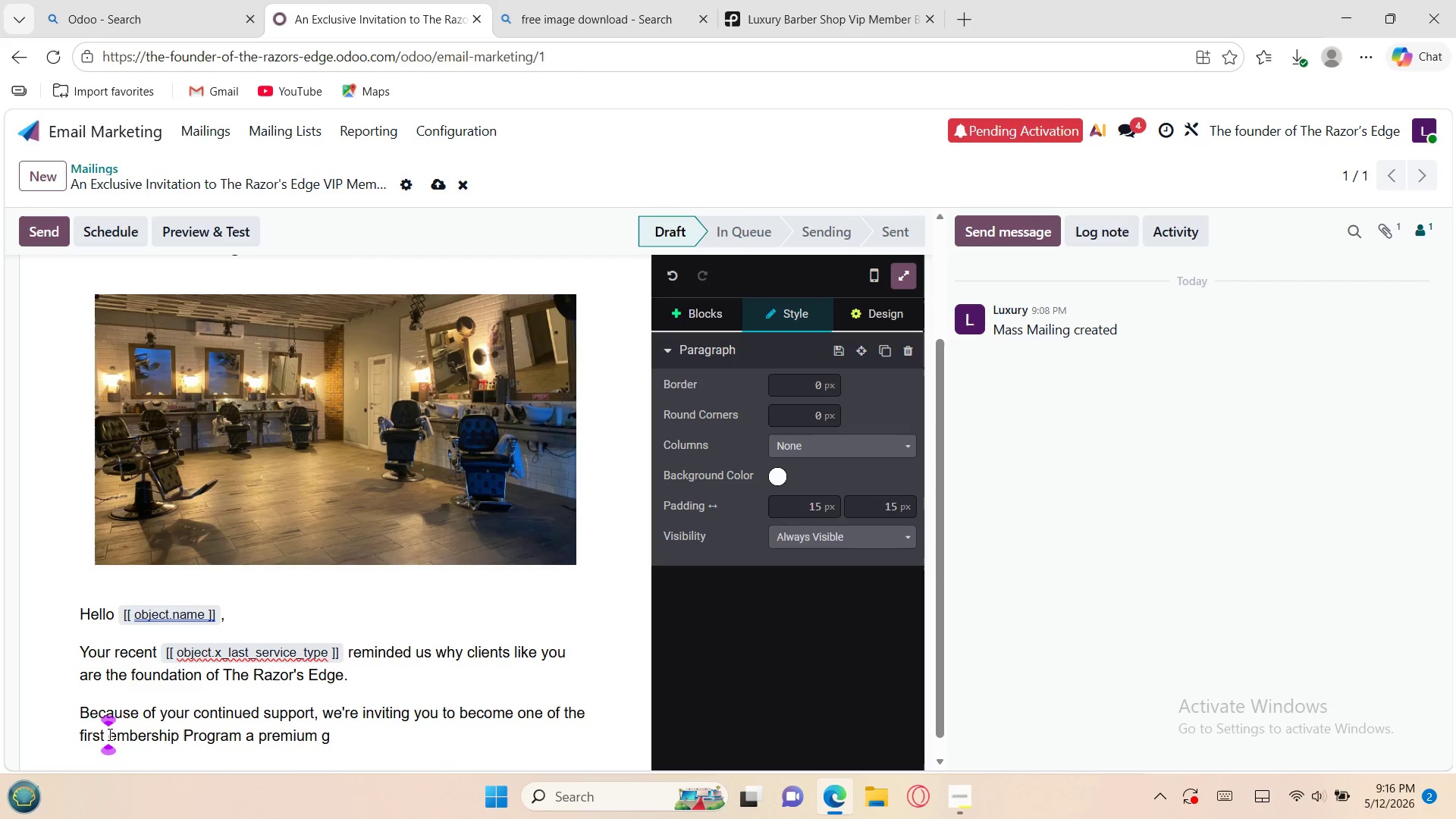 
key(Shift+M)
 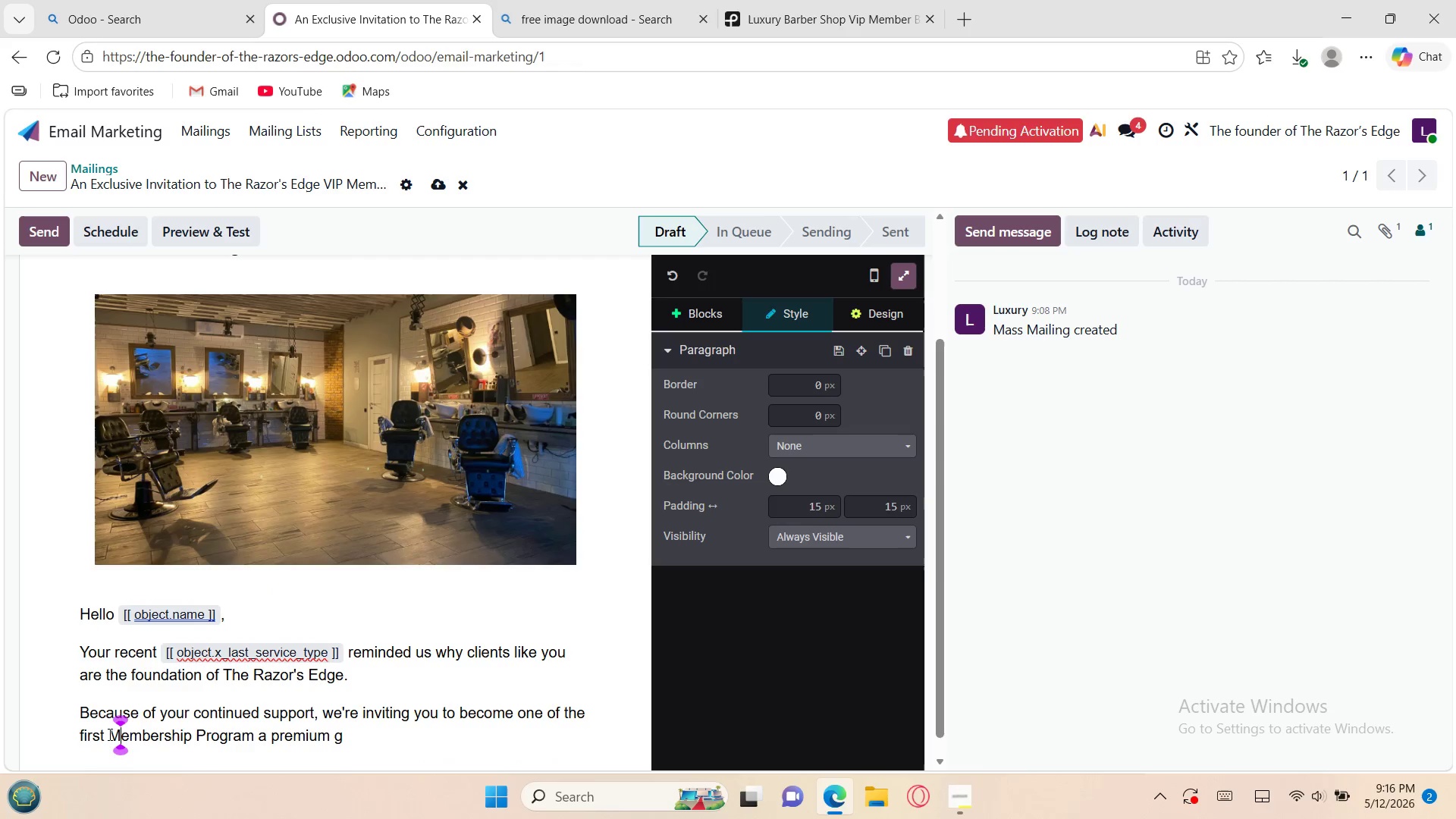 
key(ArrowLeft)
 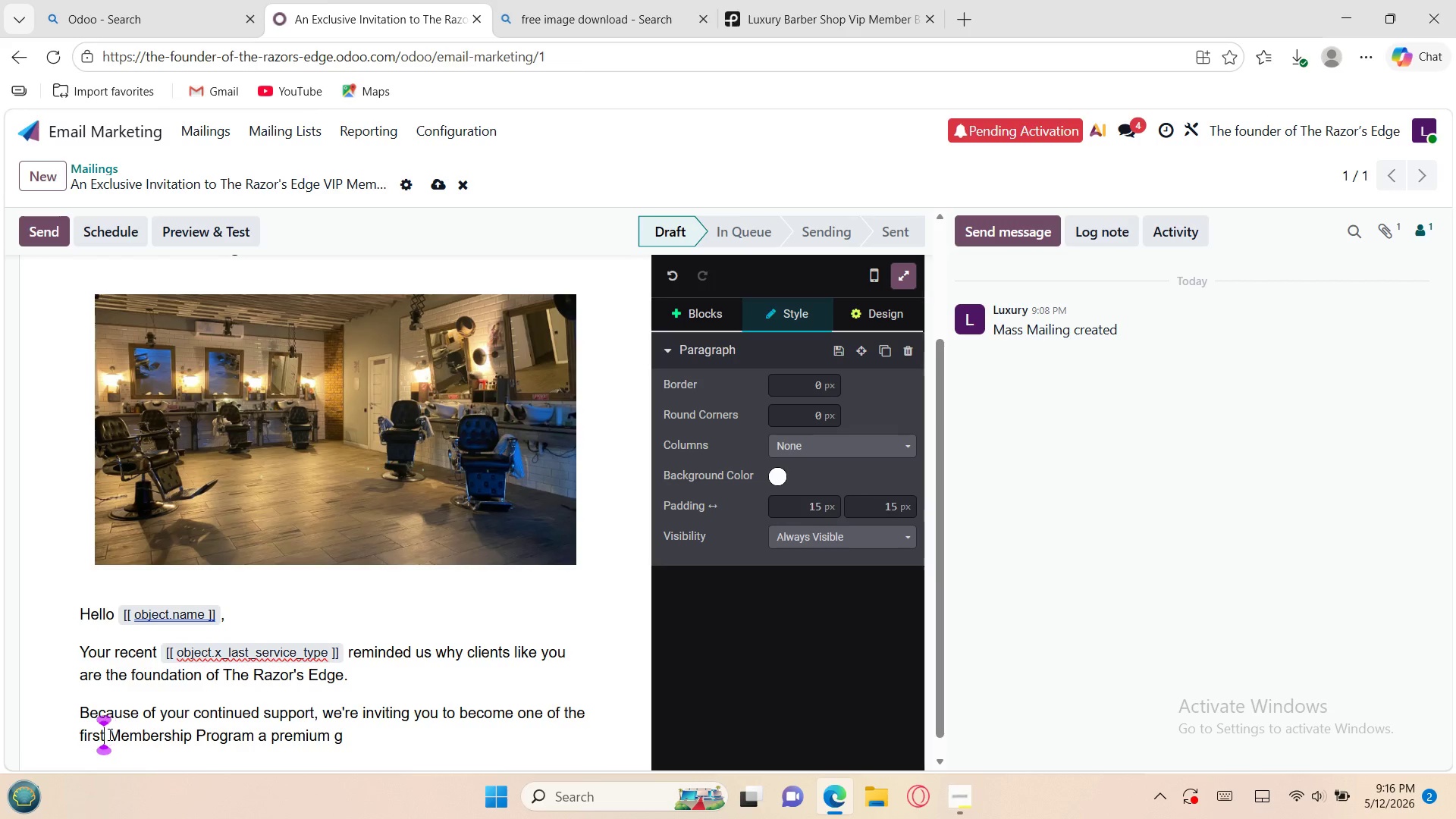 
key(ArrowLeft)
 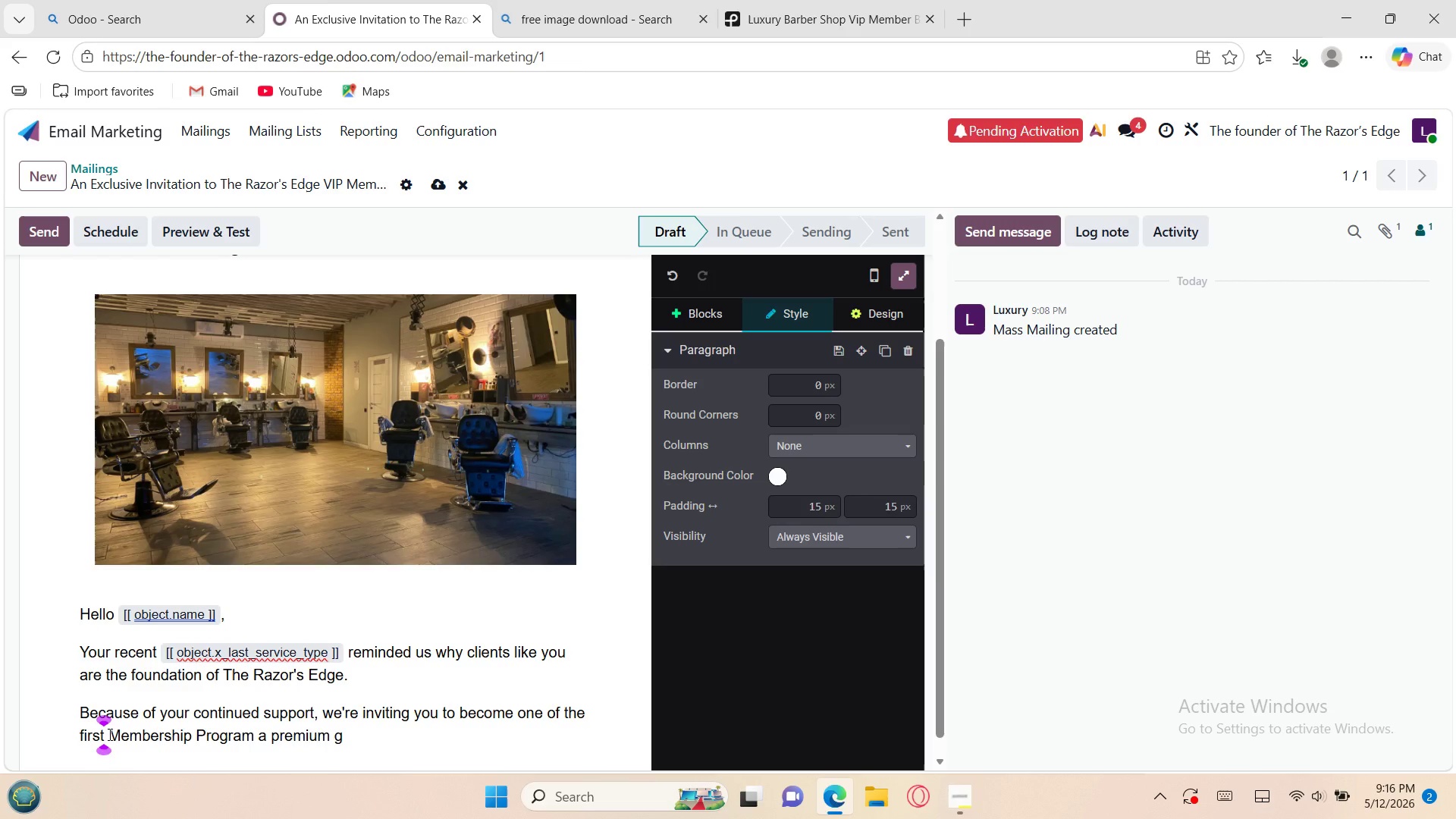 
key(Space)
 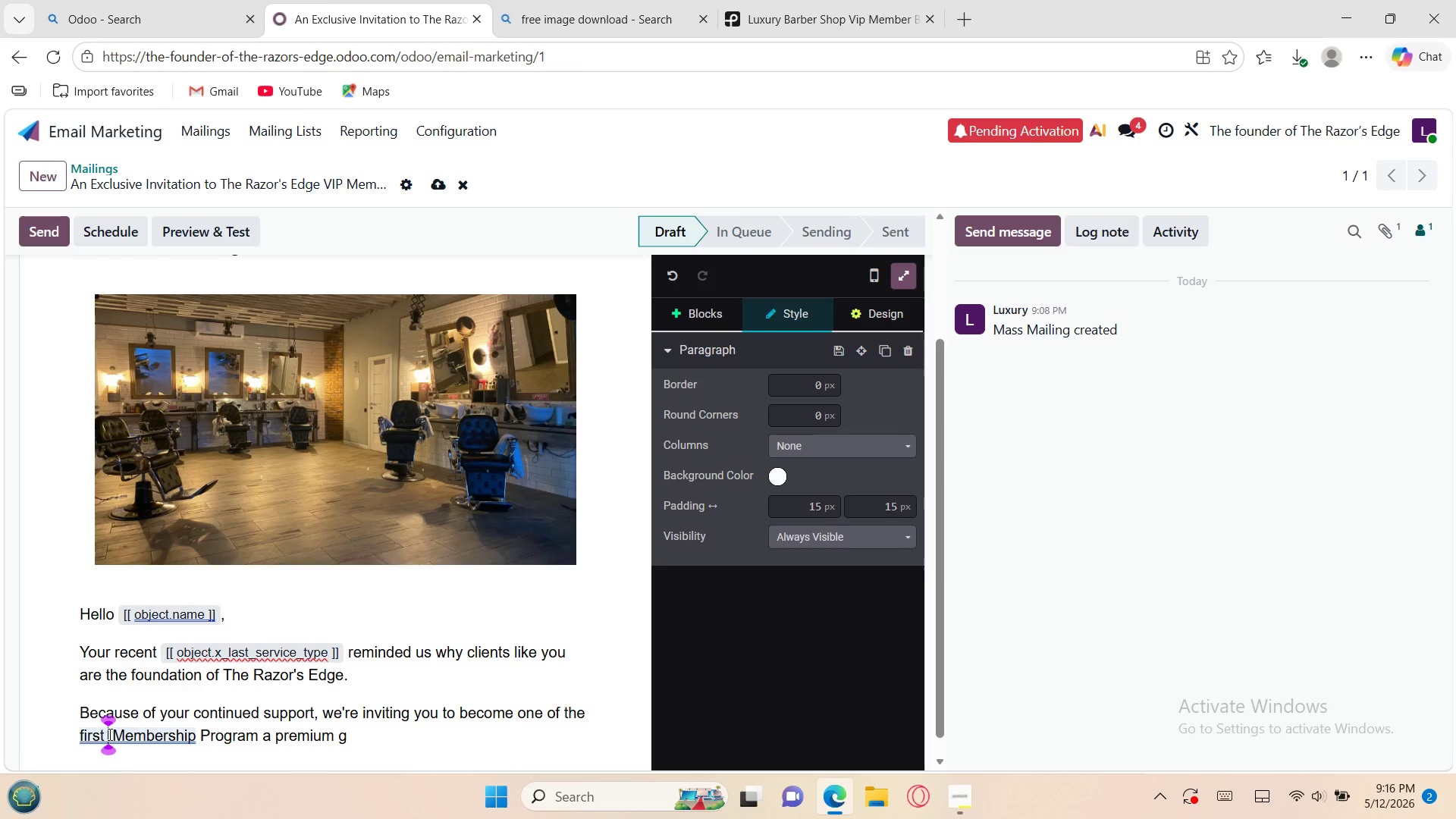 
type(members of )
 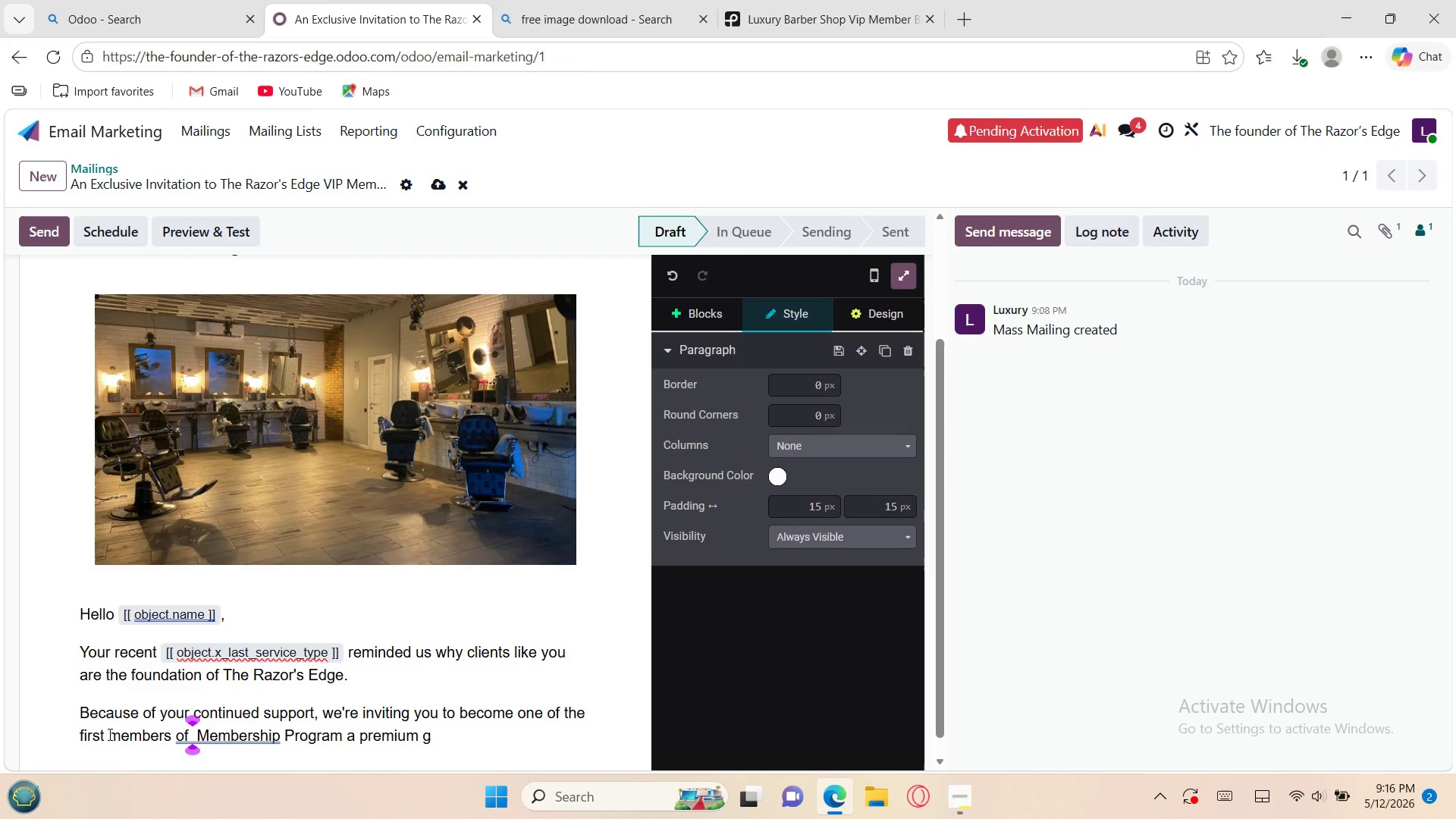 
wait(10.83)
 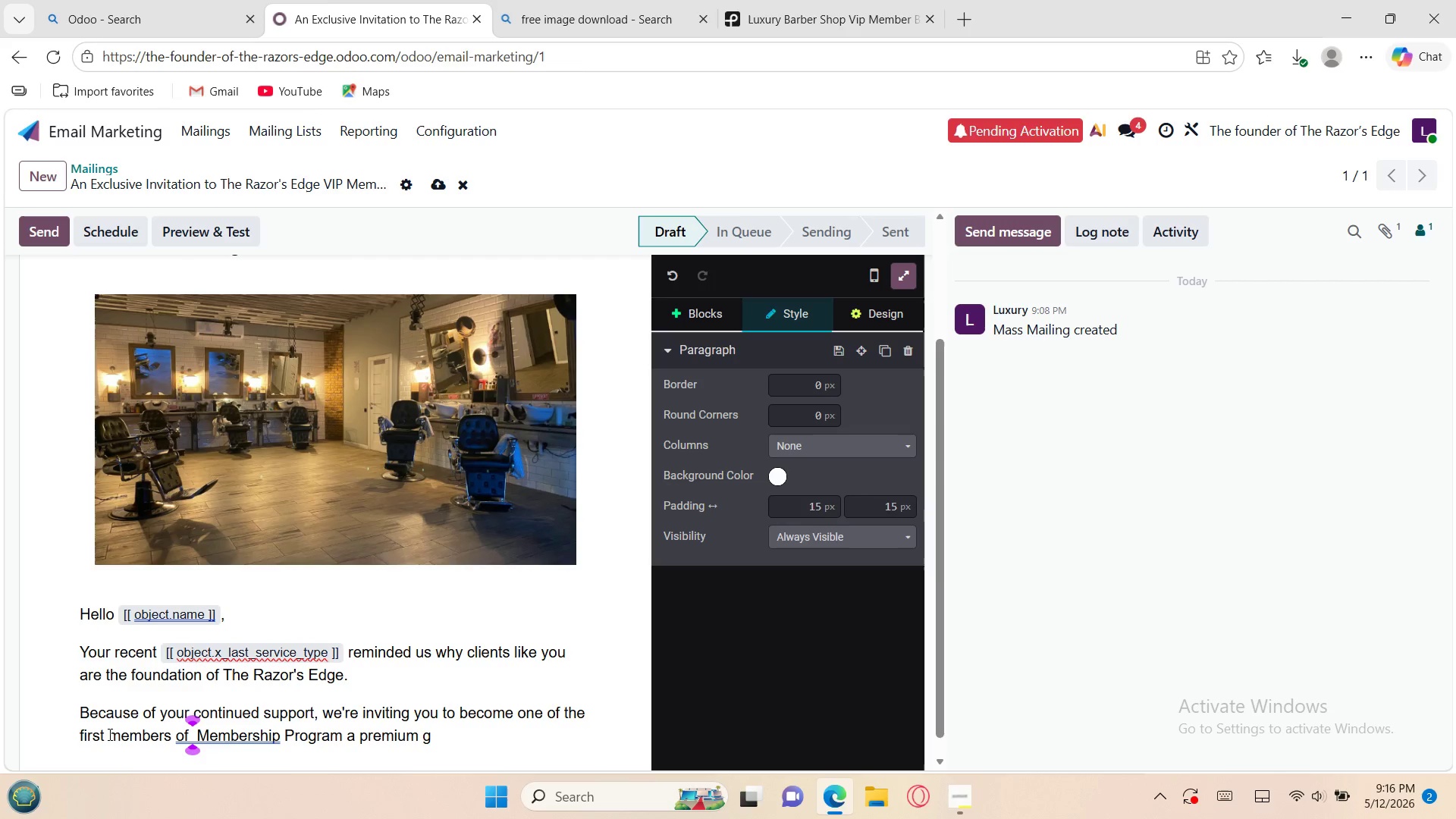 
type(our brand new VIO)
key(Backspace)
type(P)
 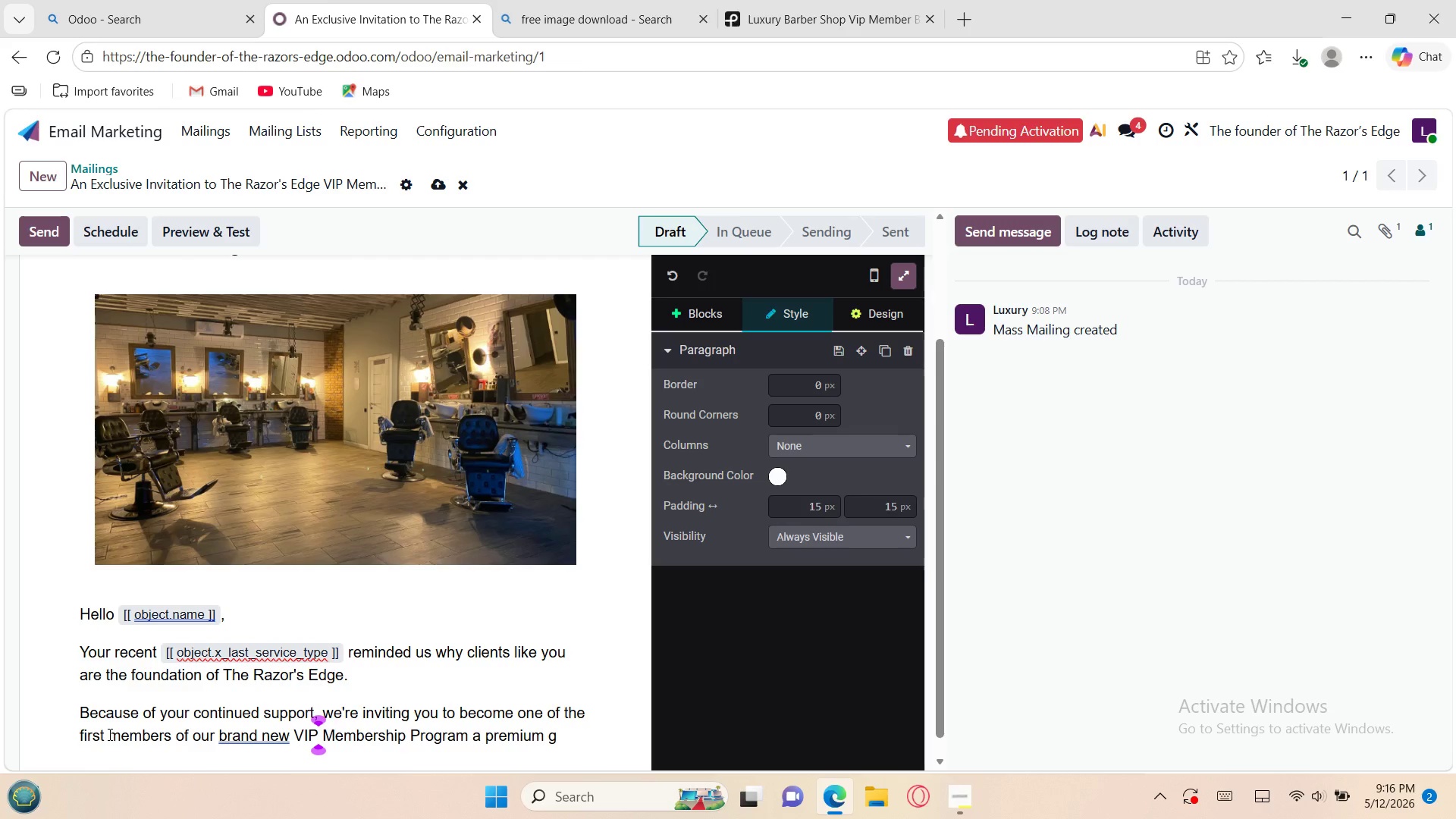 
left_click([561, 736])
 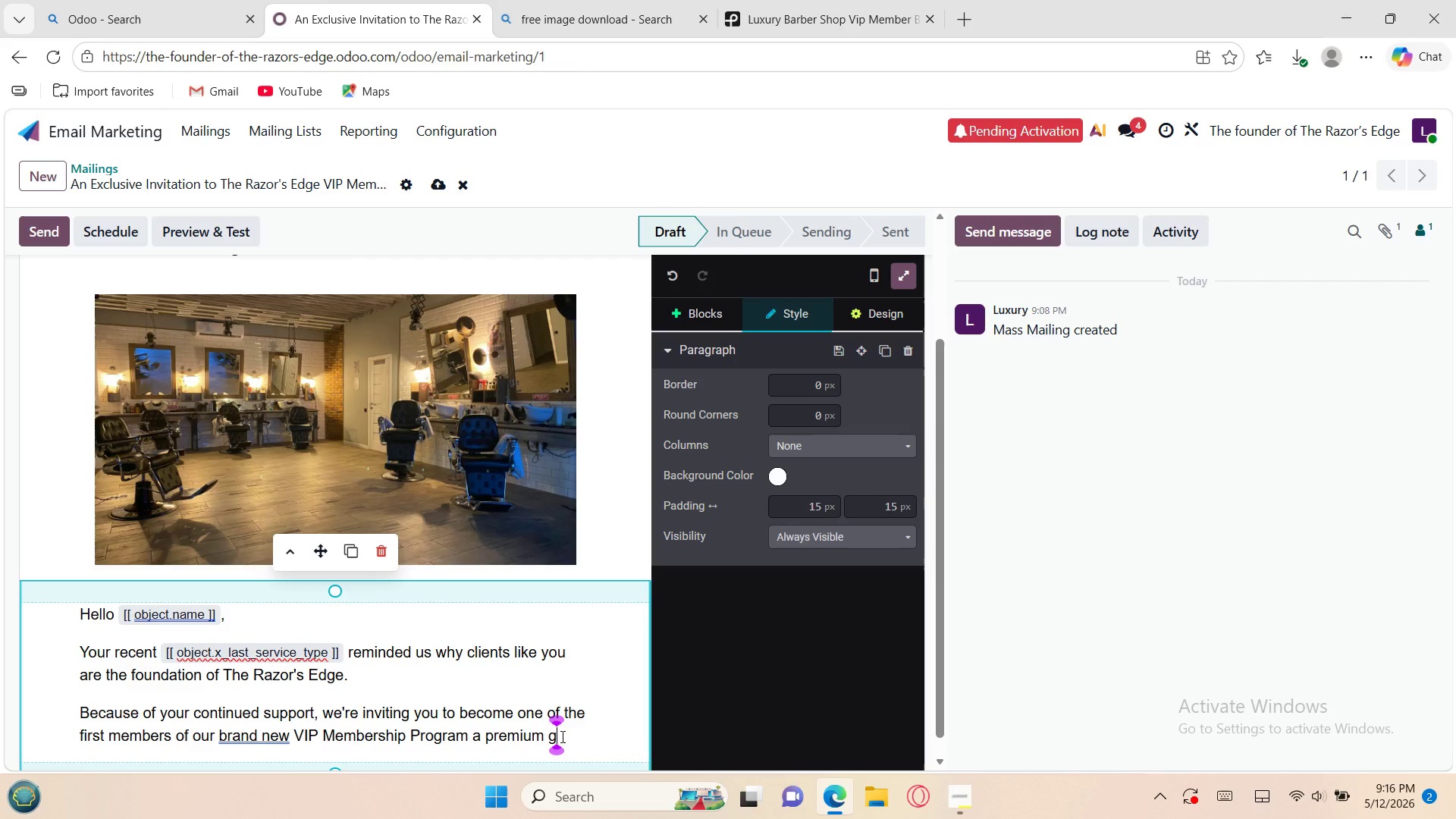 
type(rooming experience designed for moder)
 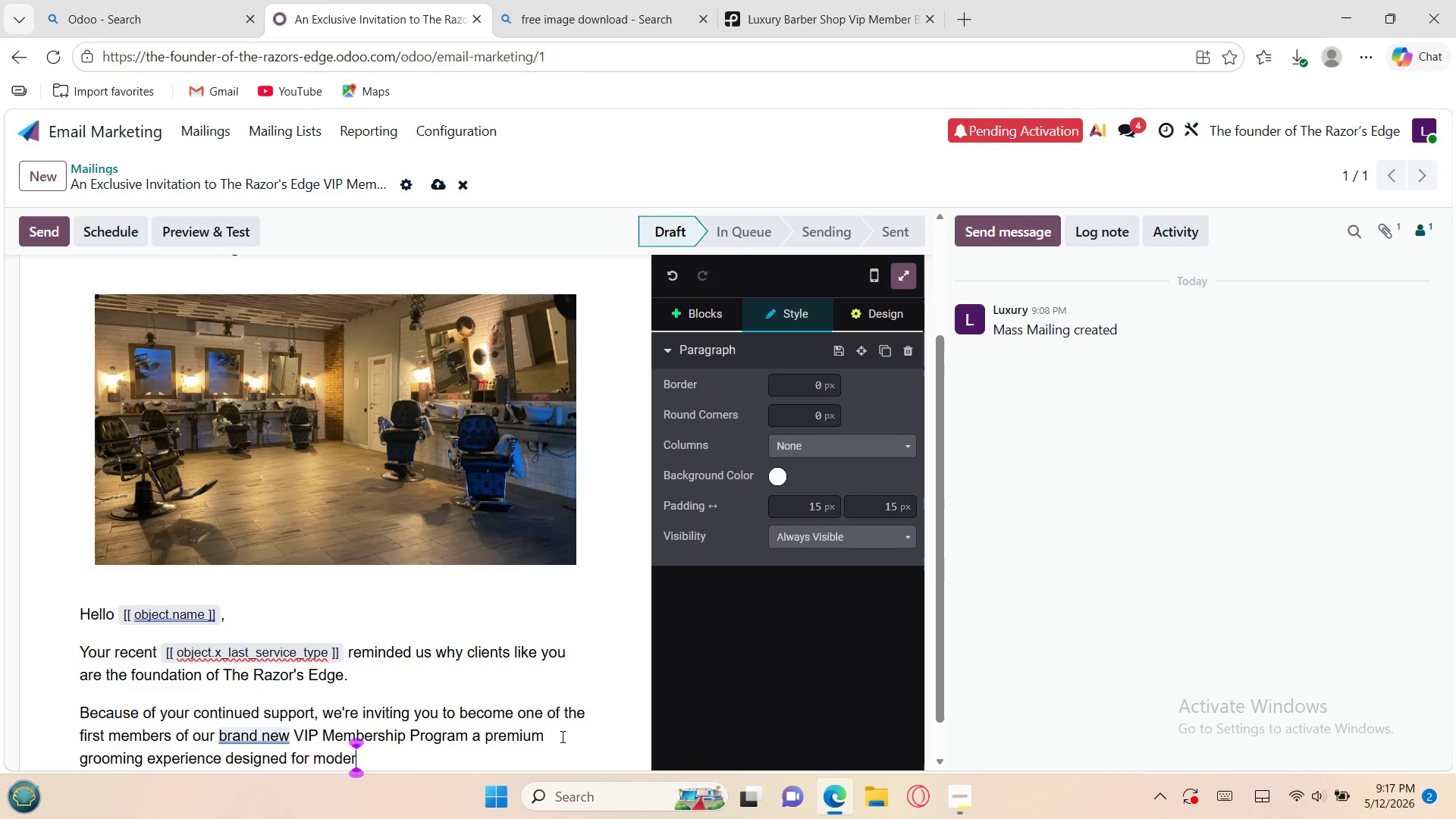 
type(n gentlemen who value consistency, convenie)
 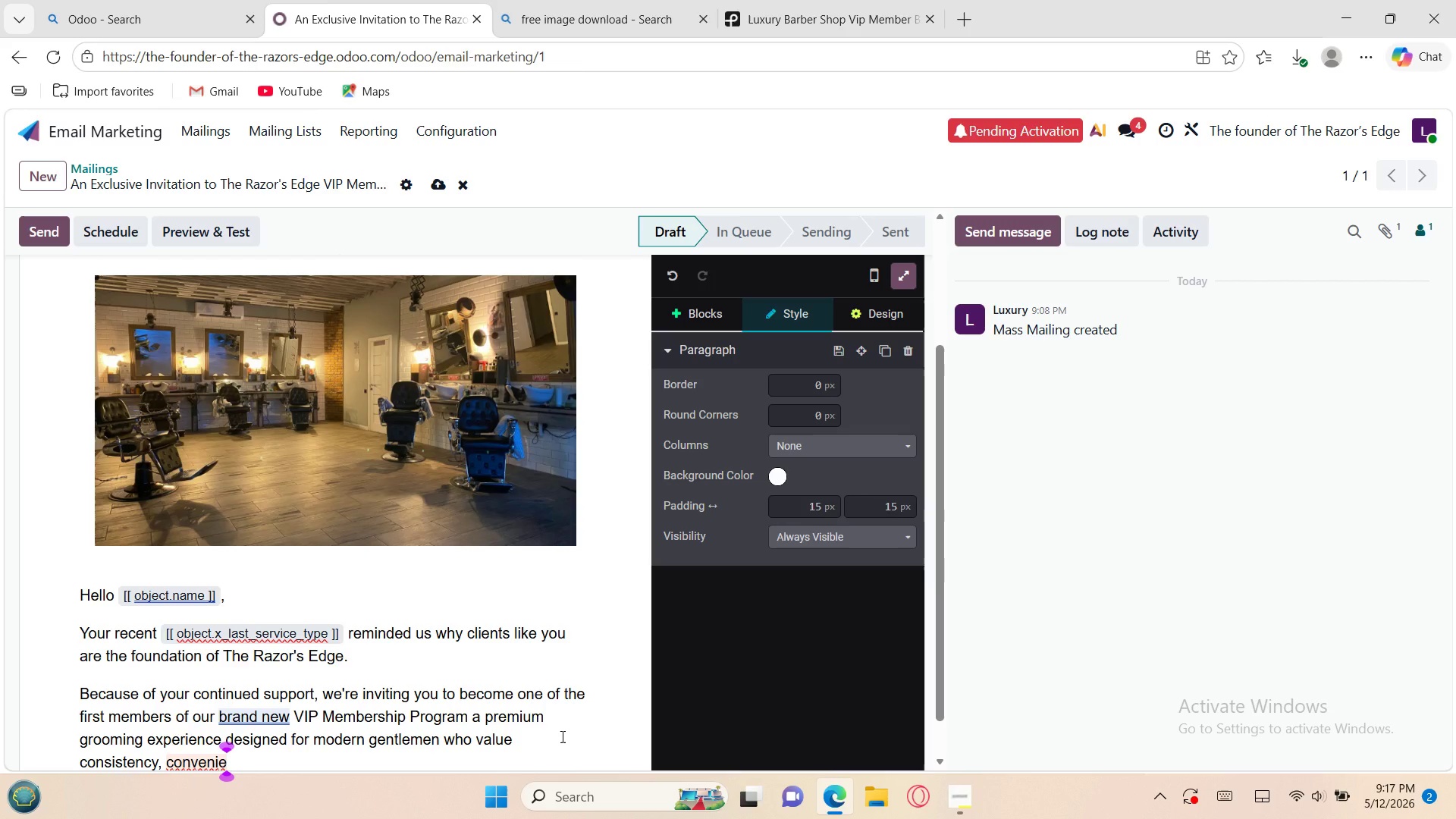 
wait(7.98)
 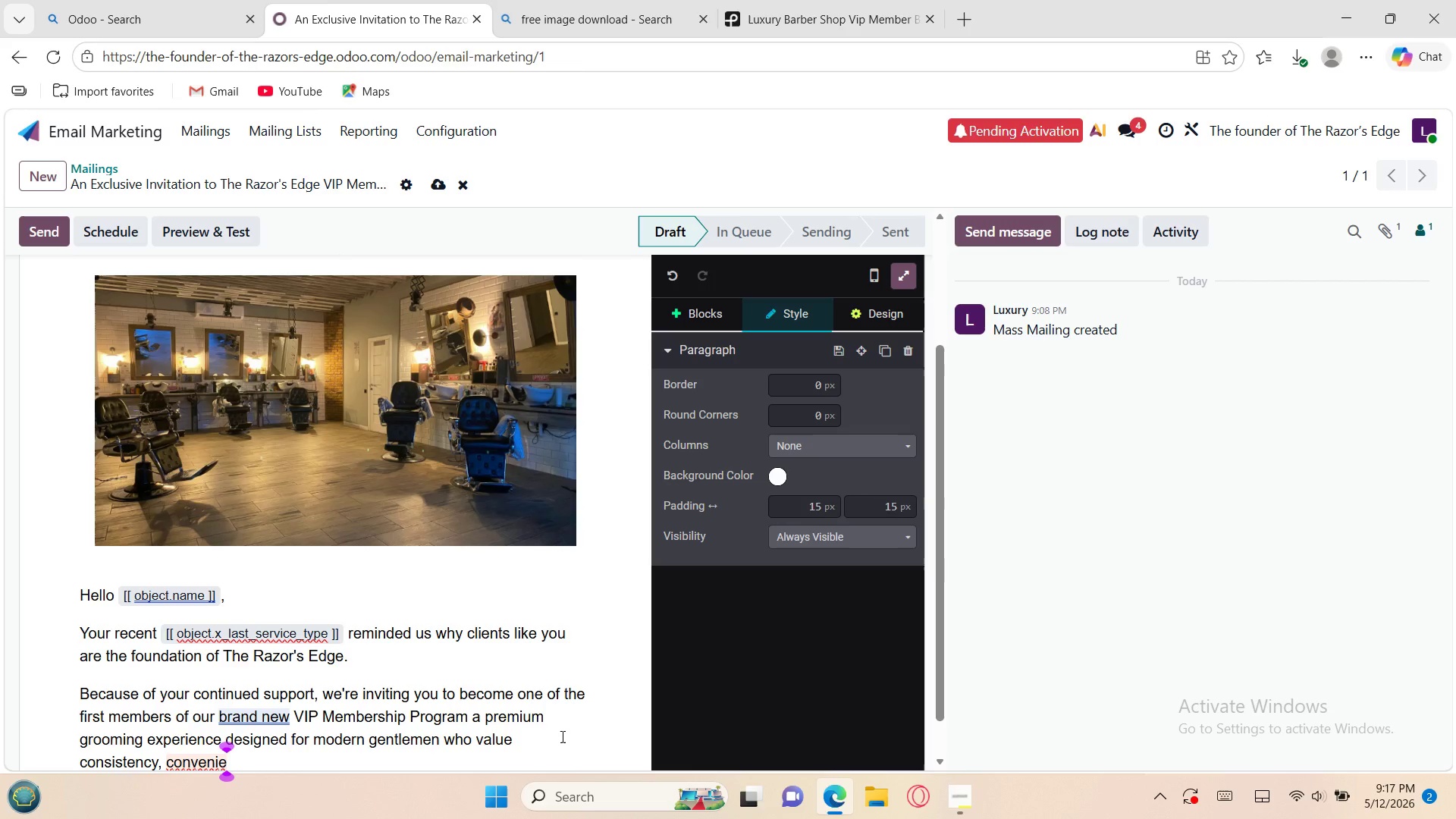 
type(nce, and elevated service.)
 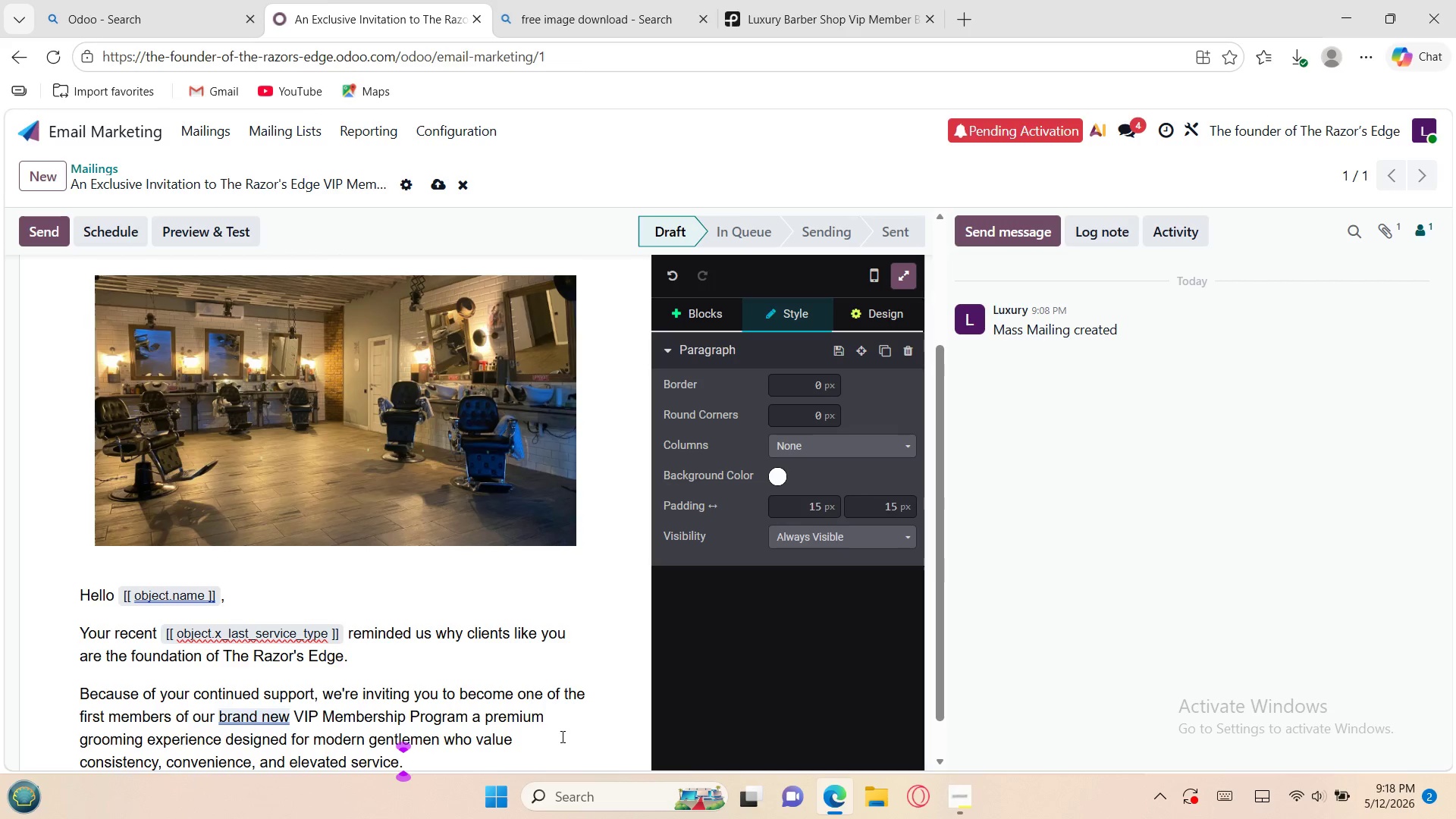 
key(Enter)
 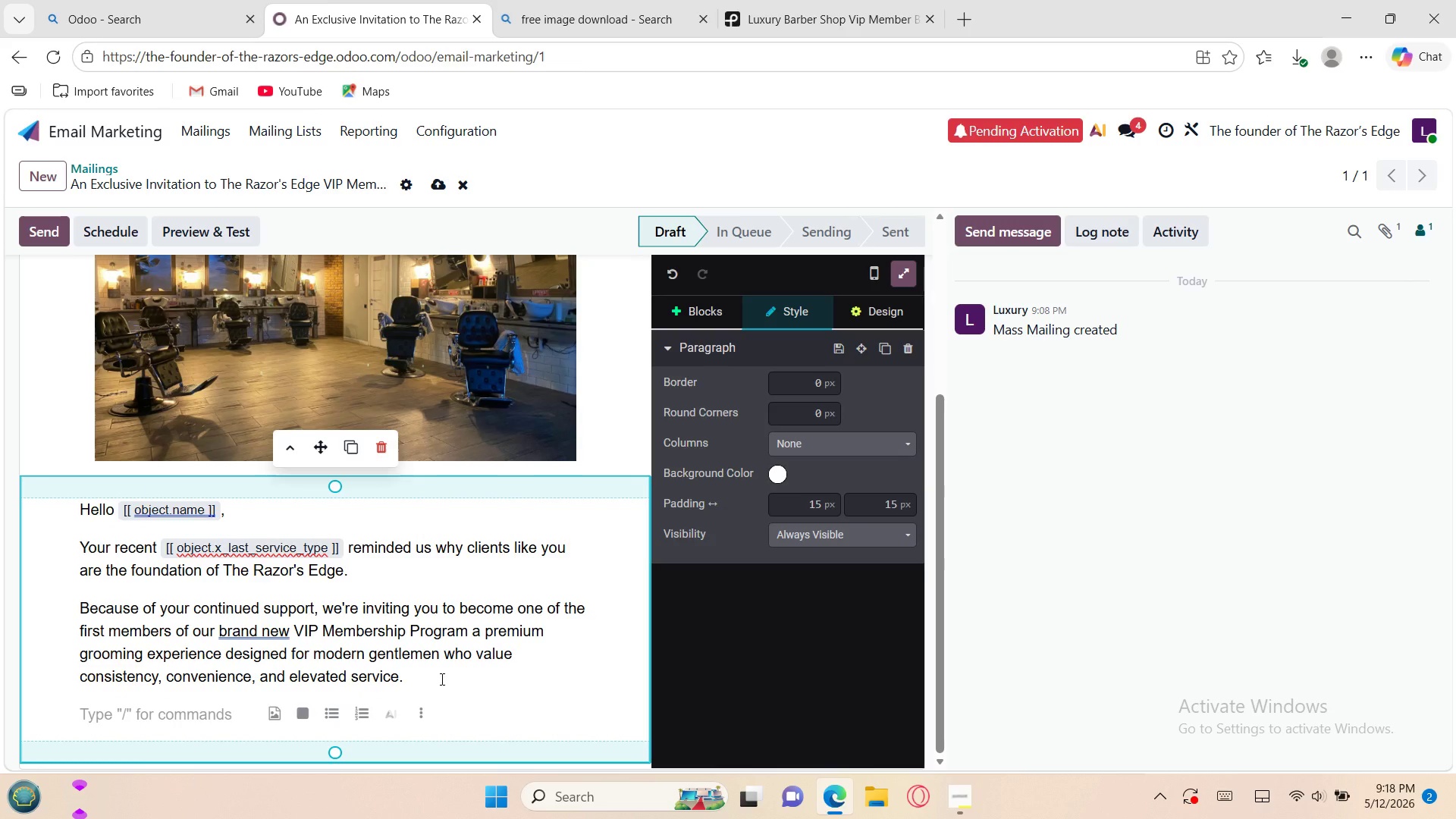 
wait(10.27)
 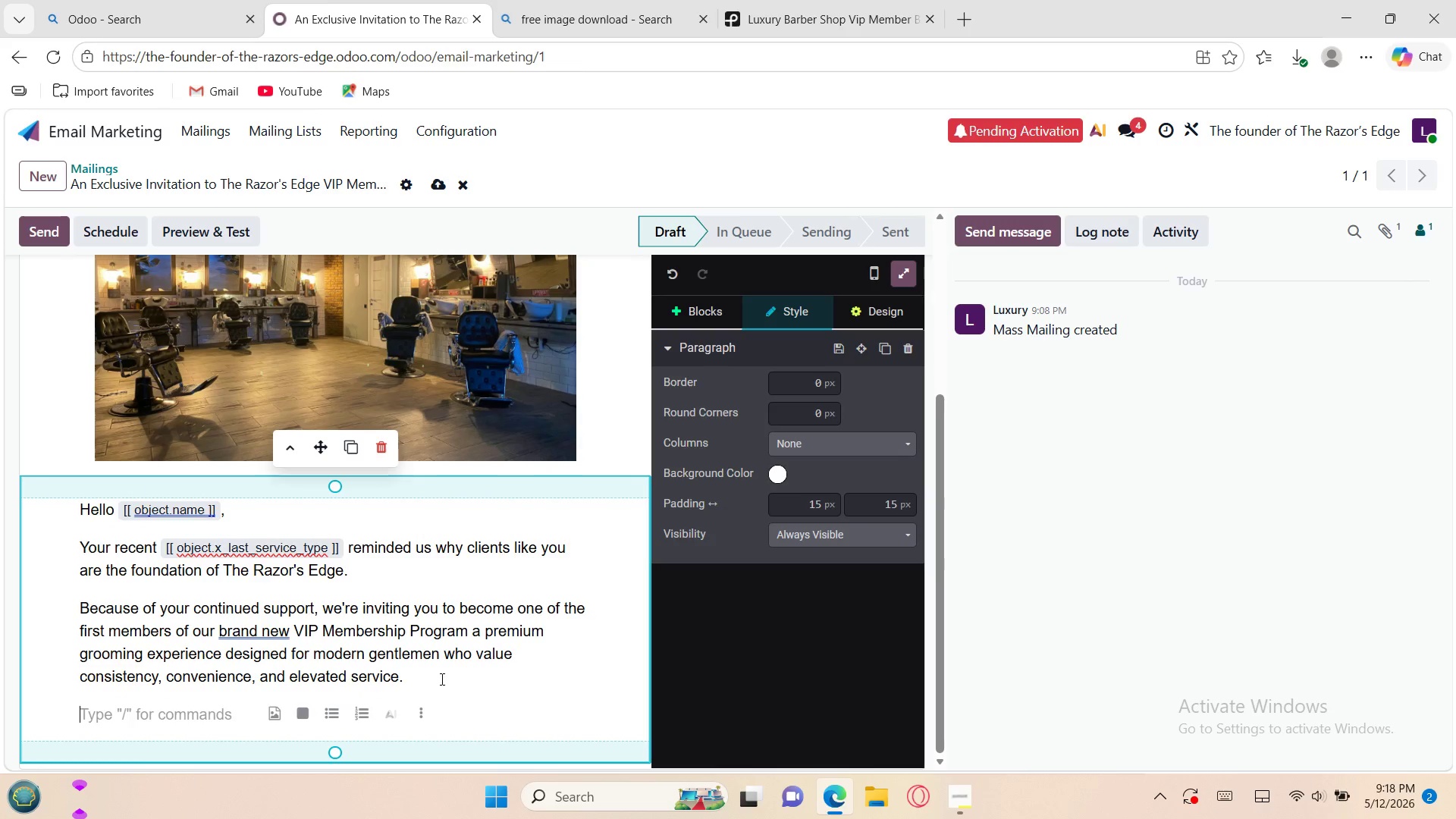 
type(Keep your look sharp all month with unlimited maintenance trims incl)
 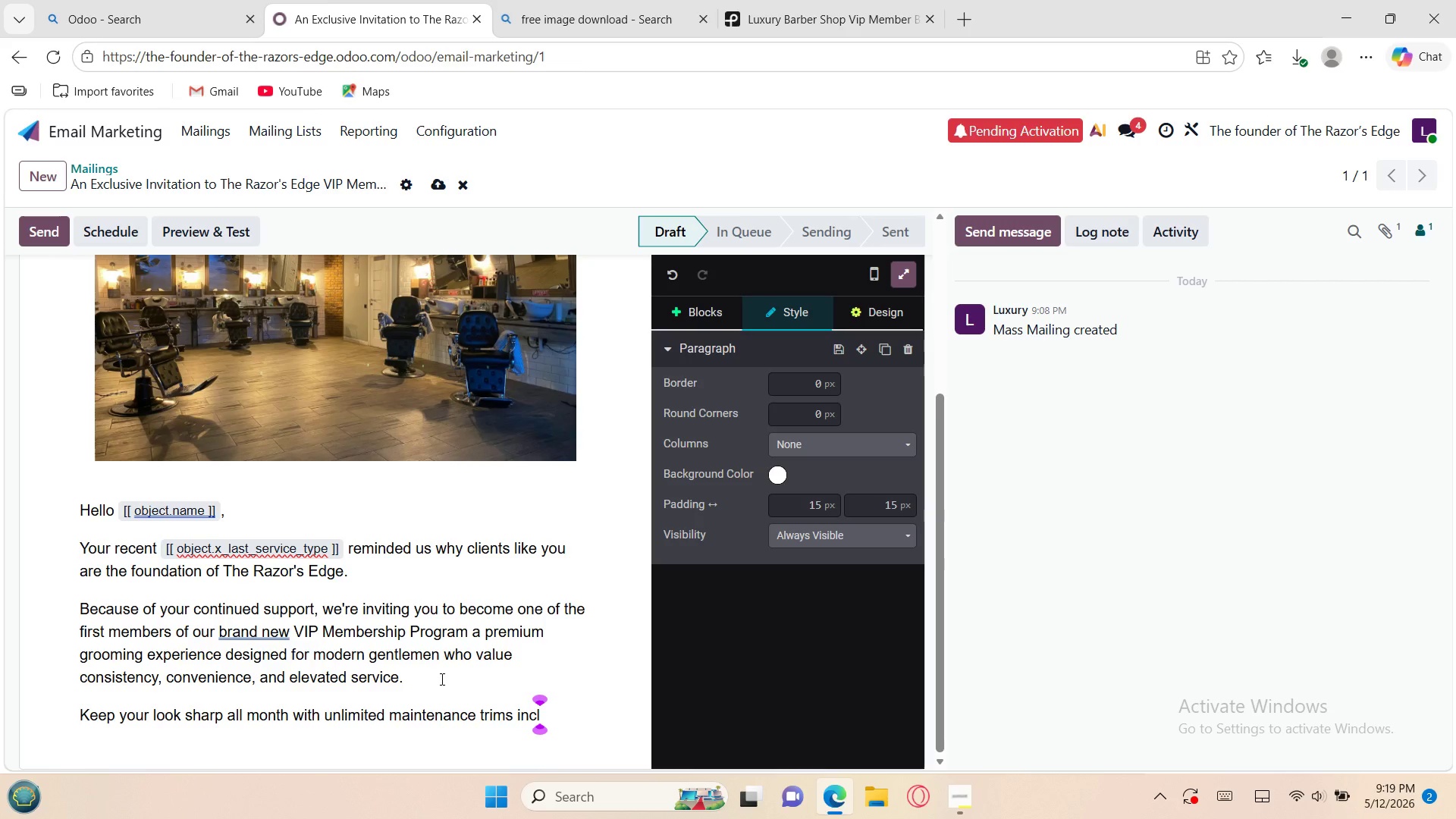 
hold_key(key=U, duration=0.31)
 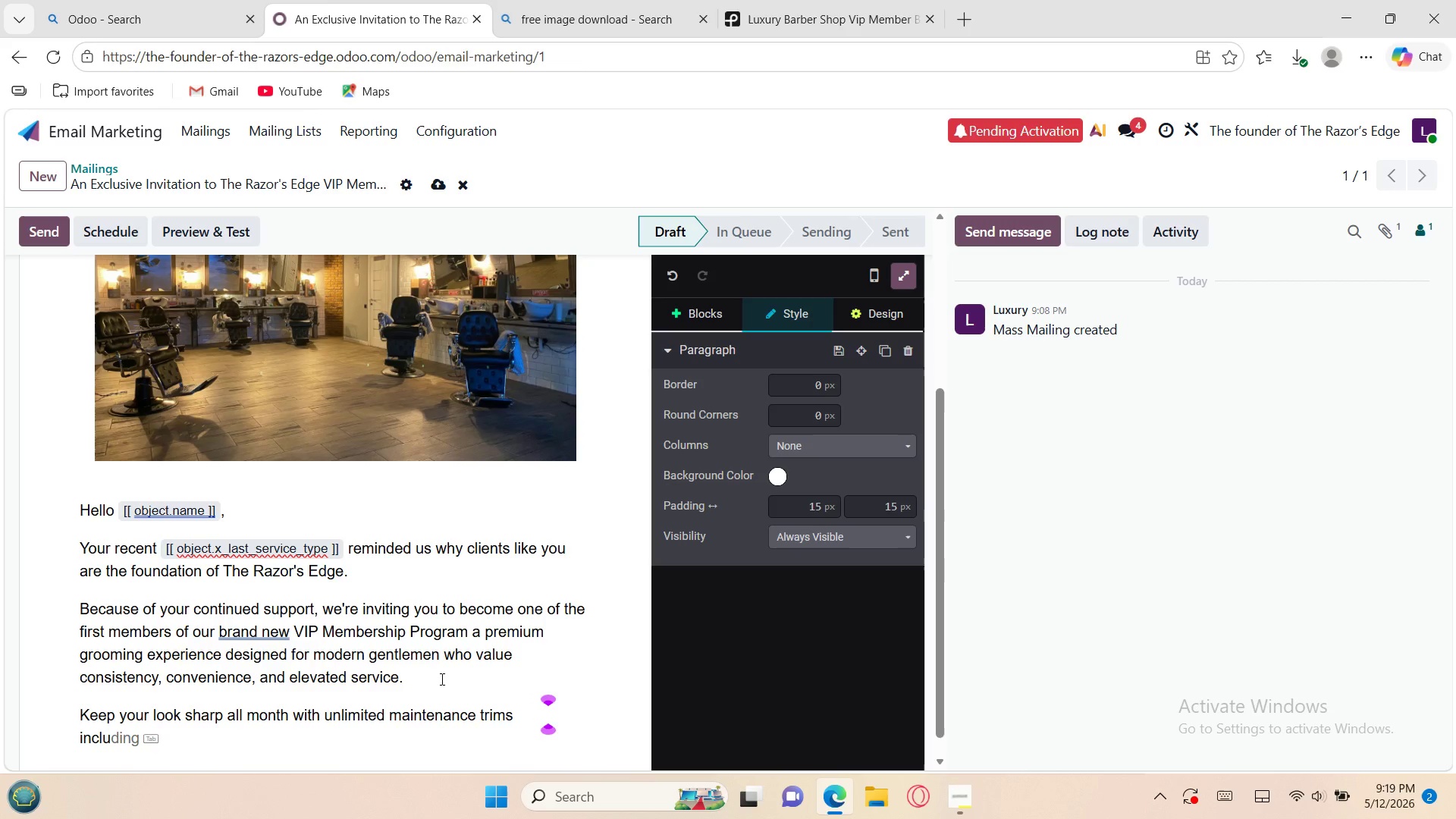 
type(ded)
 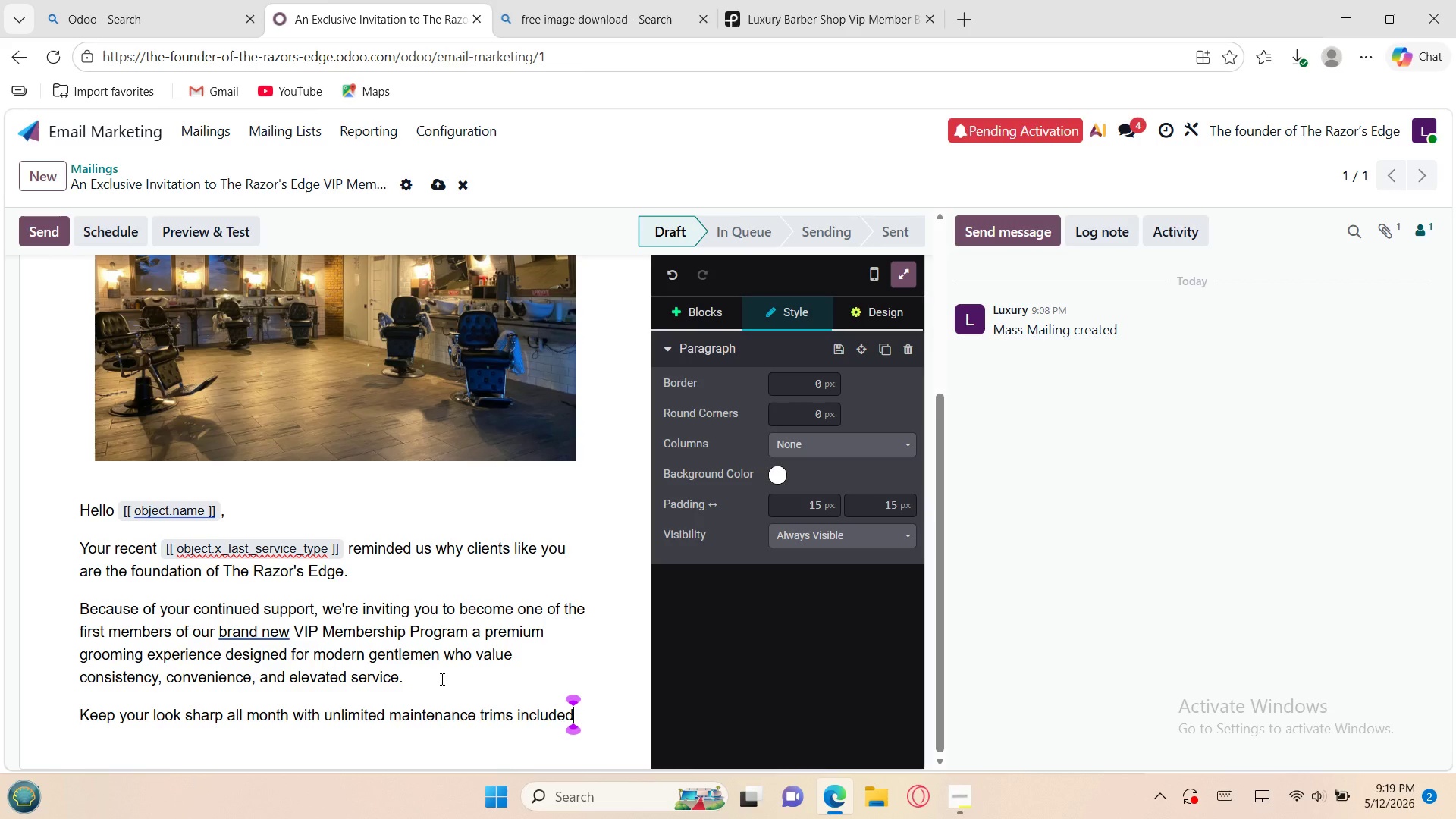 
type( in your)
 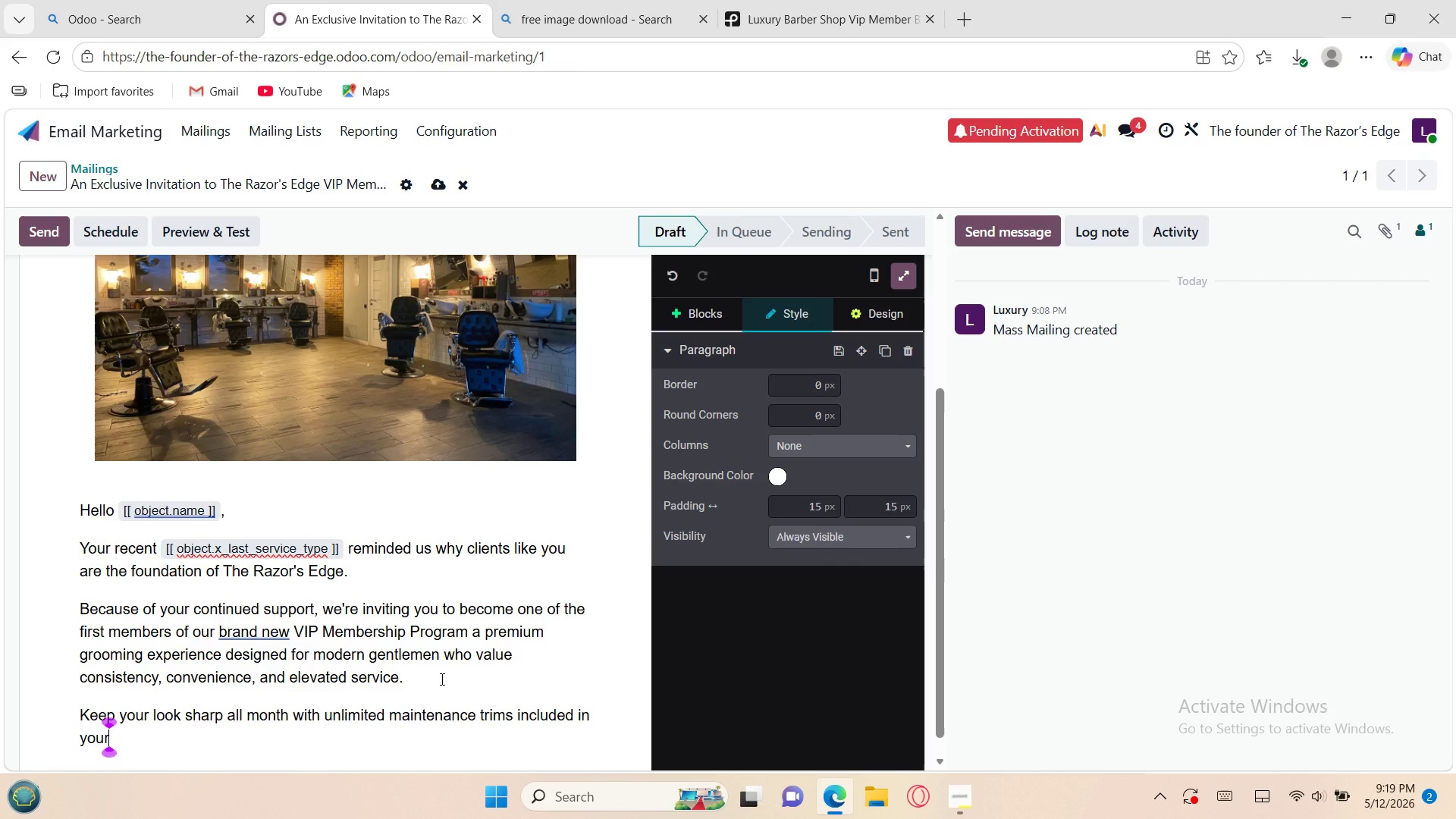 
type( membership.)
 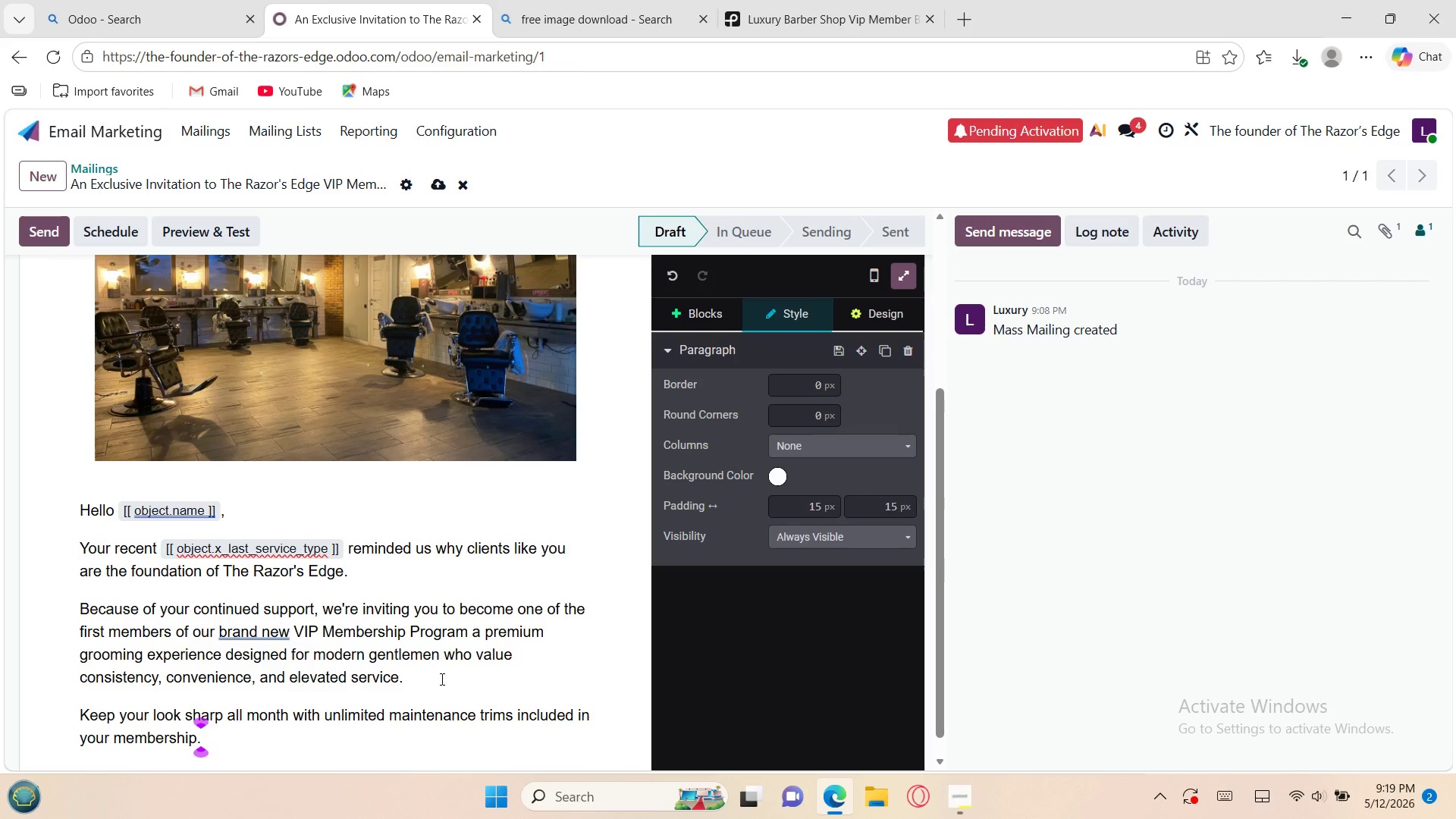 
wait(8.05)
 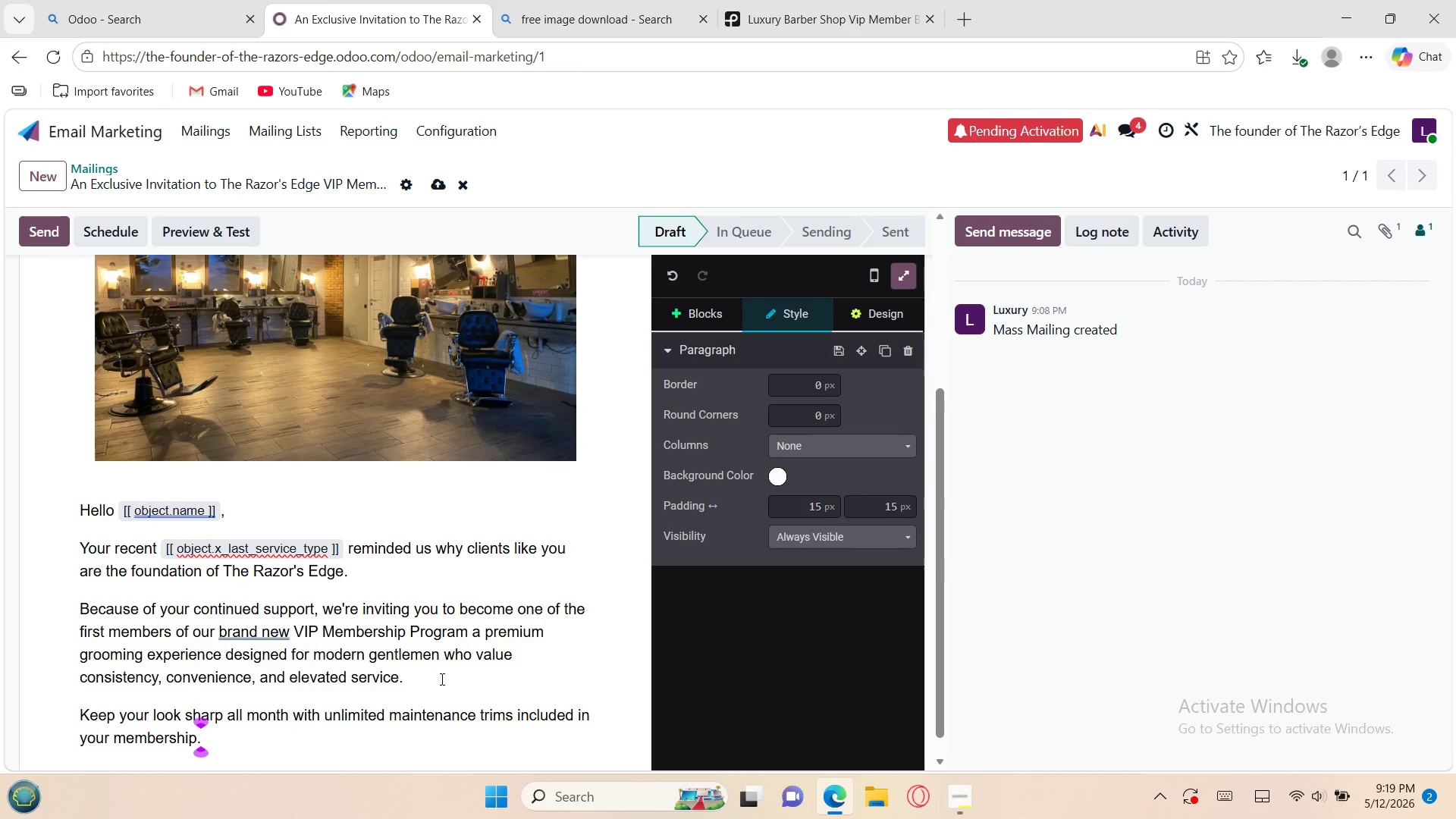 
key(Enter)
 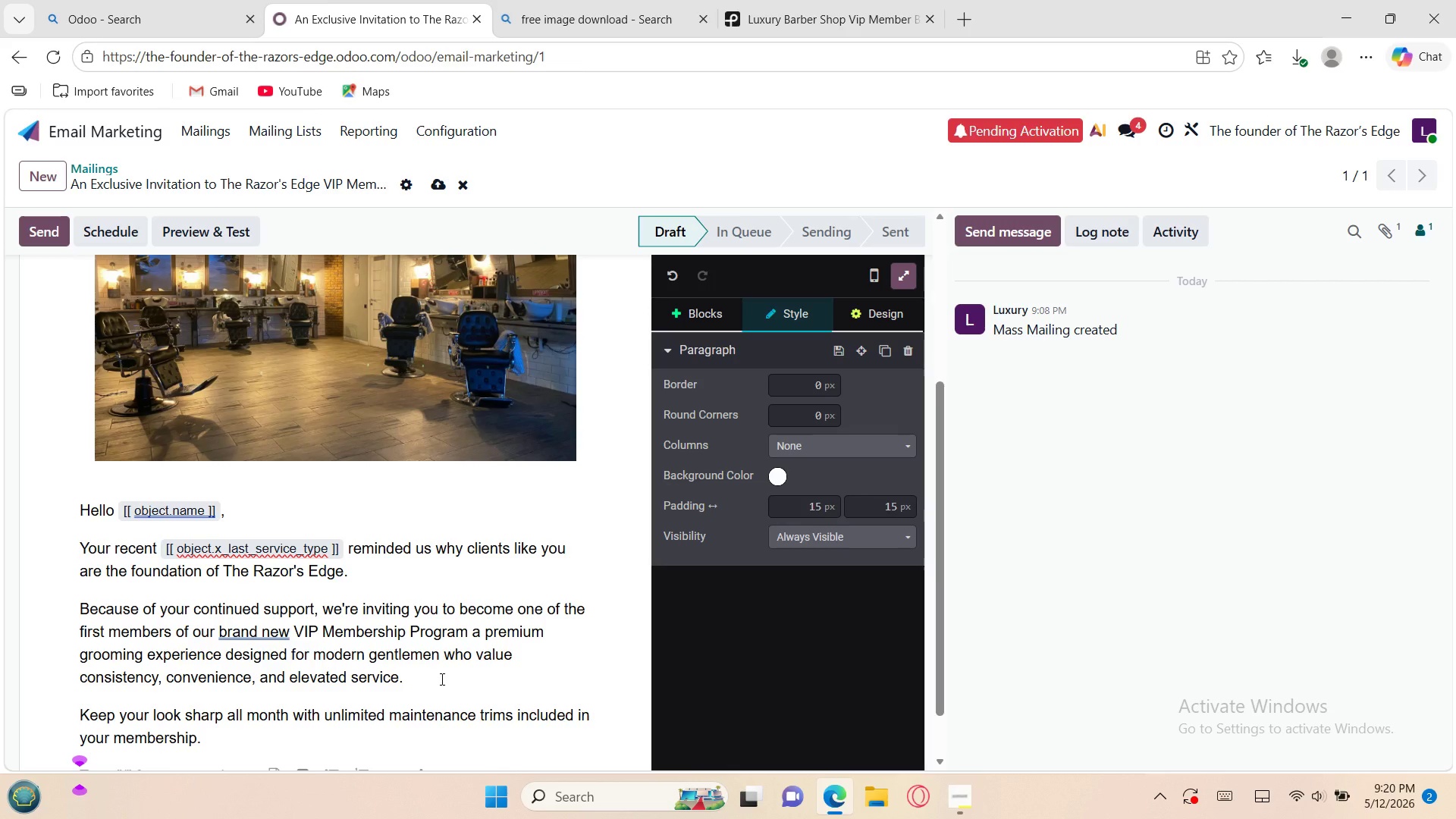 
wait(25.02)
 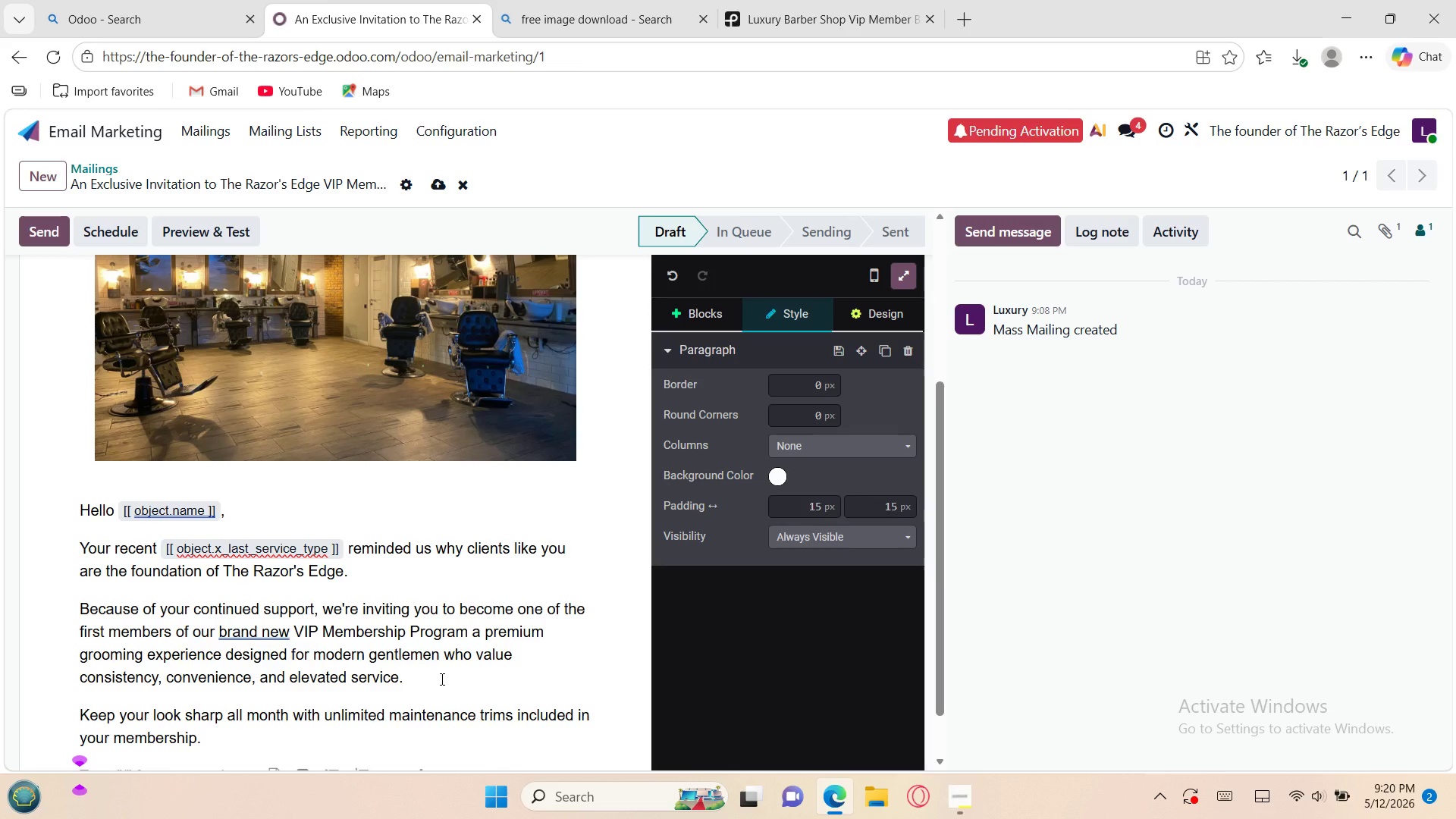 
mouse_move([501, 591])
 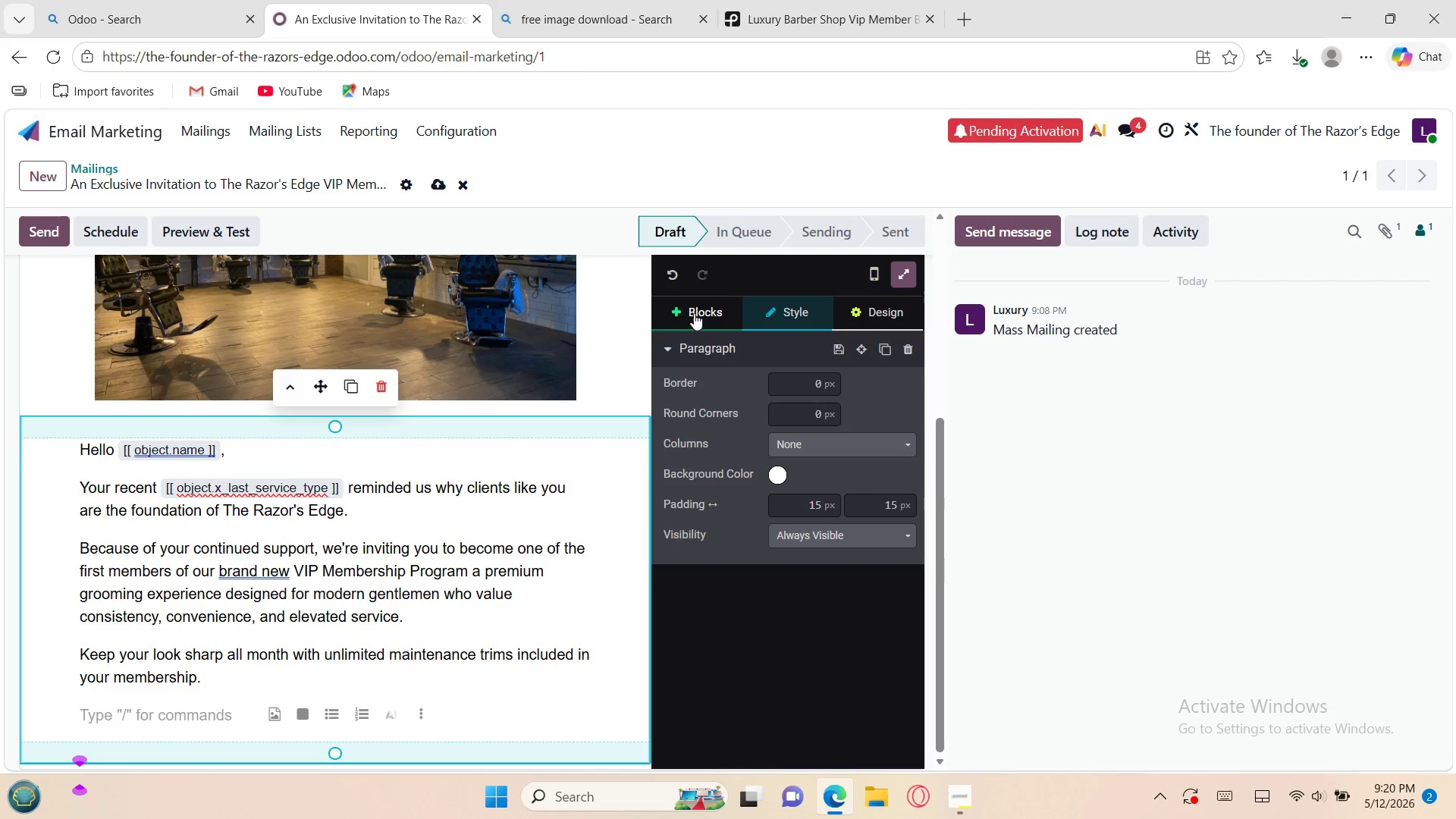 
left_click([696, 313])
 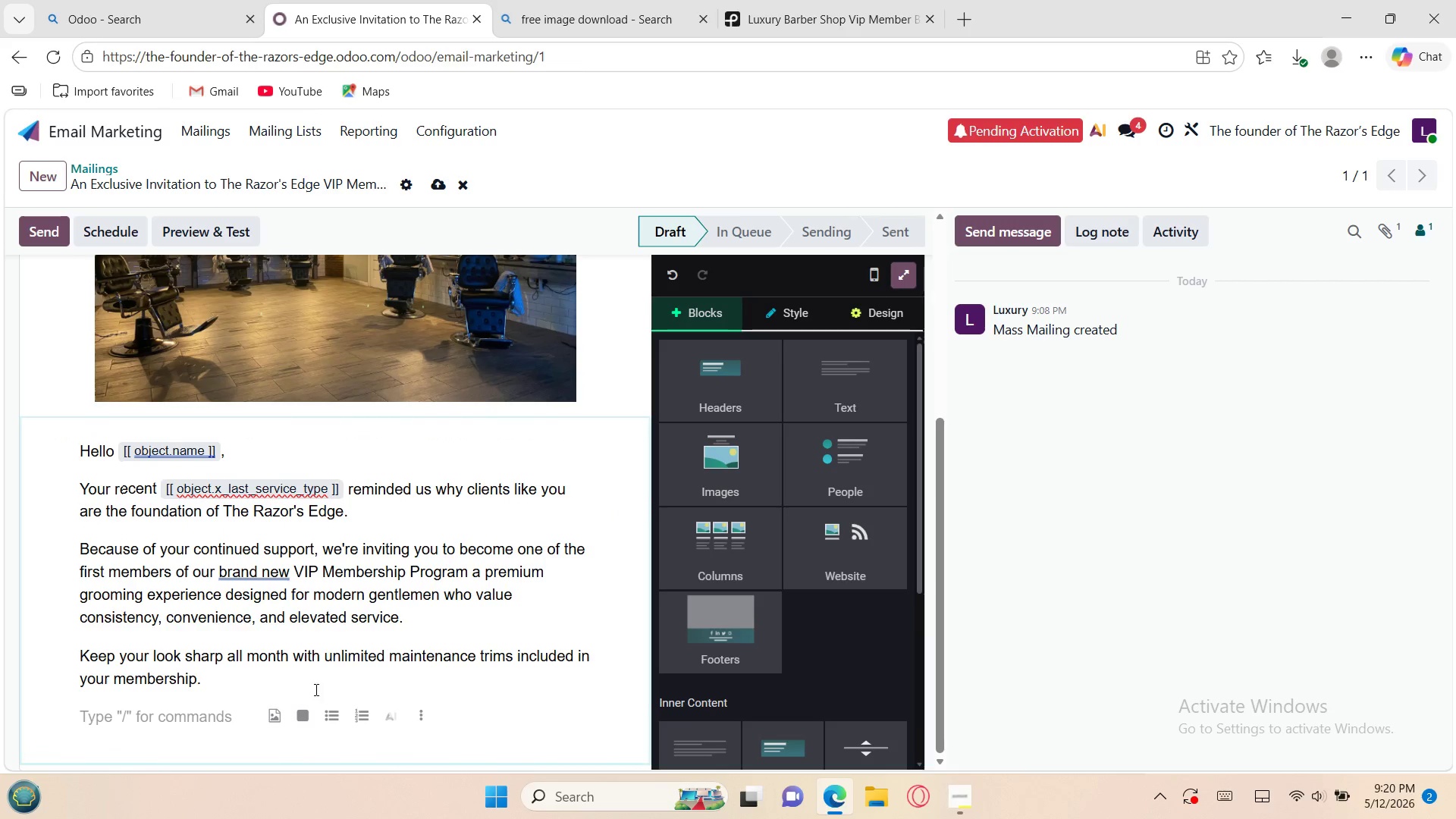 
left_click([223, 701])
 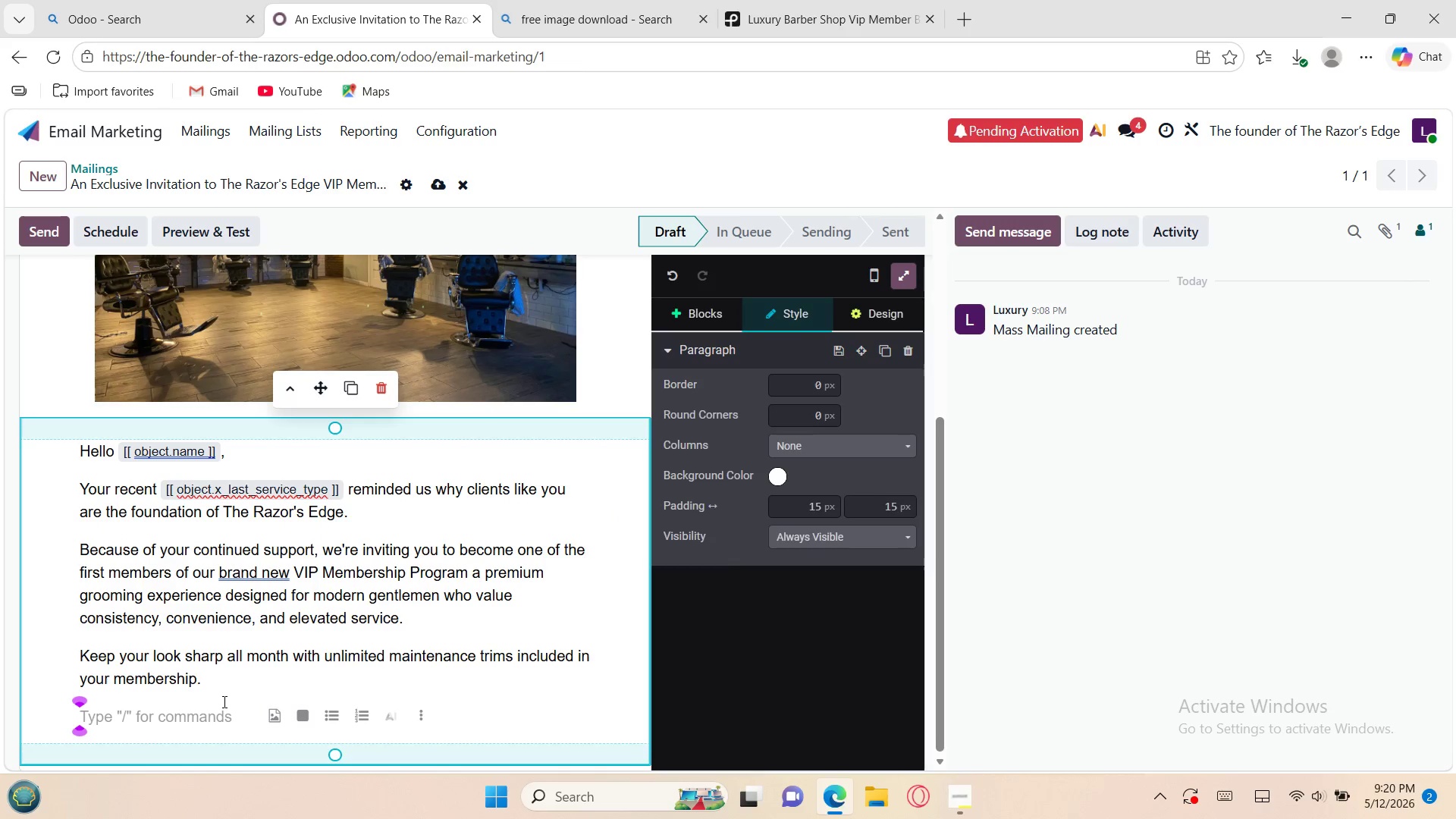 
key(Enter)
 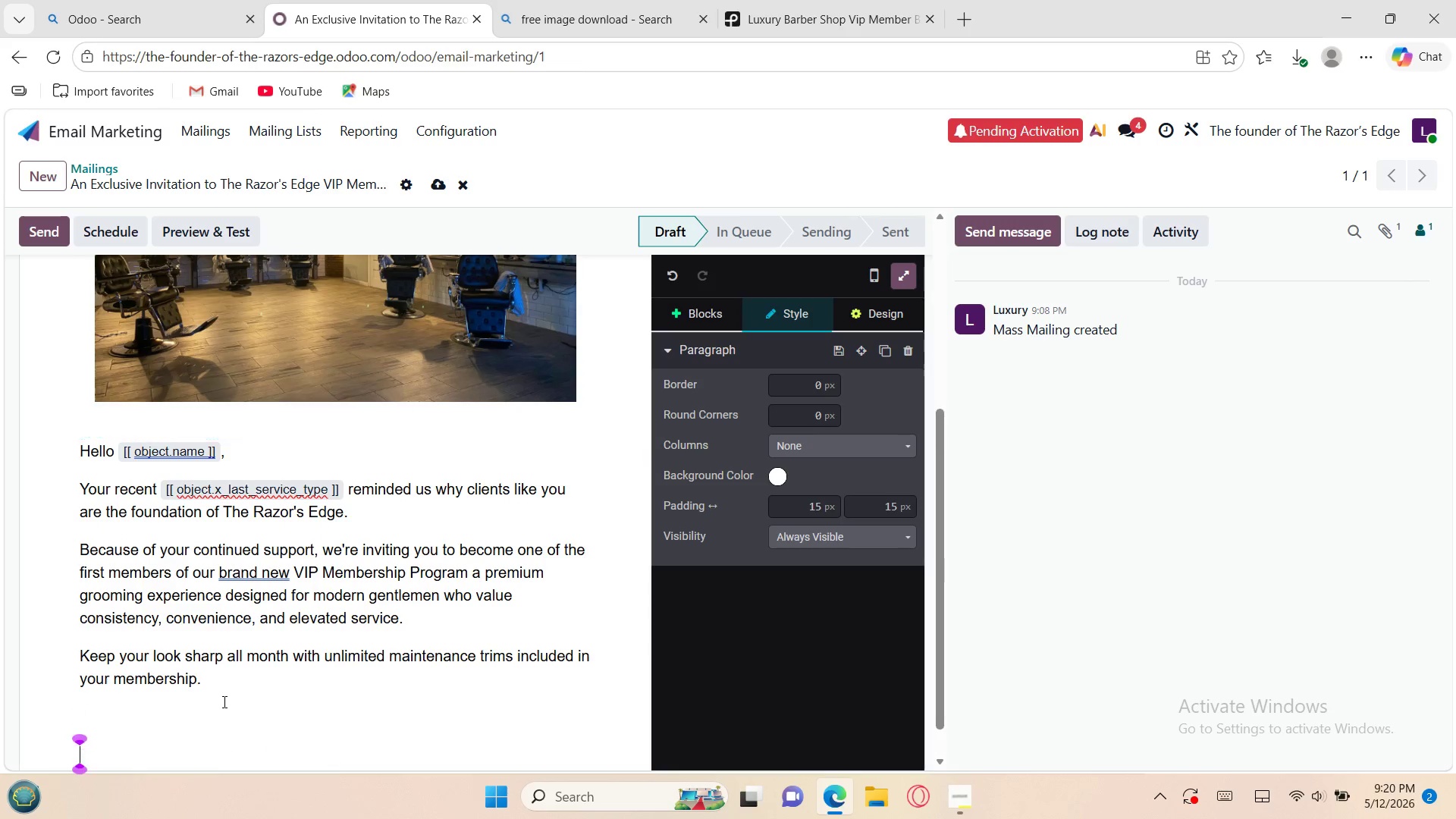 
key(Enter)
 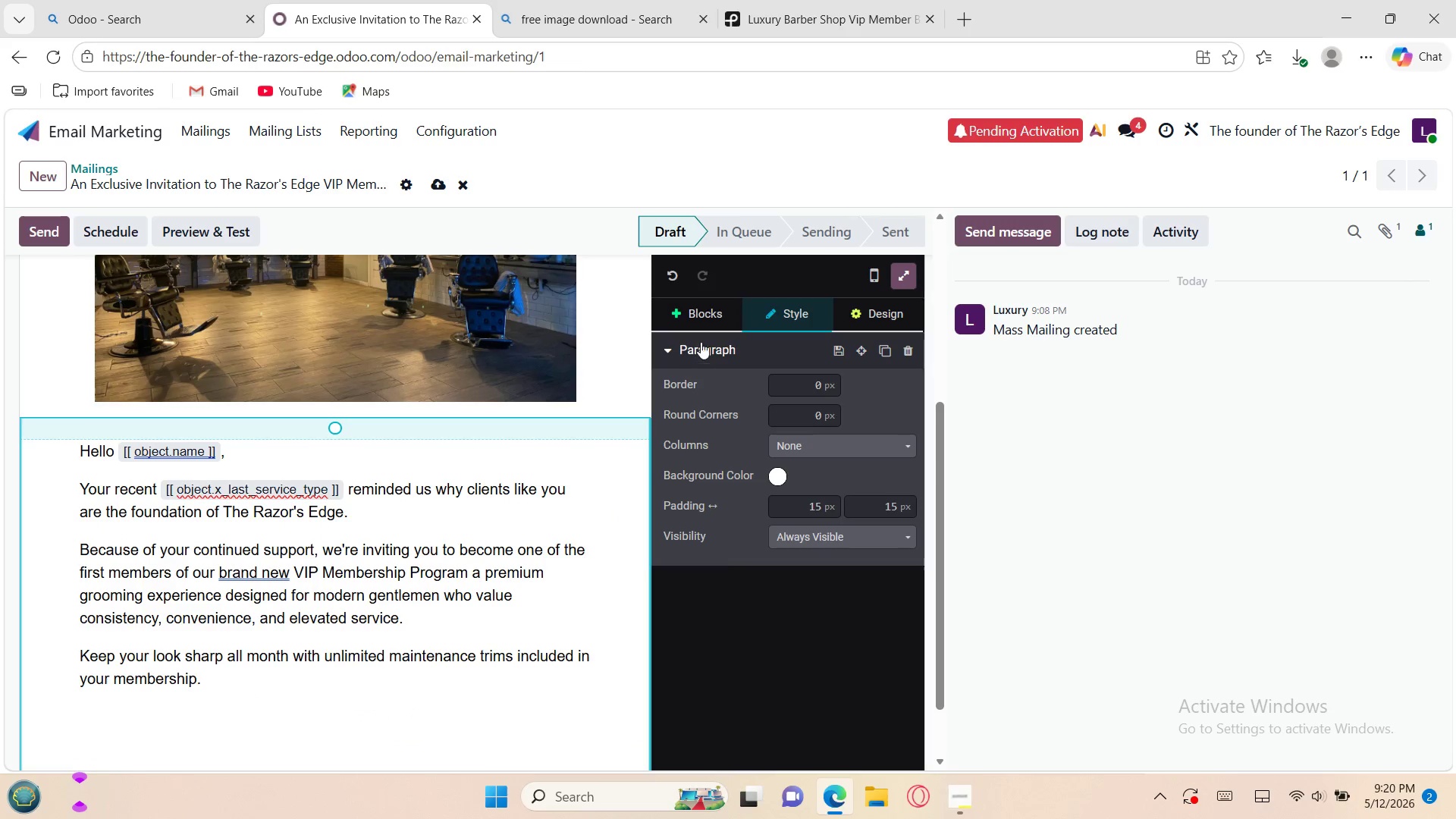 
left_click([697, 309])
 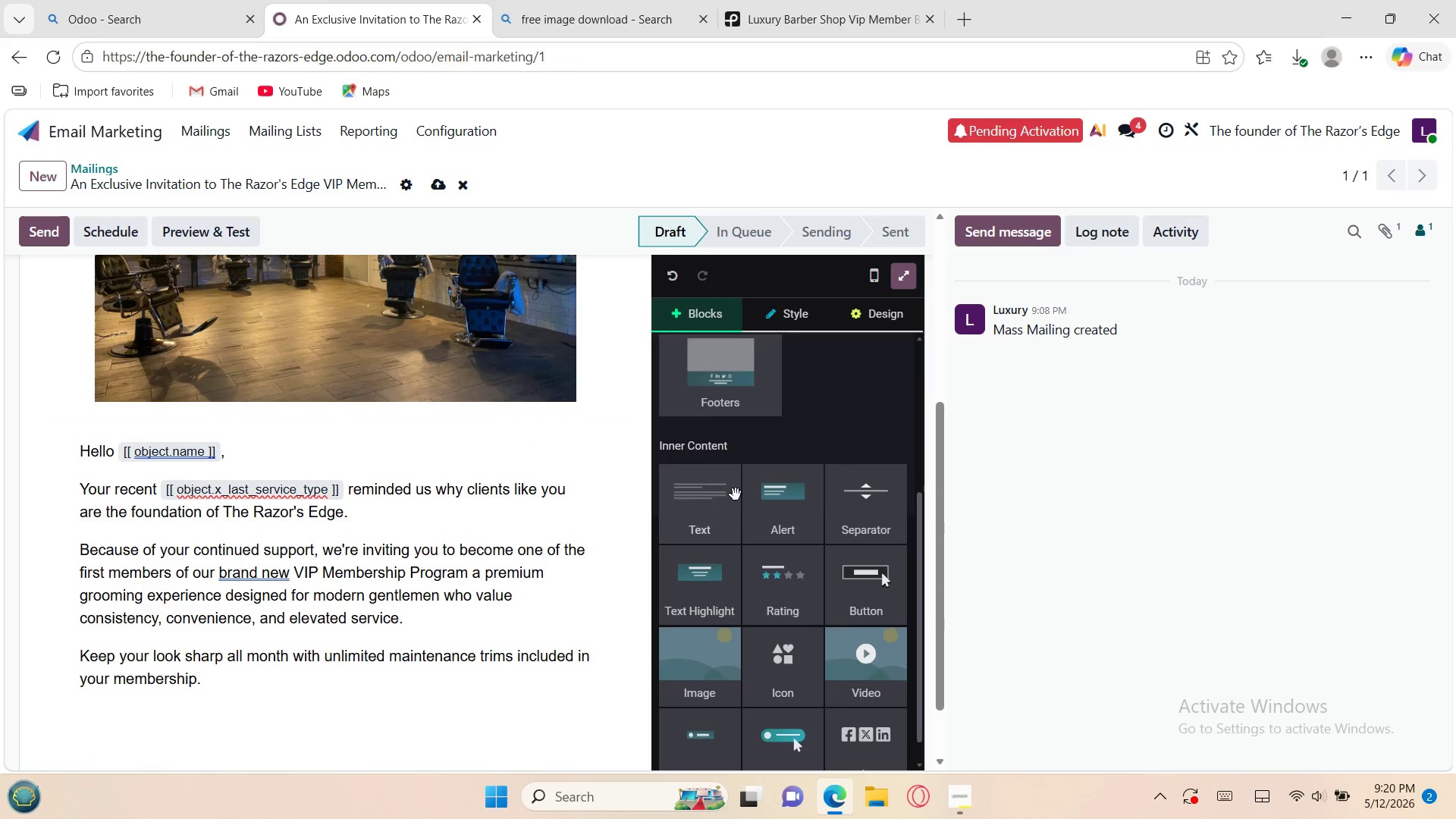 
left_click_drag(start_coordinate=[693, 592], to_coordinate=[476, 726])
 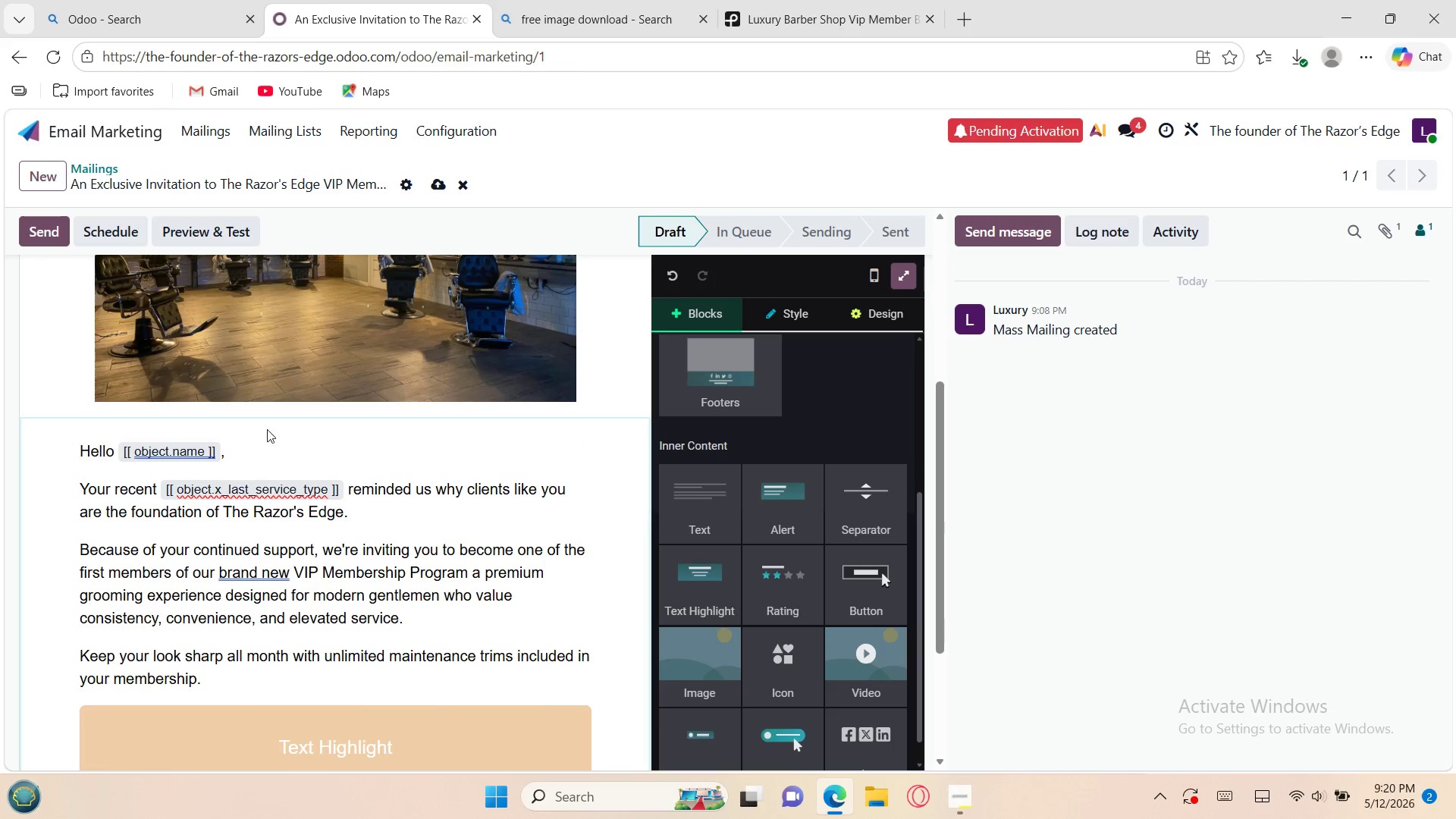 
left_click([271, 424])
 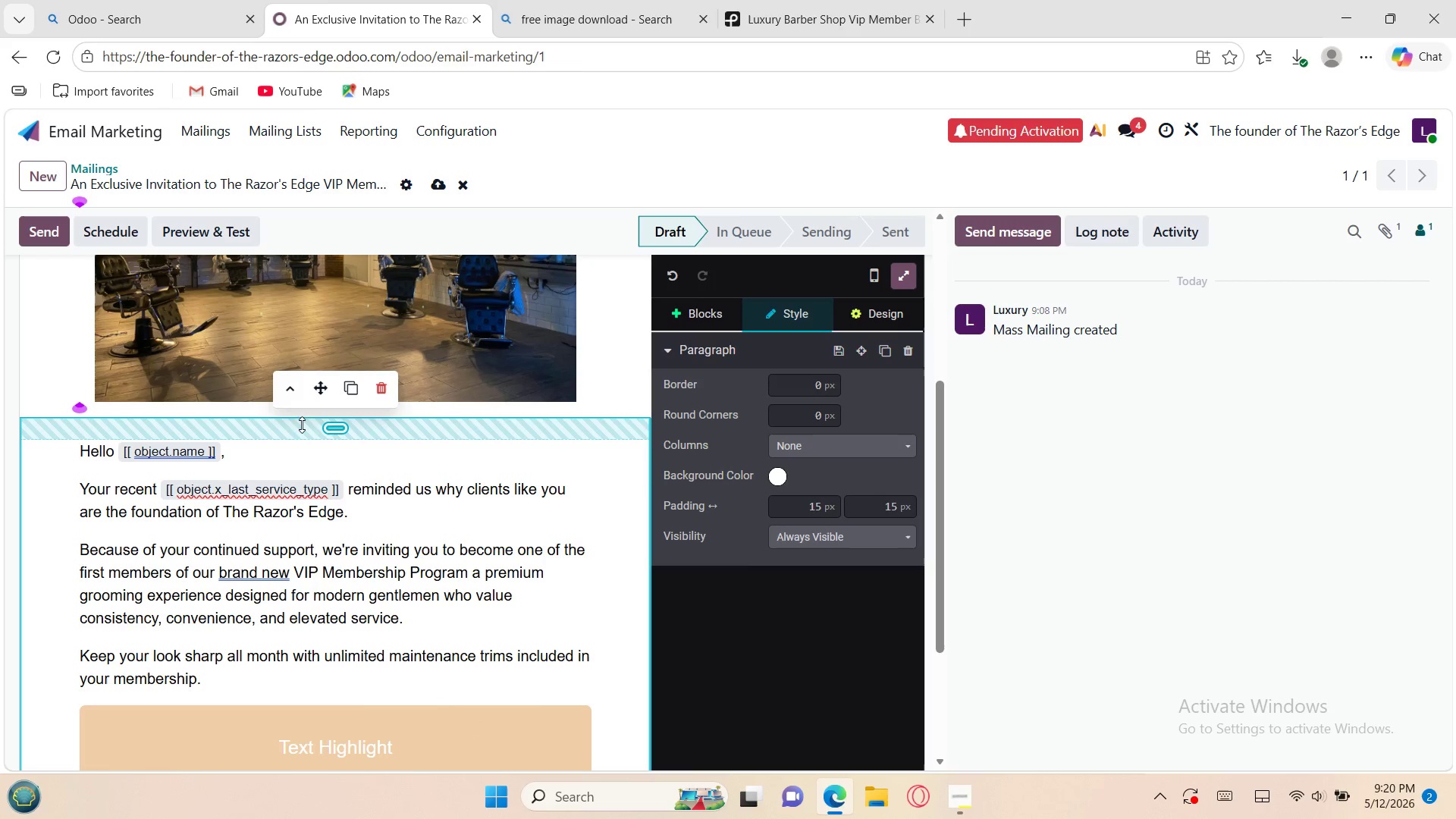 
left_click_drag(start_coordinate=[308, 425], to_coordinate=[309, 399])
 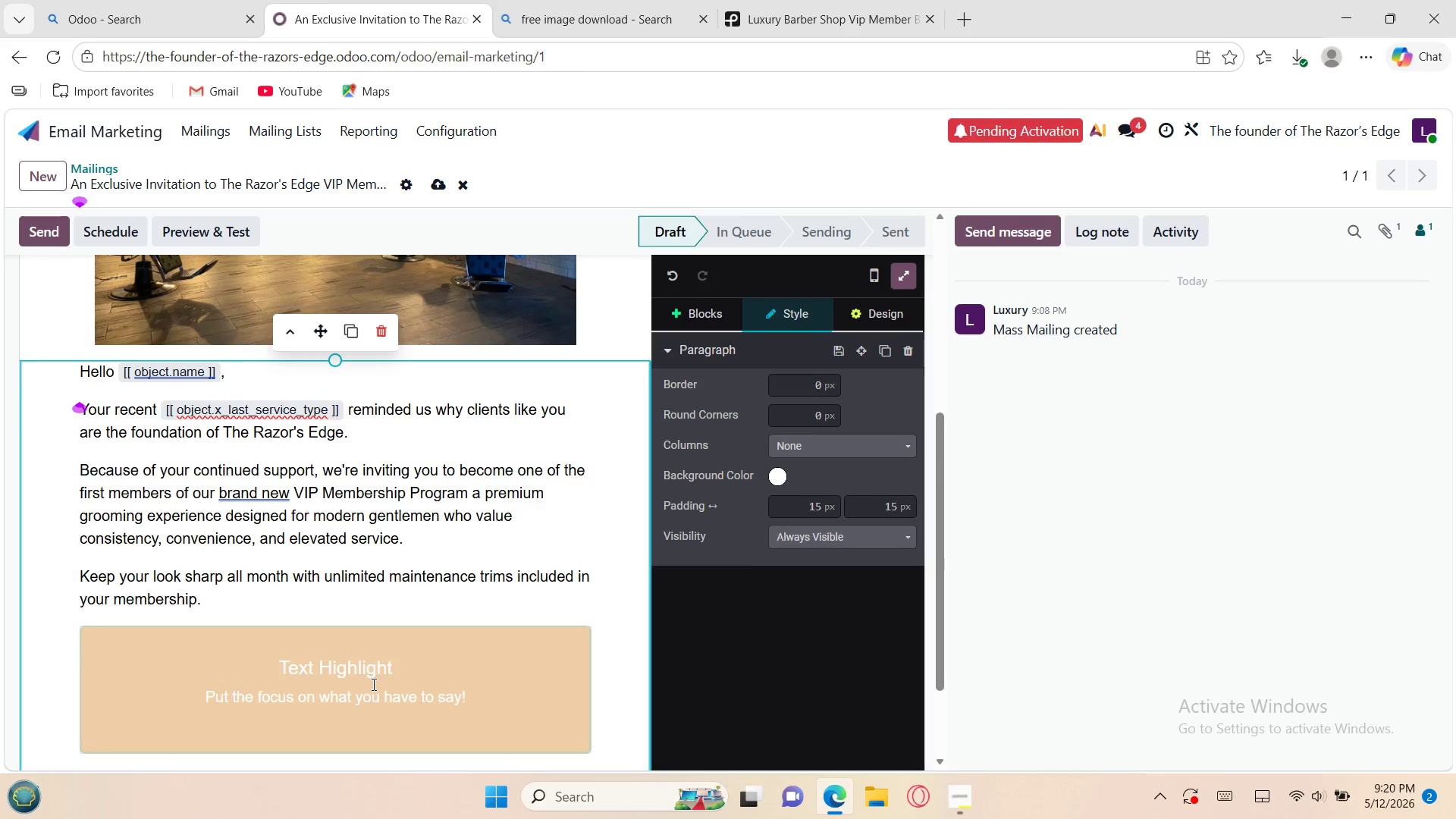 
left_click([398, 671])
 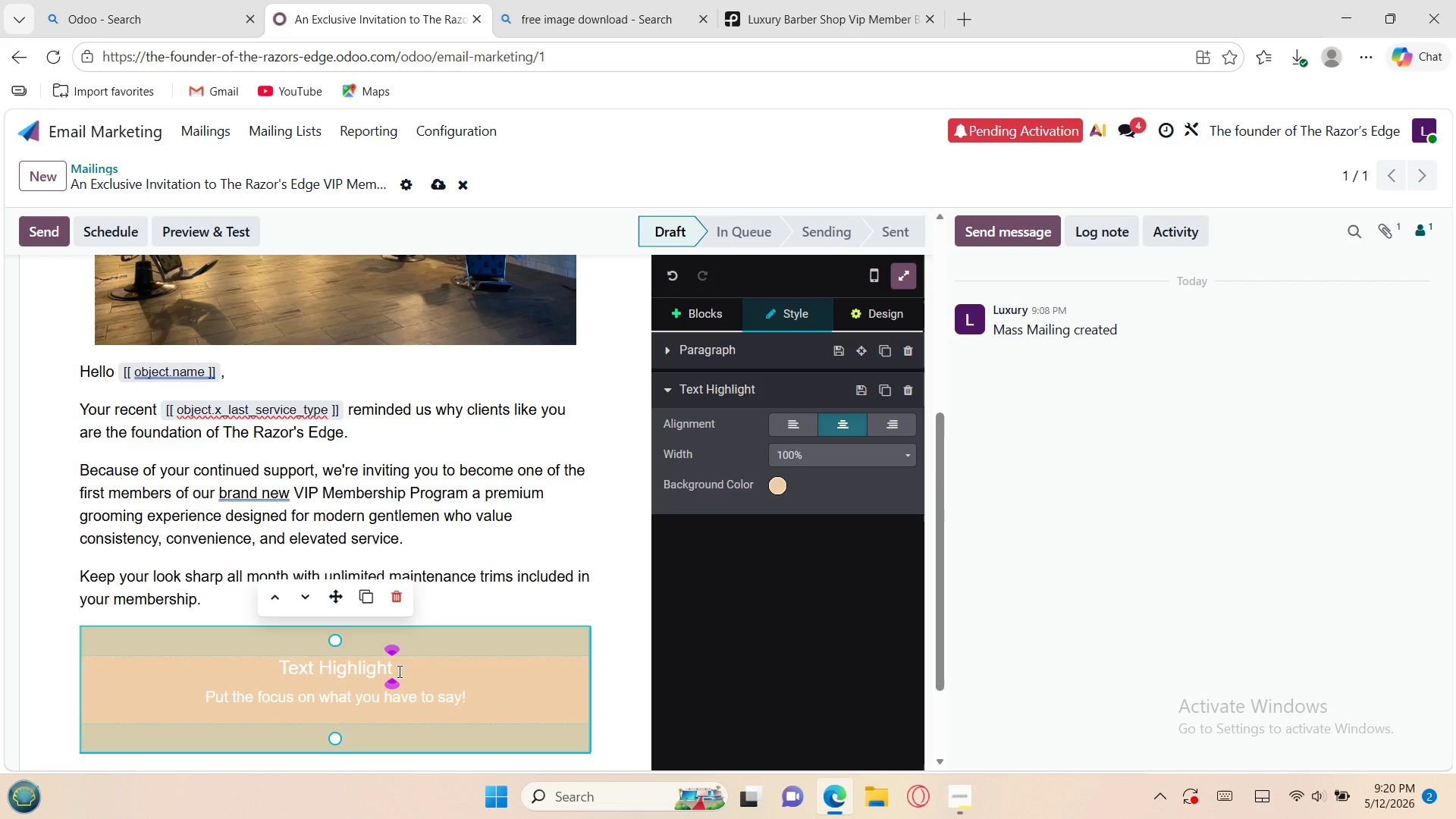 
hold_key(key=Backspace, duration=0.88)
 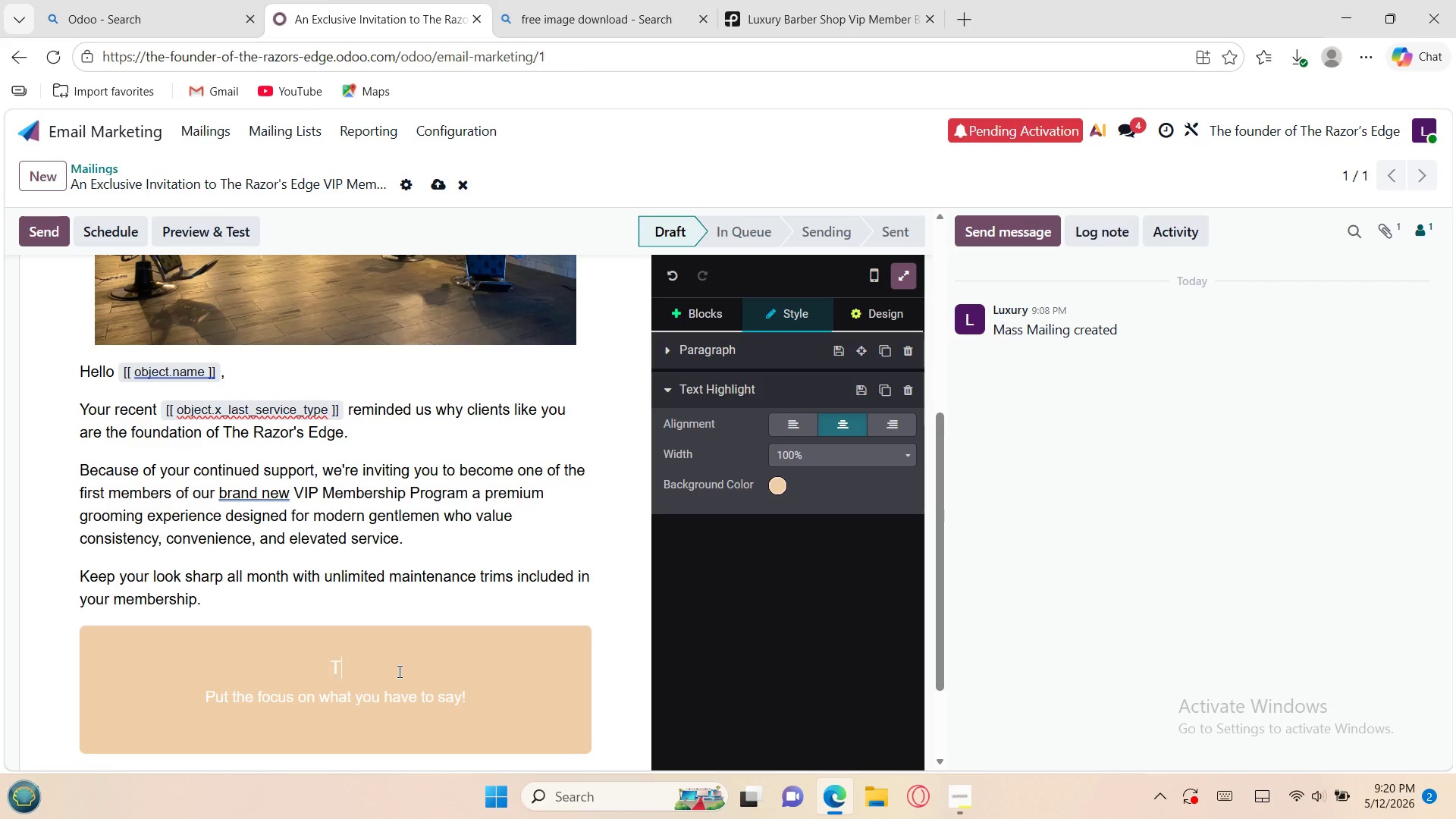 
key(Backspace)
 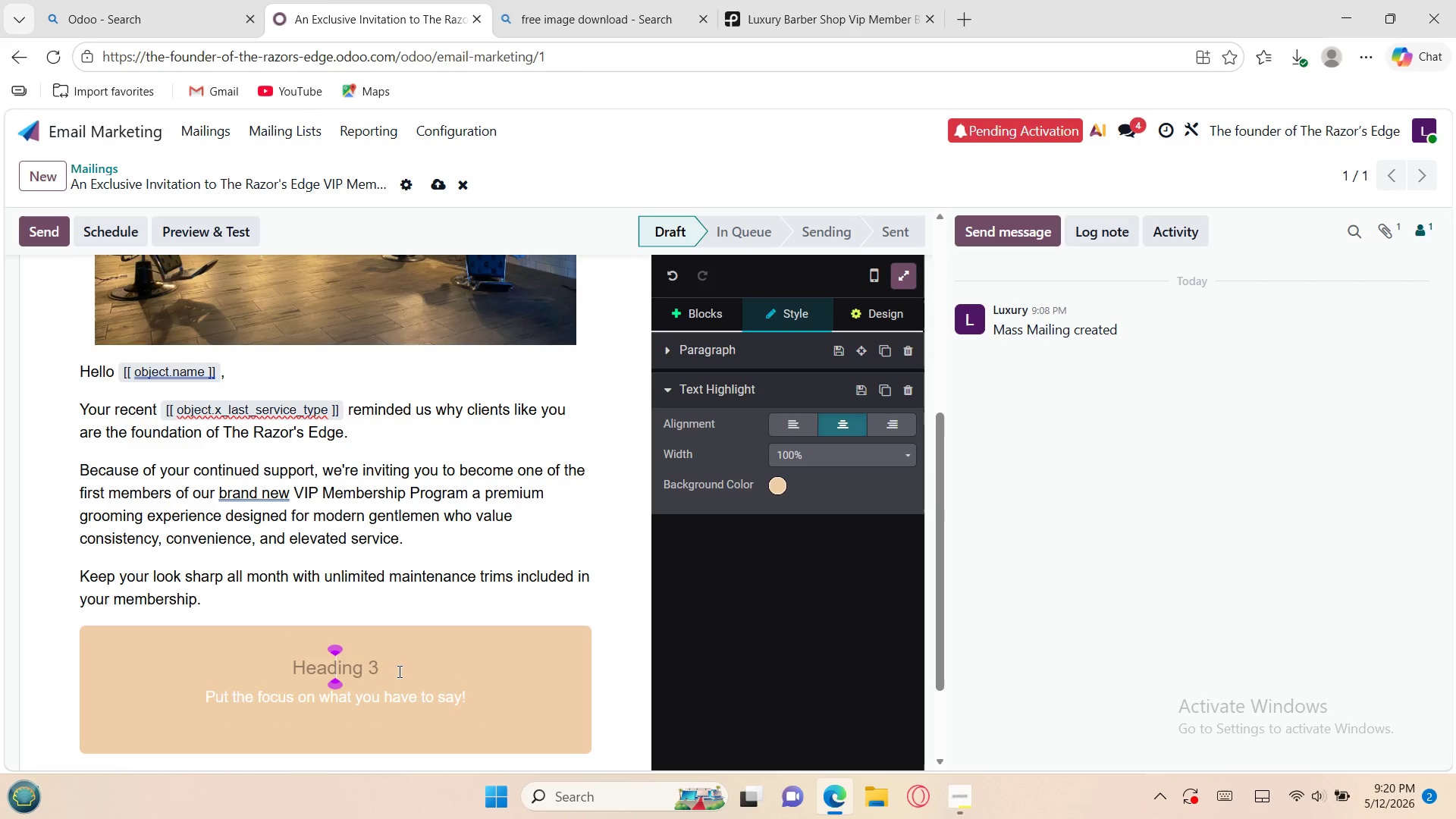 
type(As a VIP Member, you'll receive)
 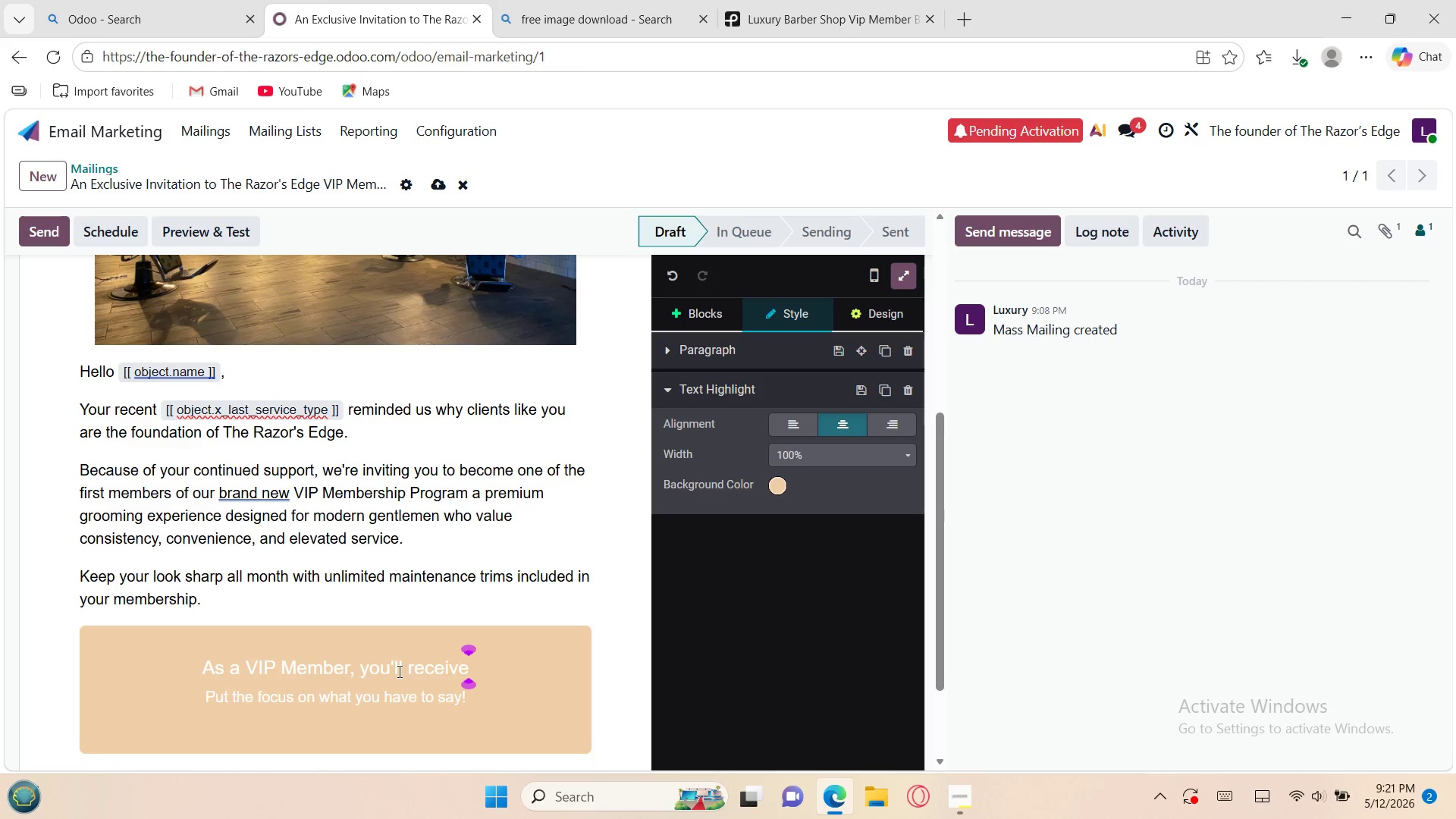 
left_click([485, 706])
 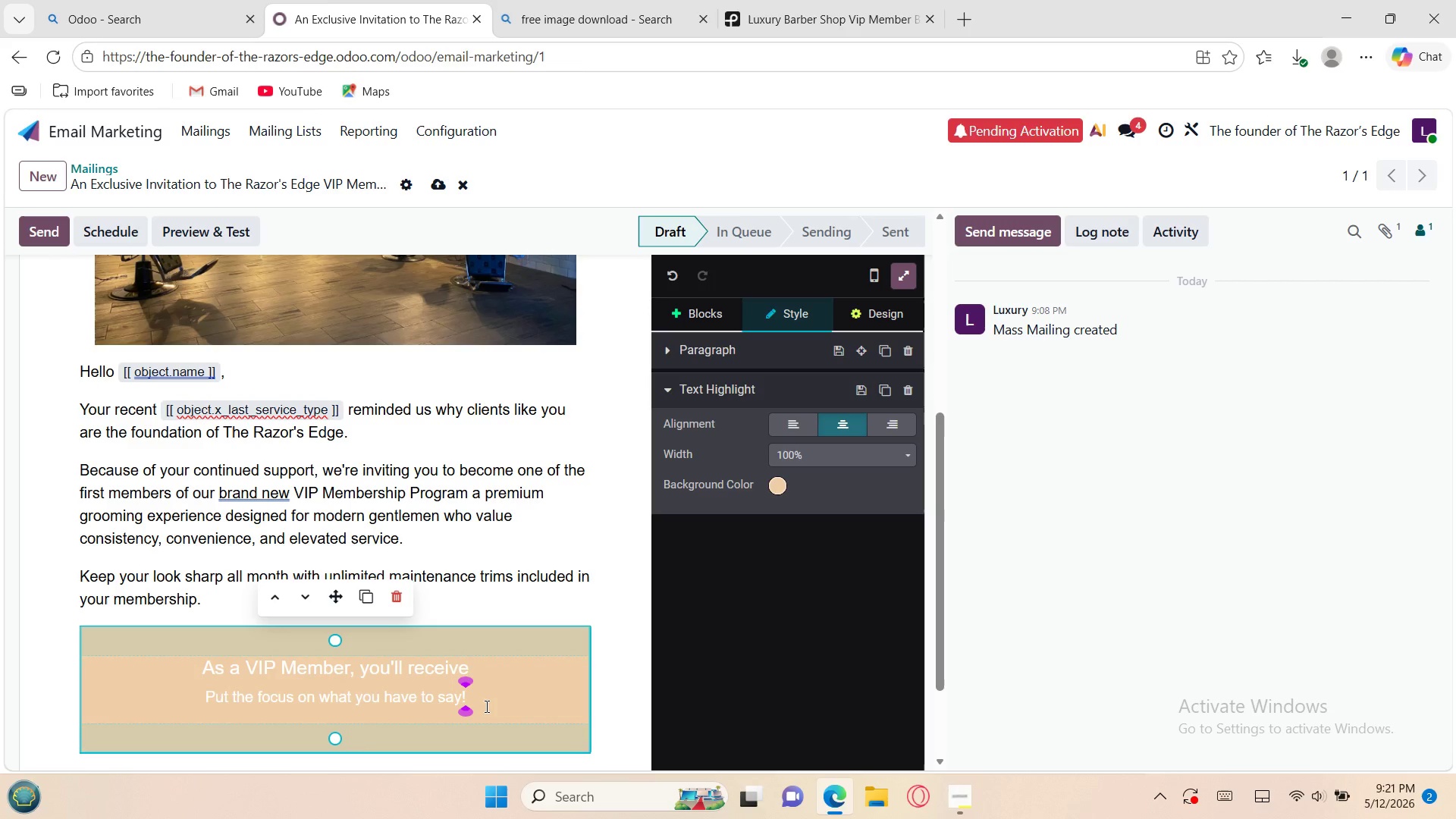 
left_click_drag(start_coordinate=[485, 706], to_coordinate=[200, 698])
 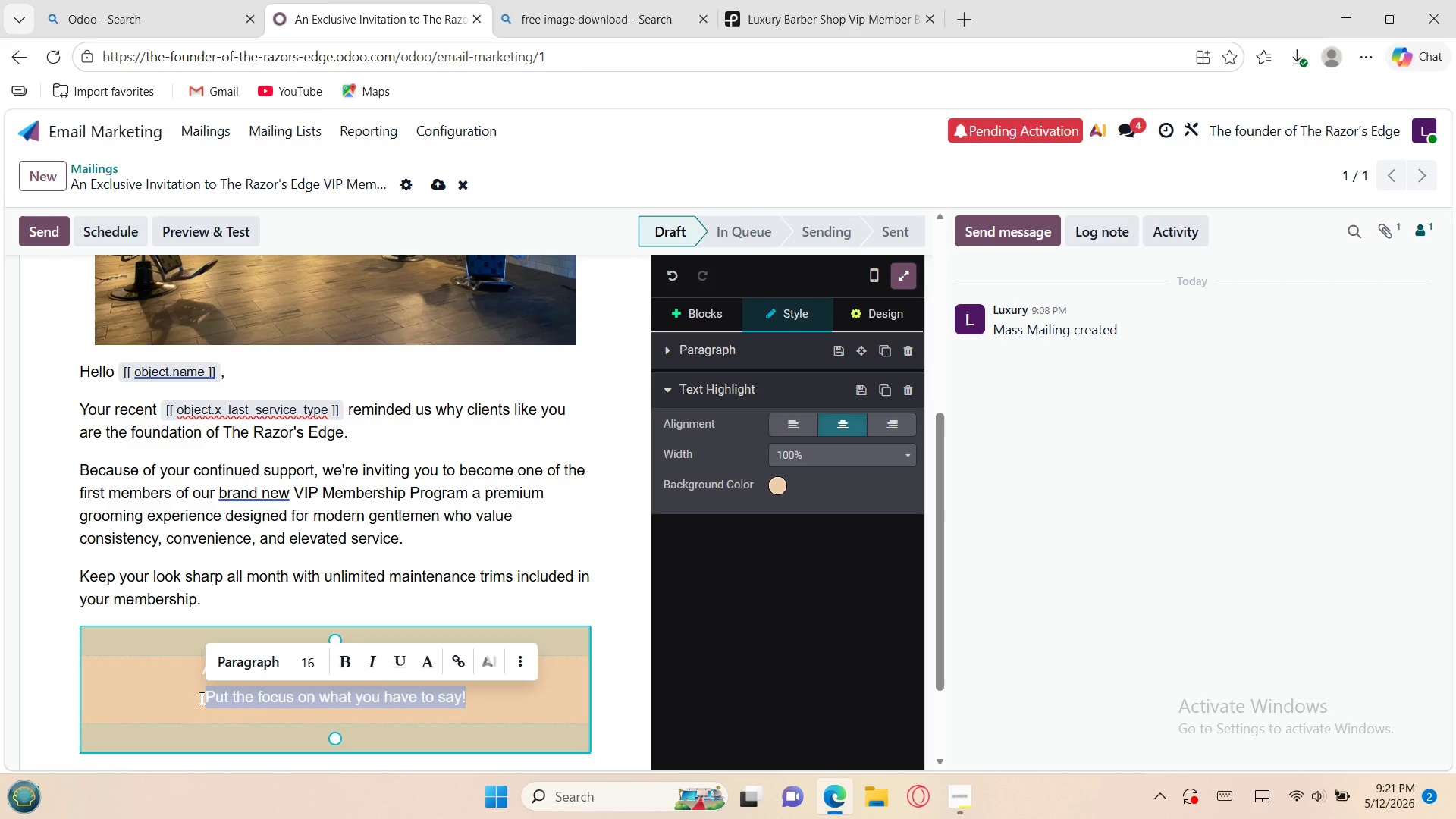 
key(Backspace)
 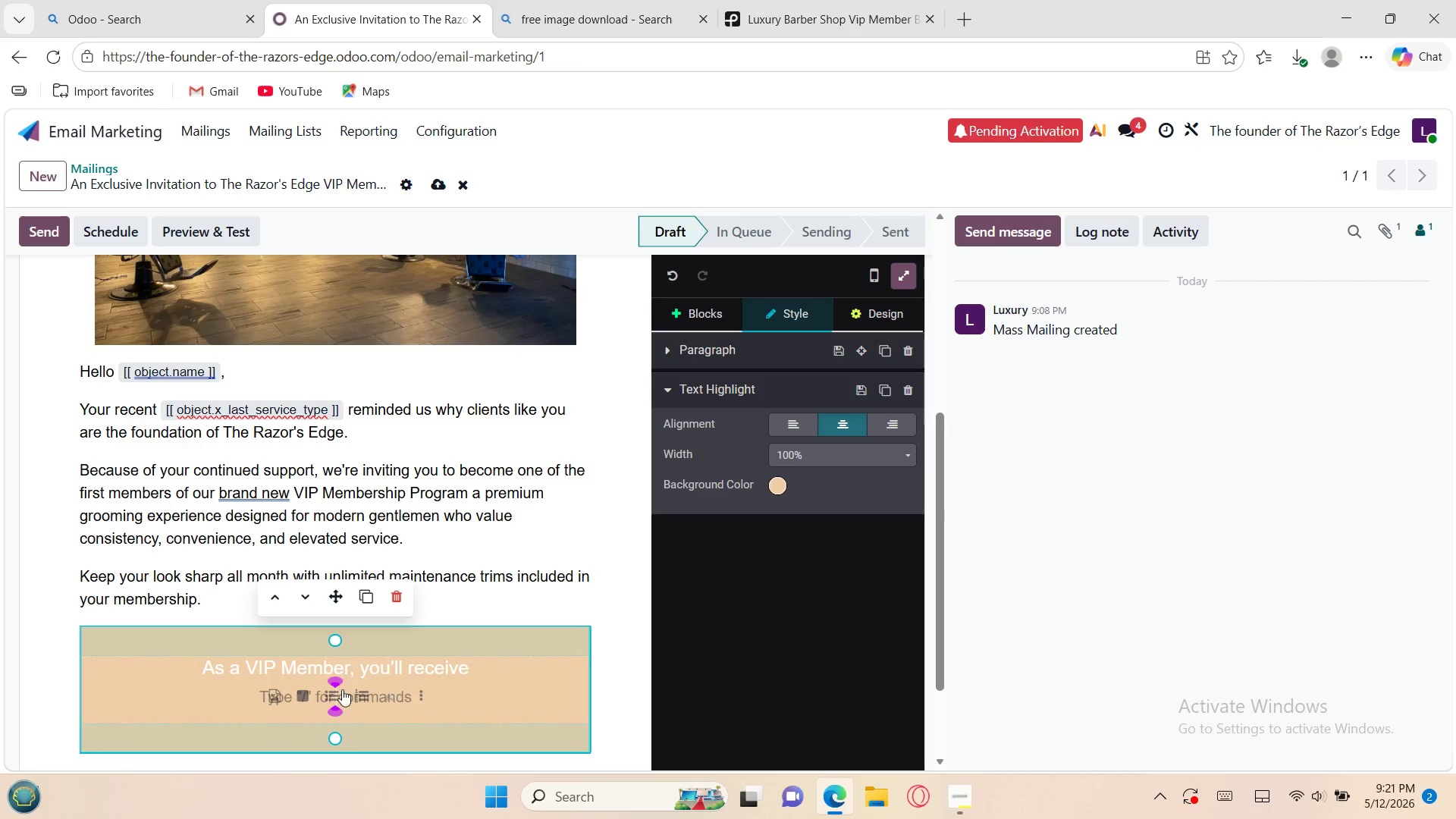 
left_click([340, 694])
 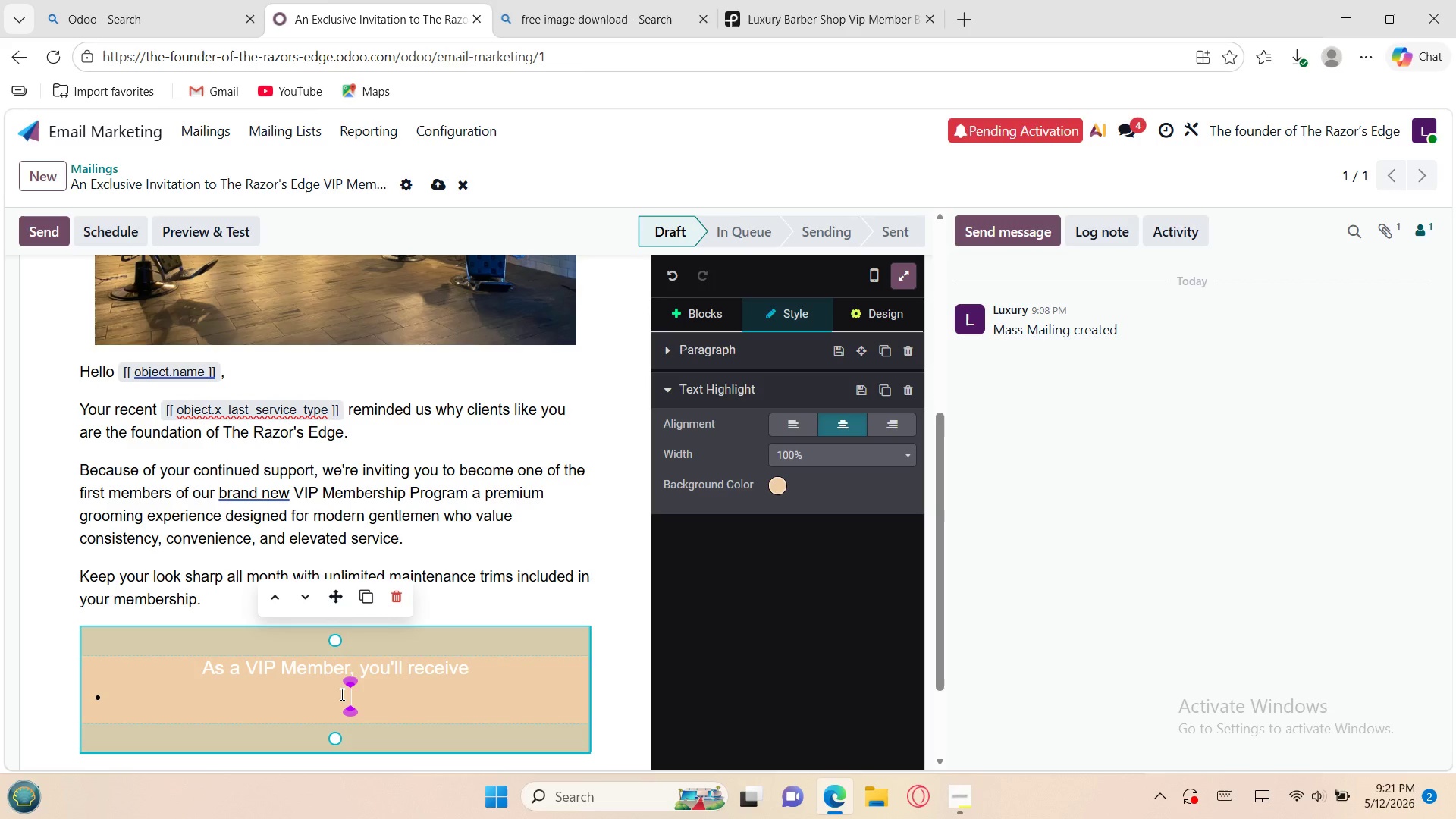 
type(Unlimited trims)
 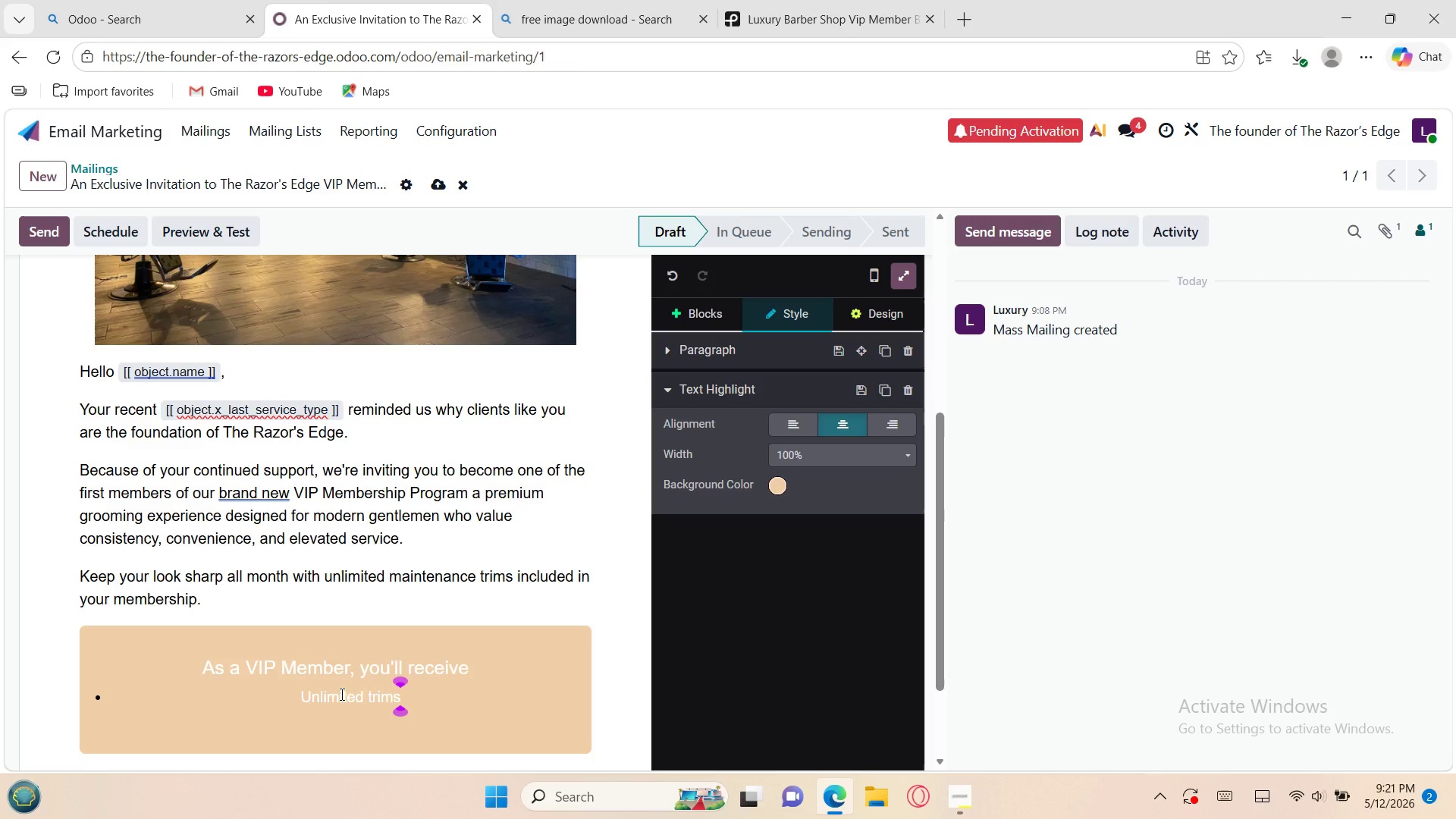 
key(Enter)
 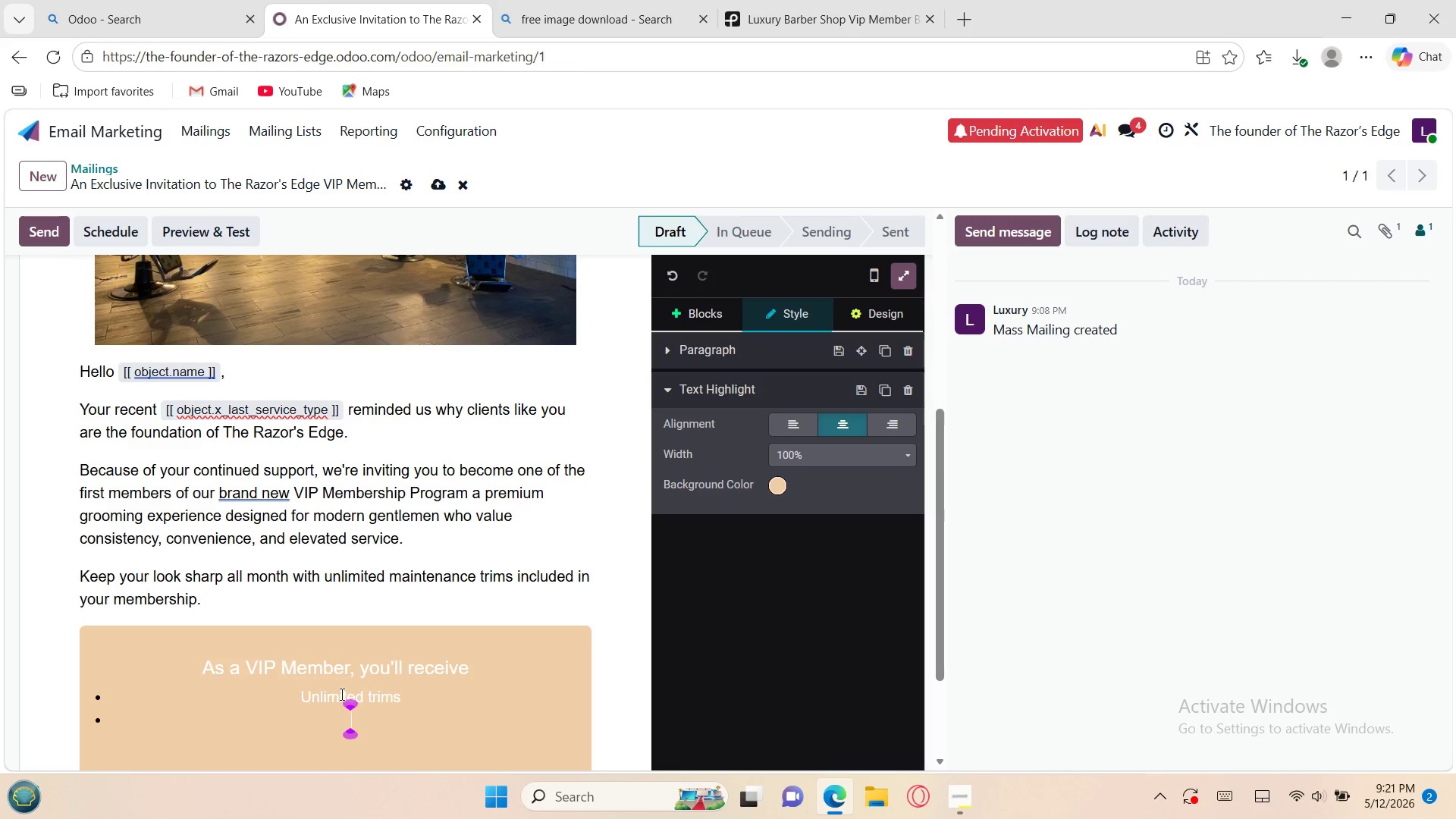 
type(Priority booking access)
 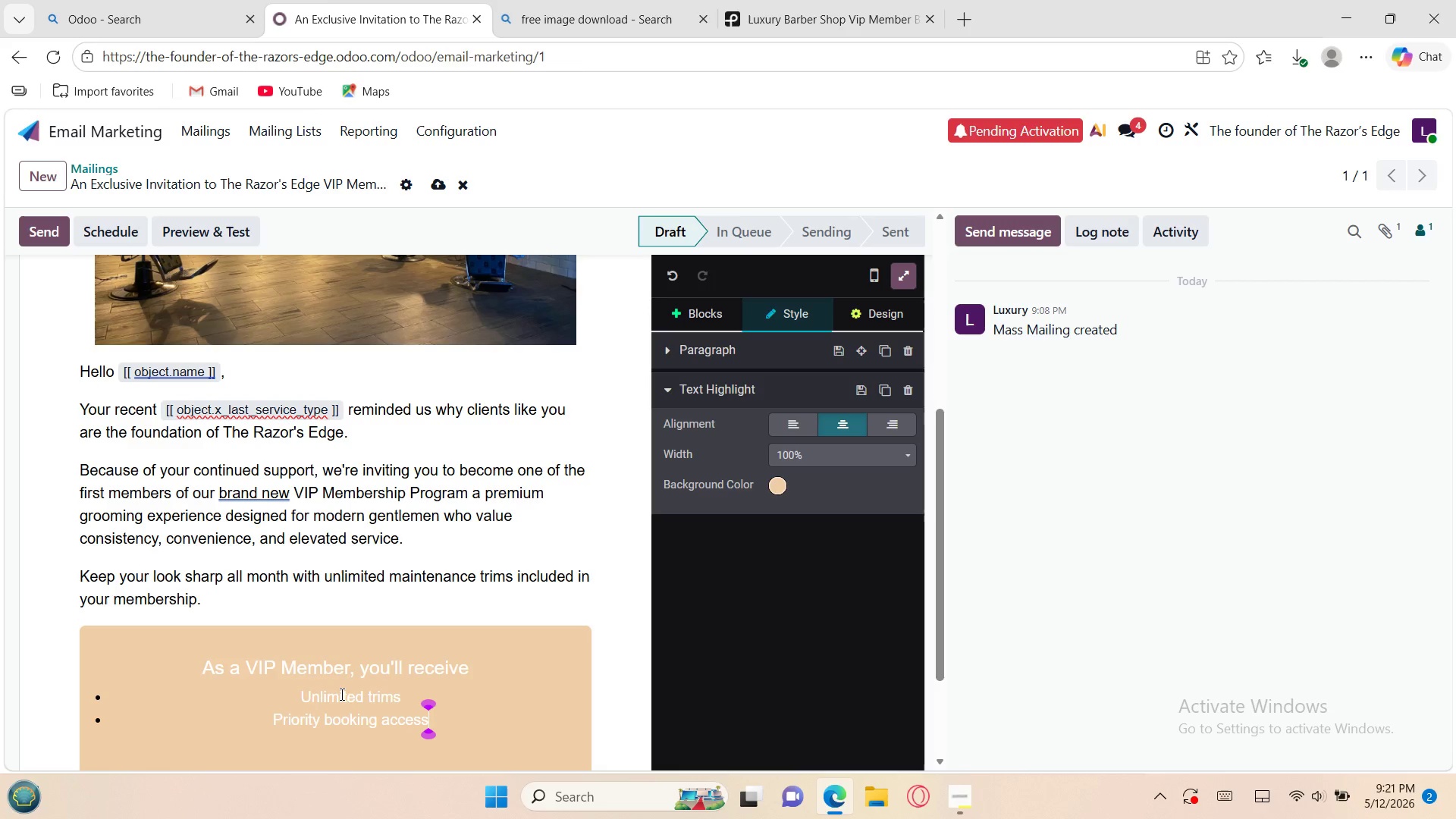 
key(Enter)
 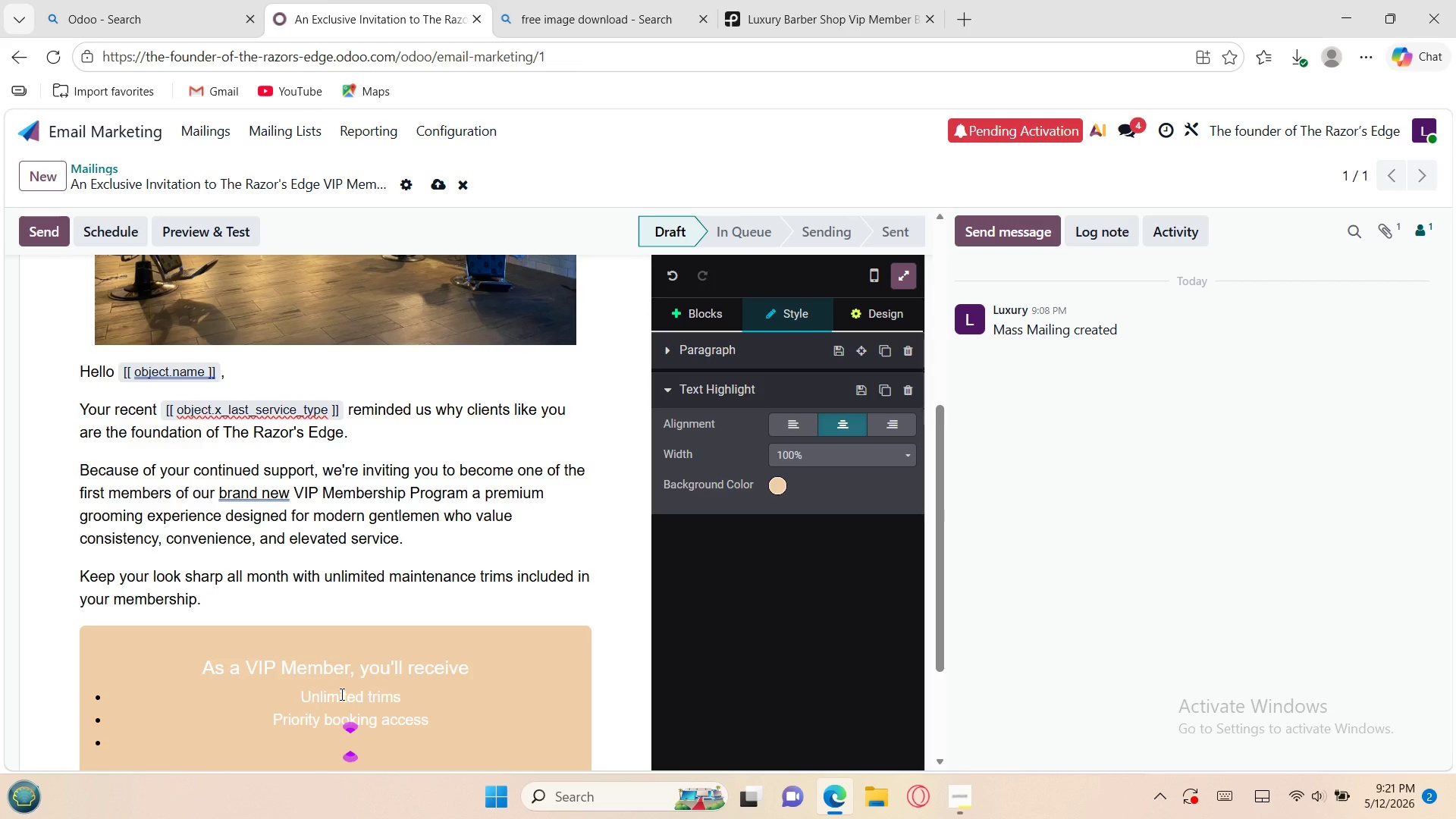 
type(Complimentary lounge drinks duri)
 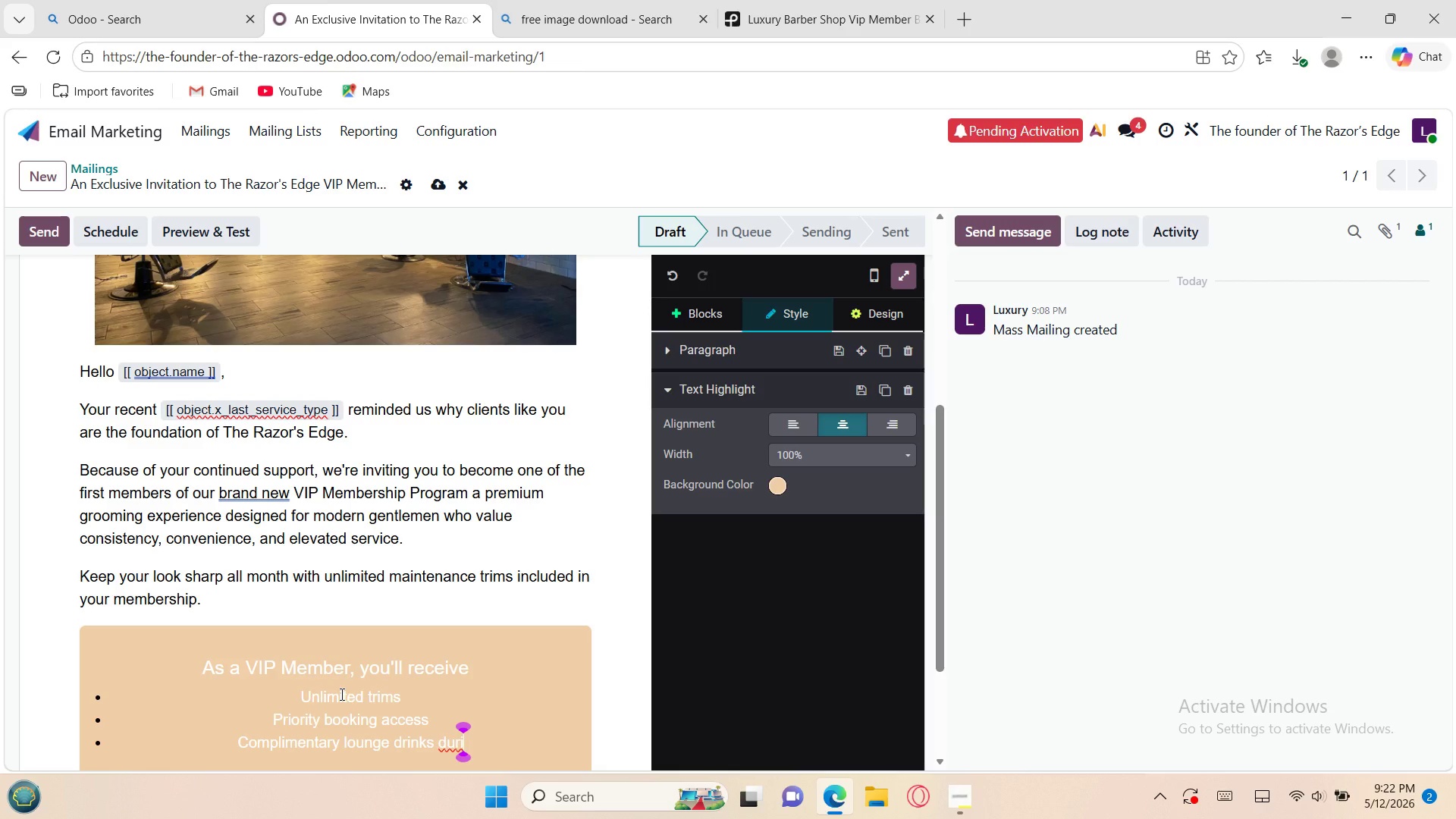 
wait(5.98)
 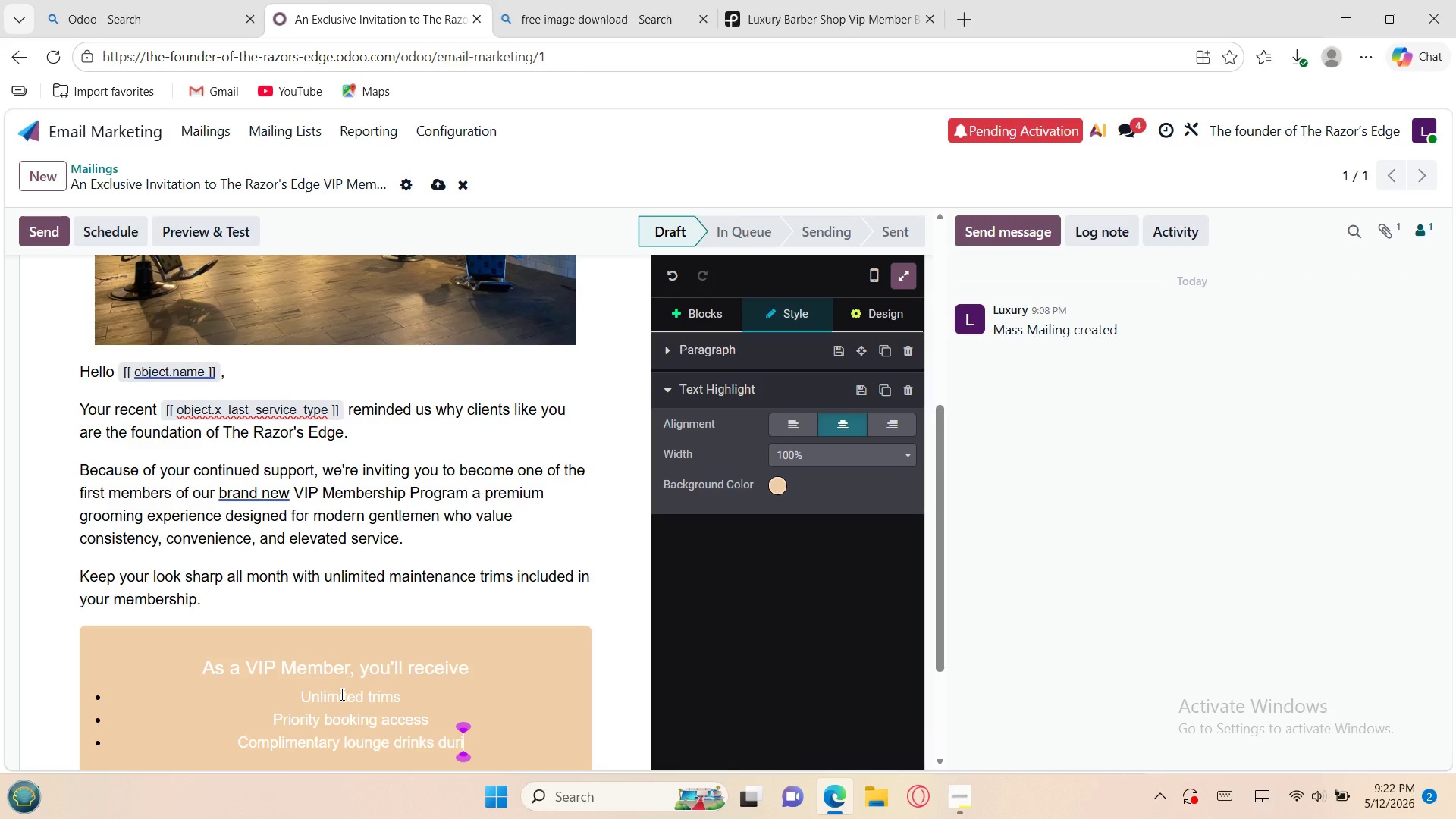 
type(ng every visit)
 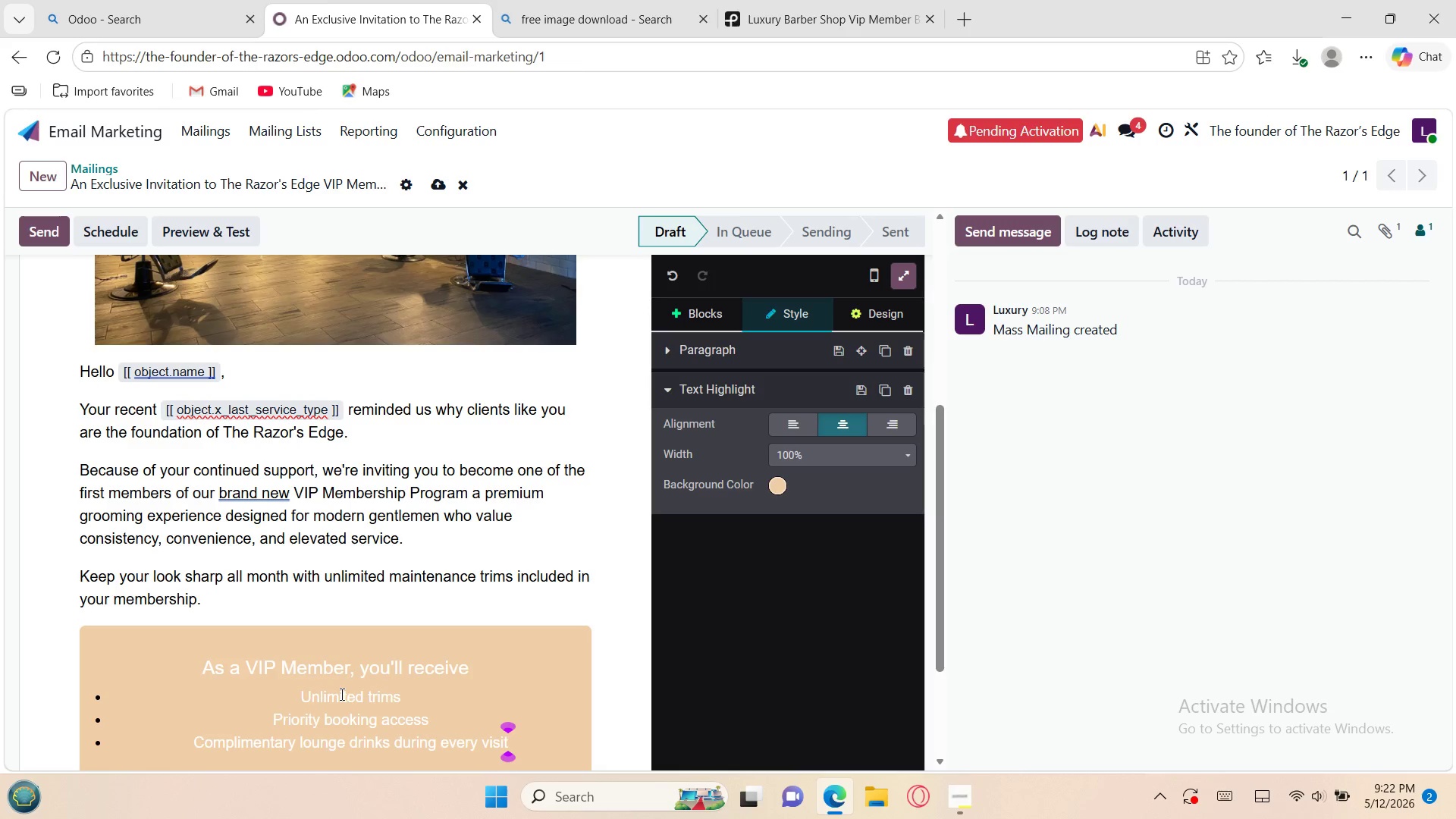 
key(Enter)
 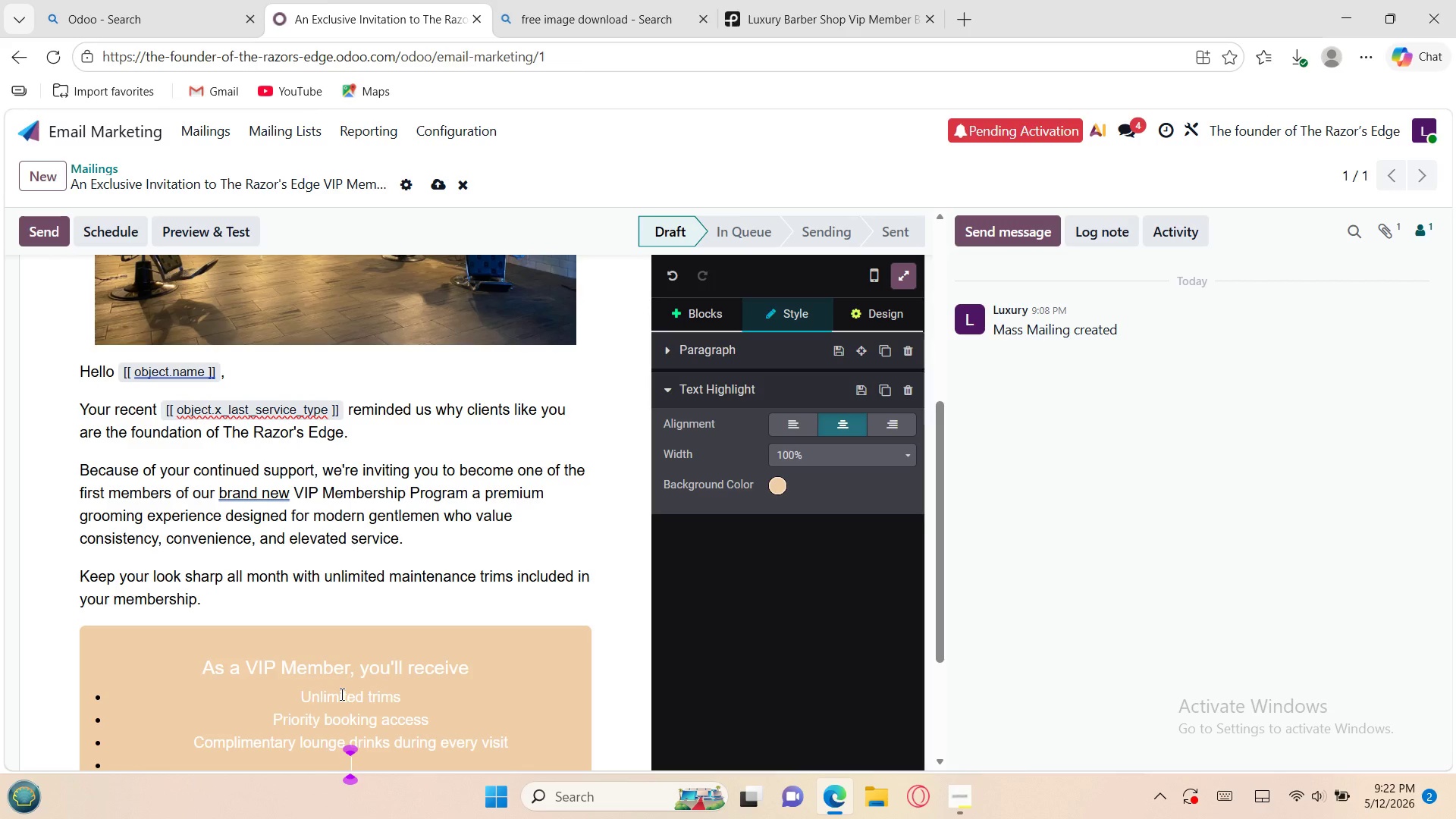 
type(Exclu)
 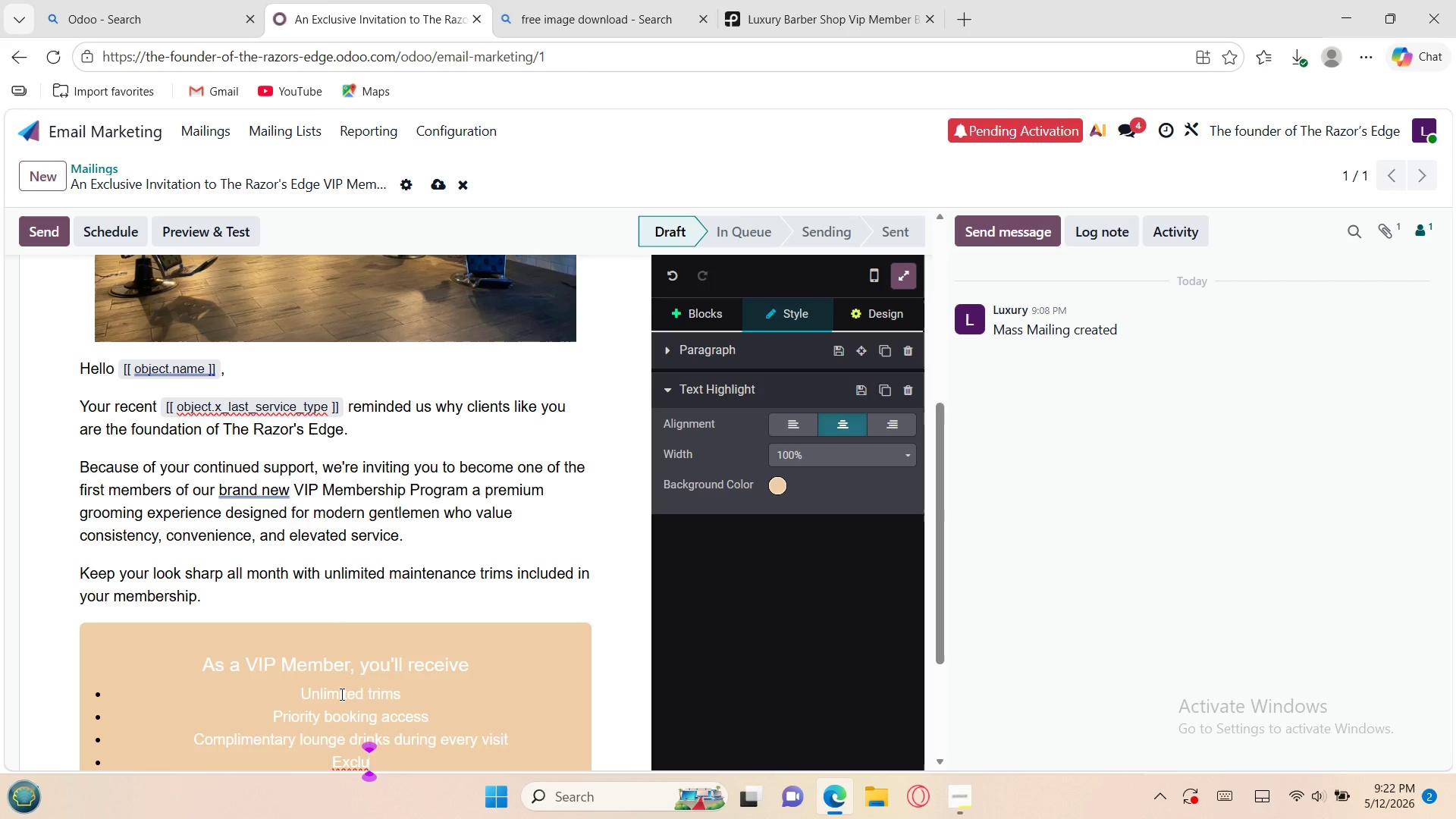 
type(sive member only per)
 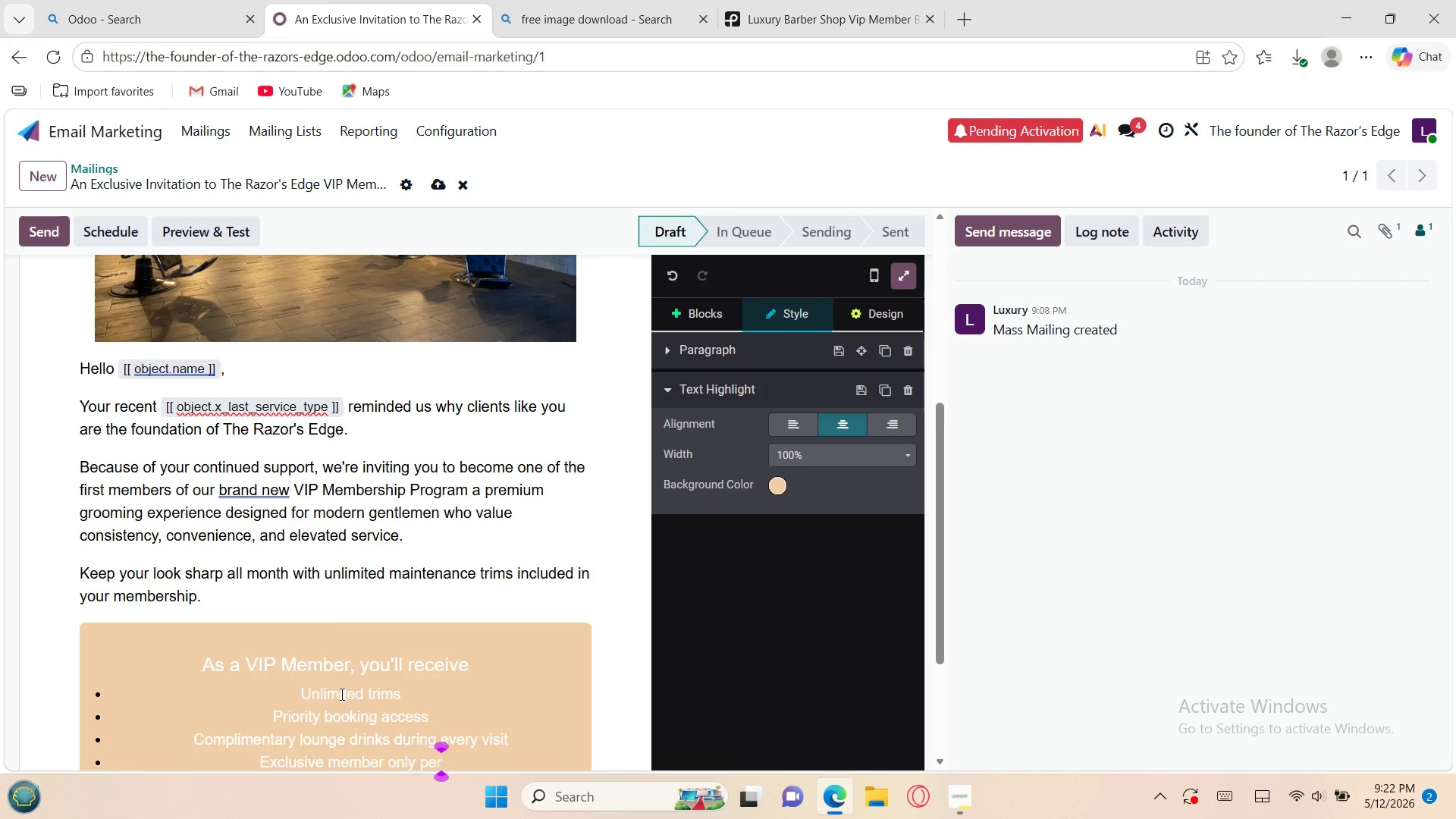 
wait(8.62)
 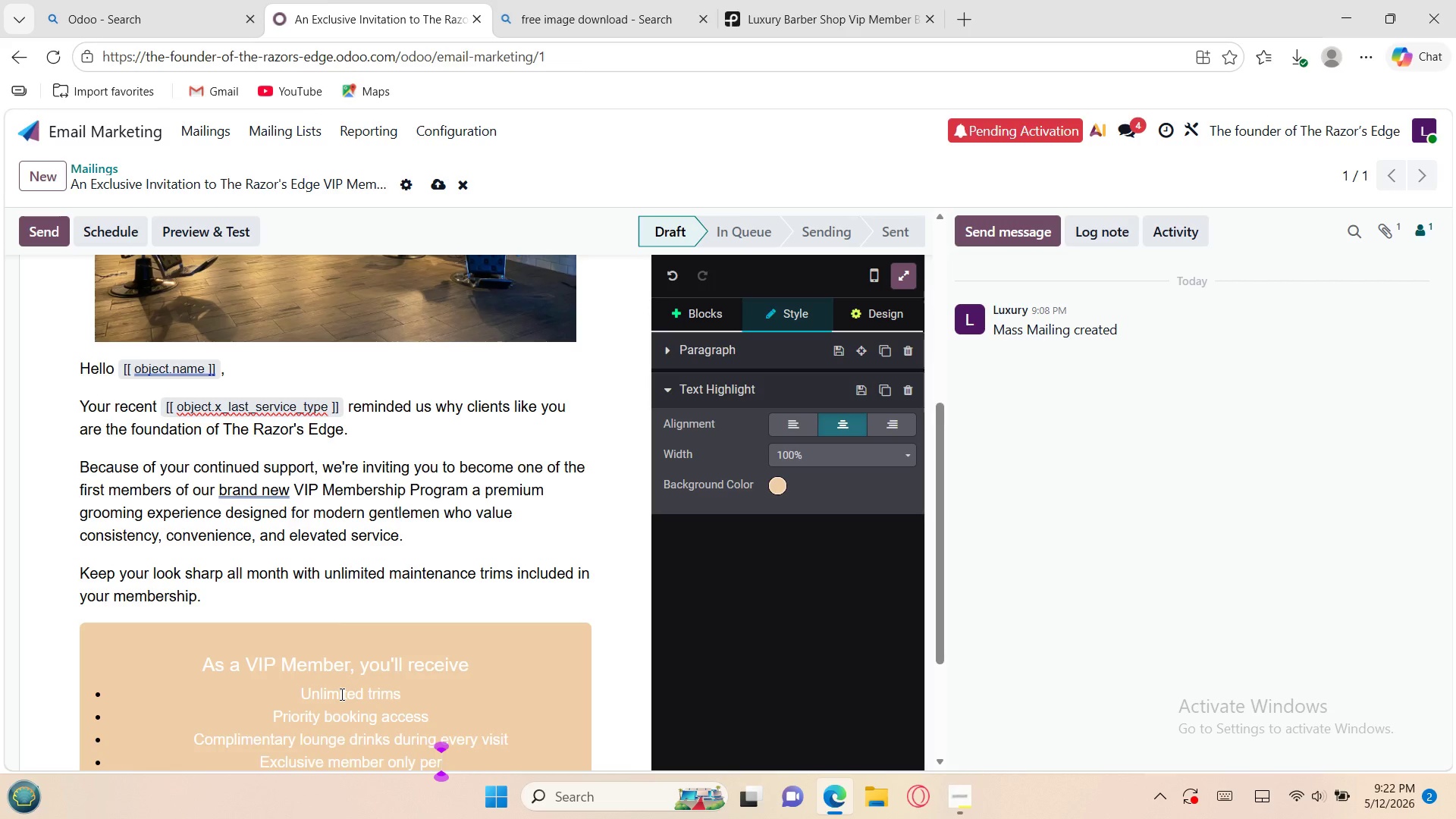 
type(ks and offers)
 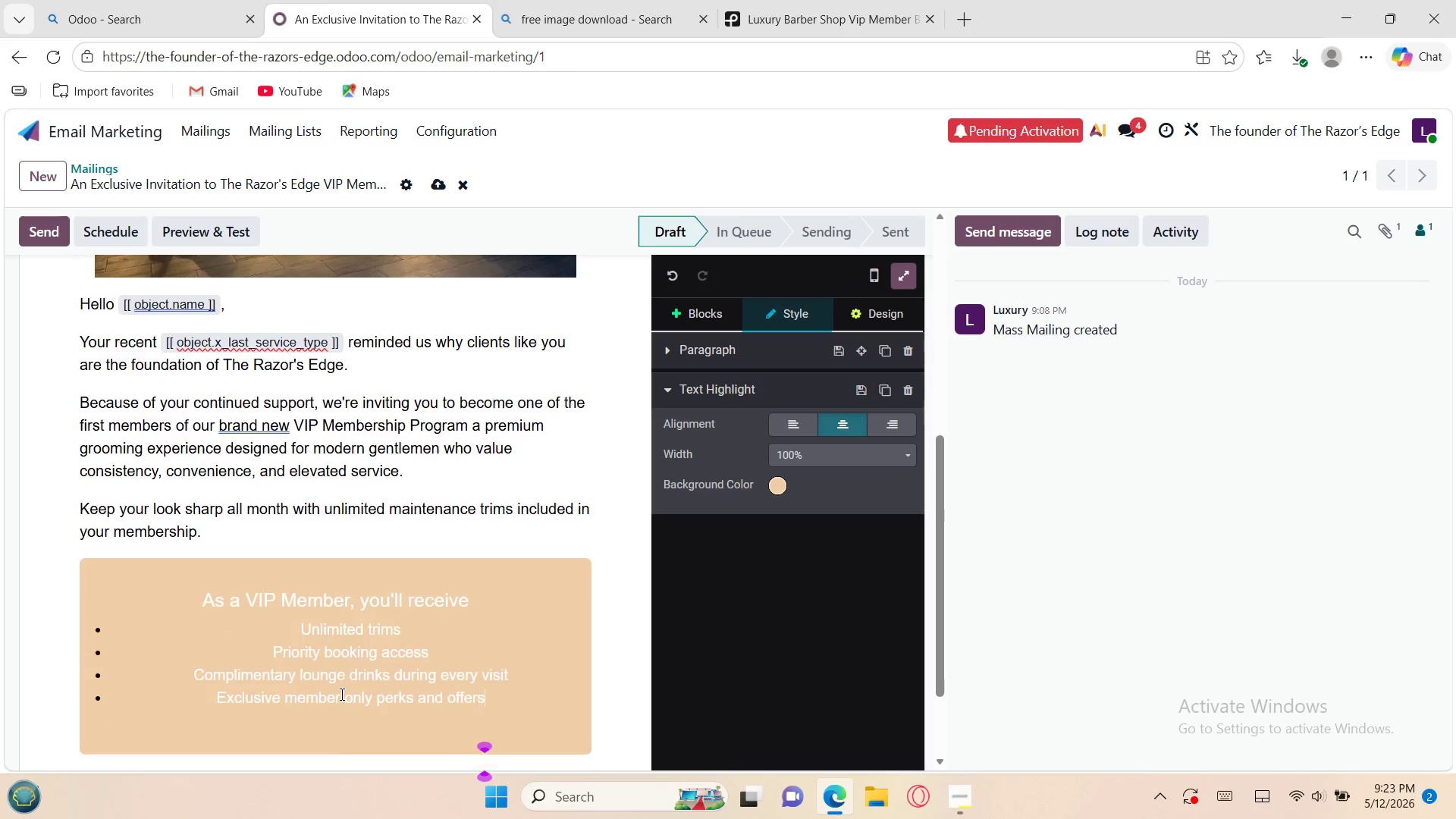 
wait(6.06)
 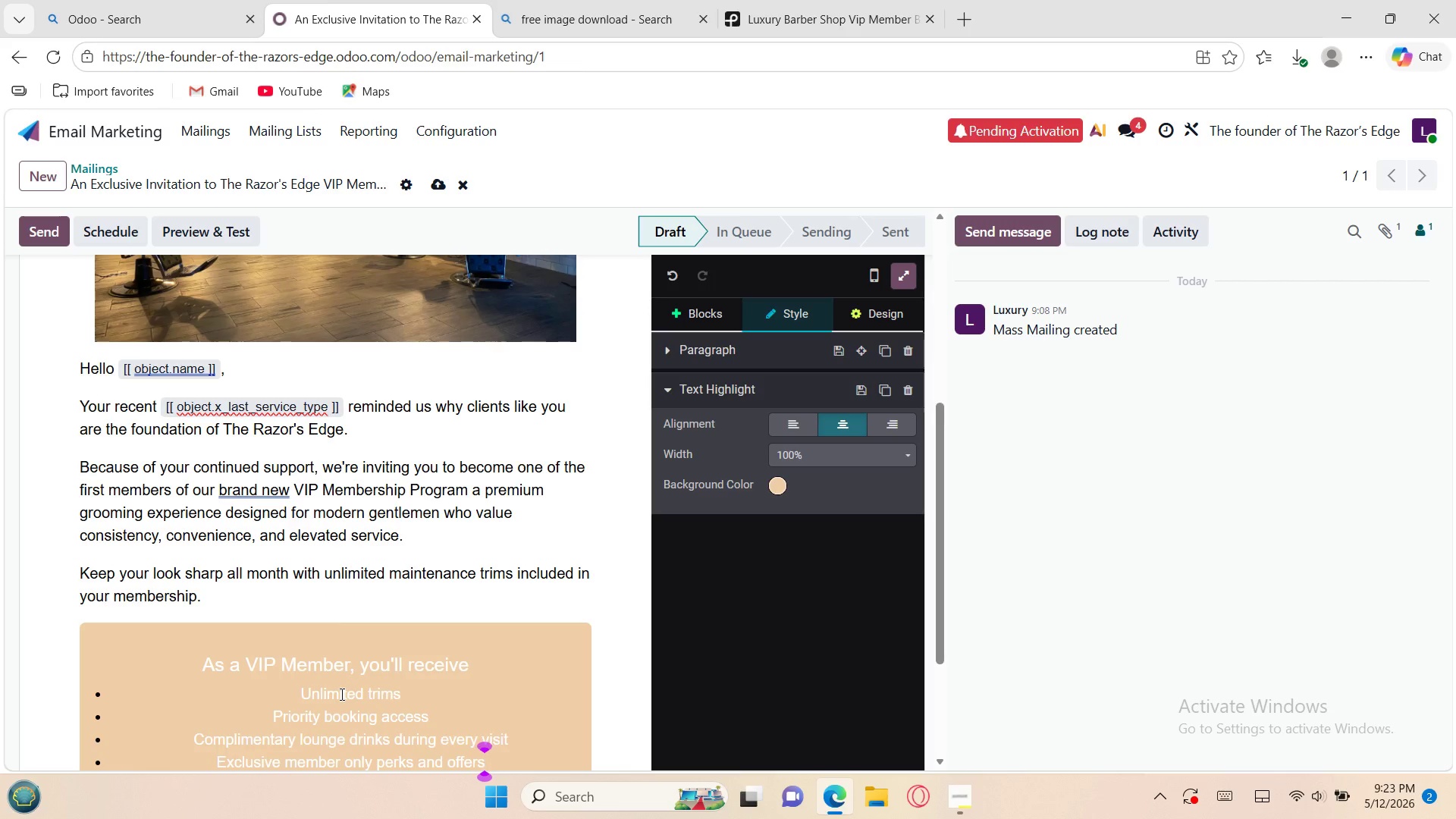 
left_click([779, 421])
 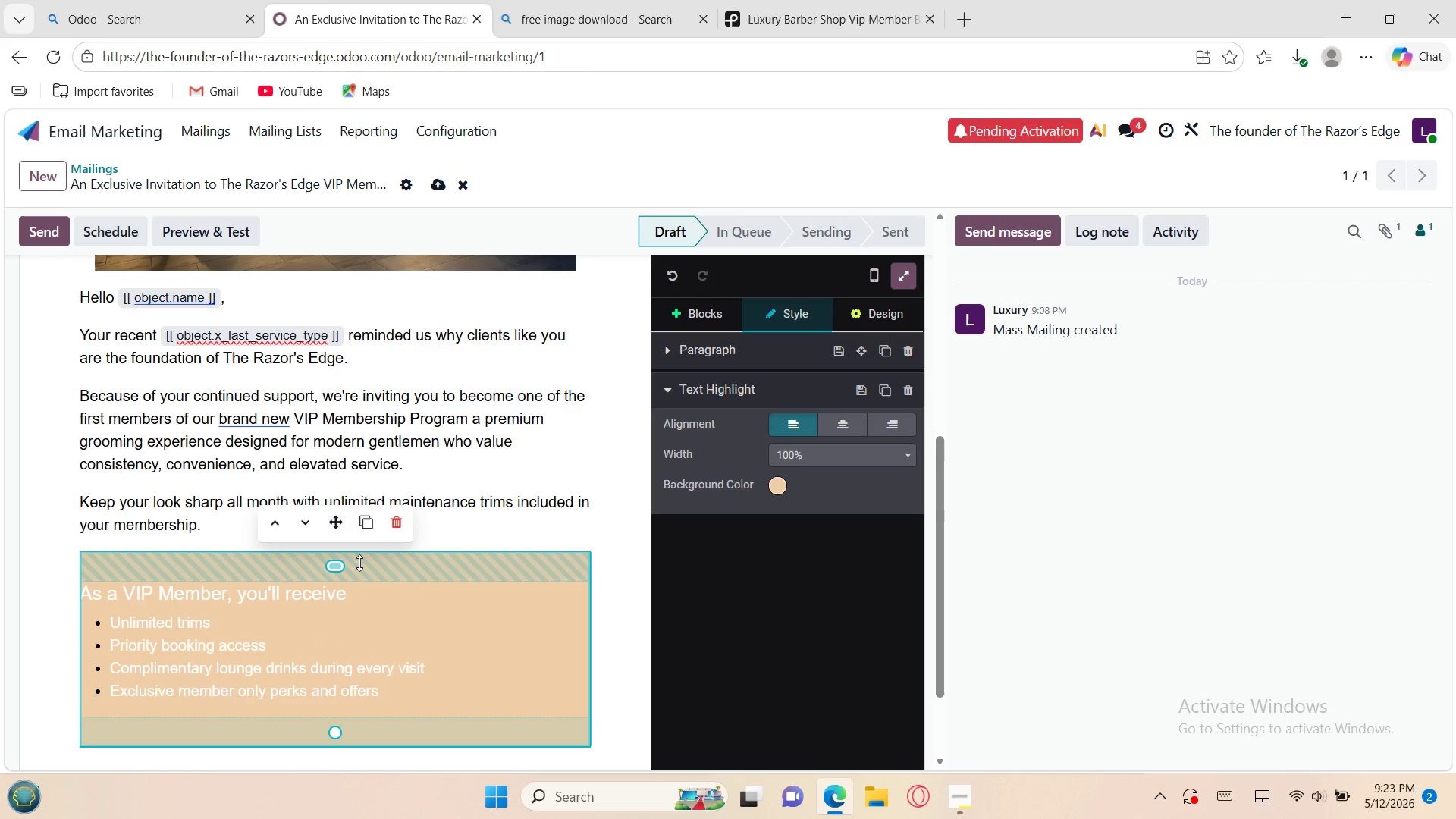 
left_click_drag(start_coordinate=[356, 563], to_coordinate=[321, 513])
 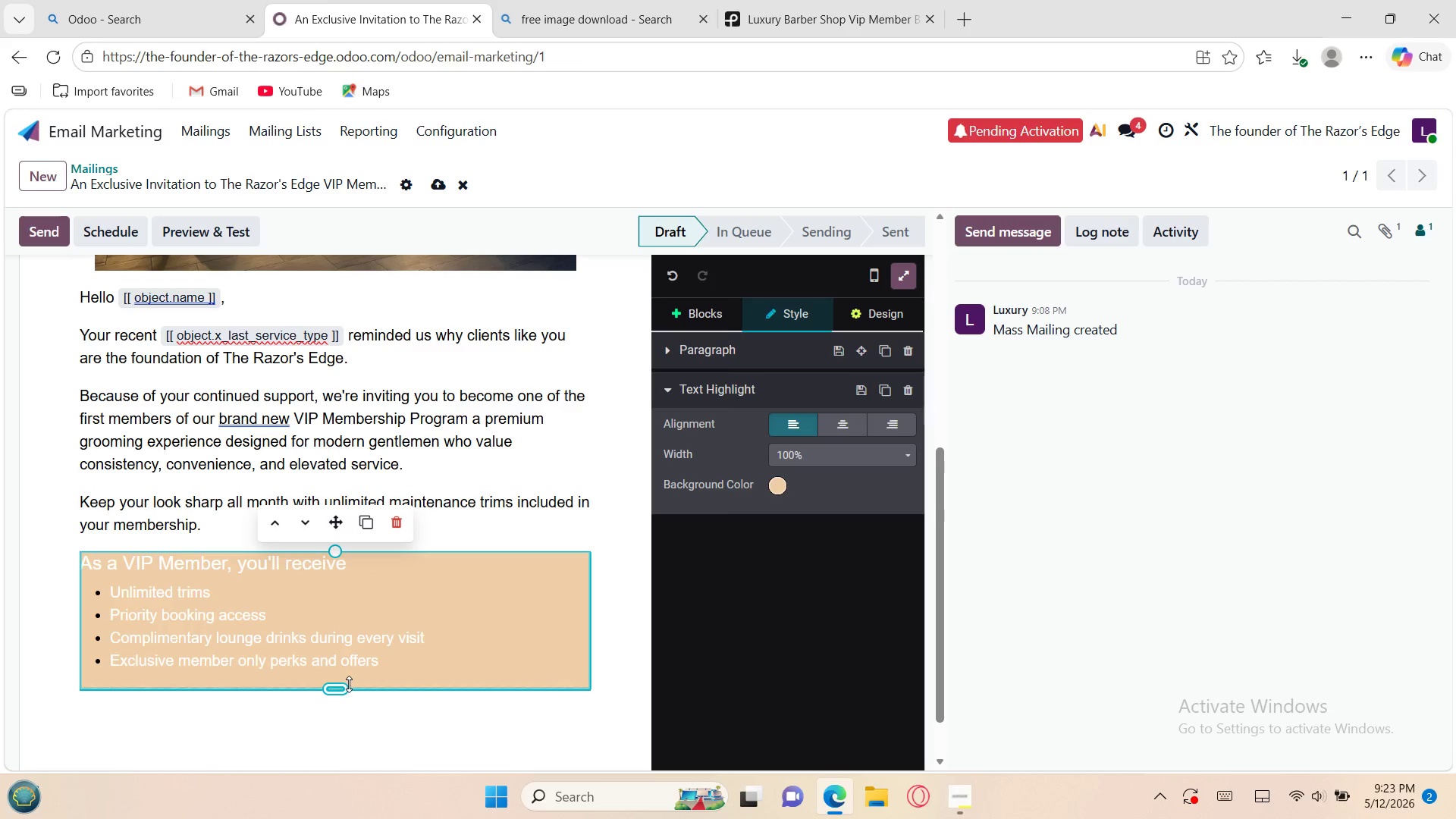 
left_click([256, 710])
 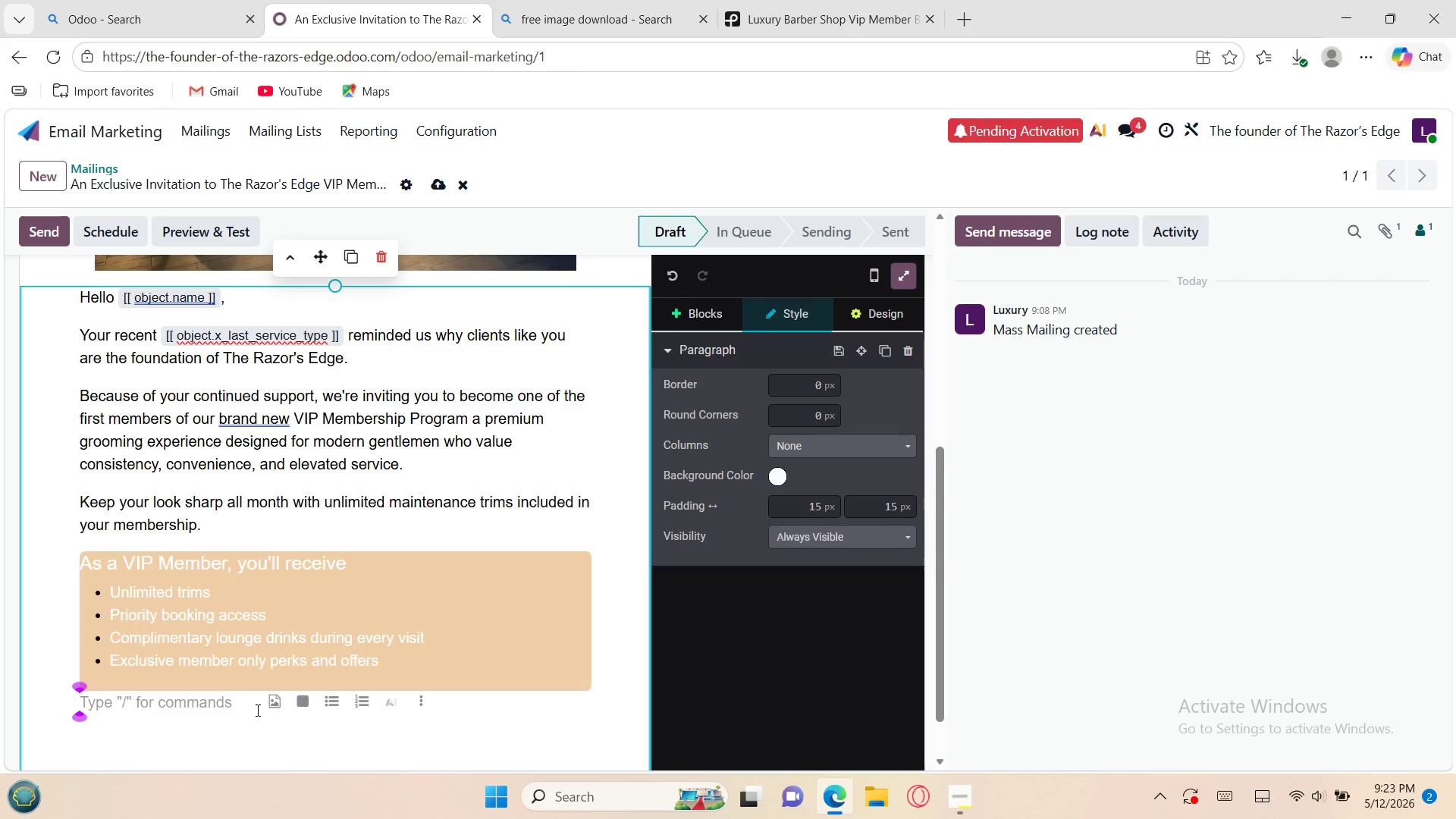 
wait(10.91)
 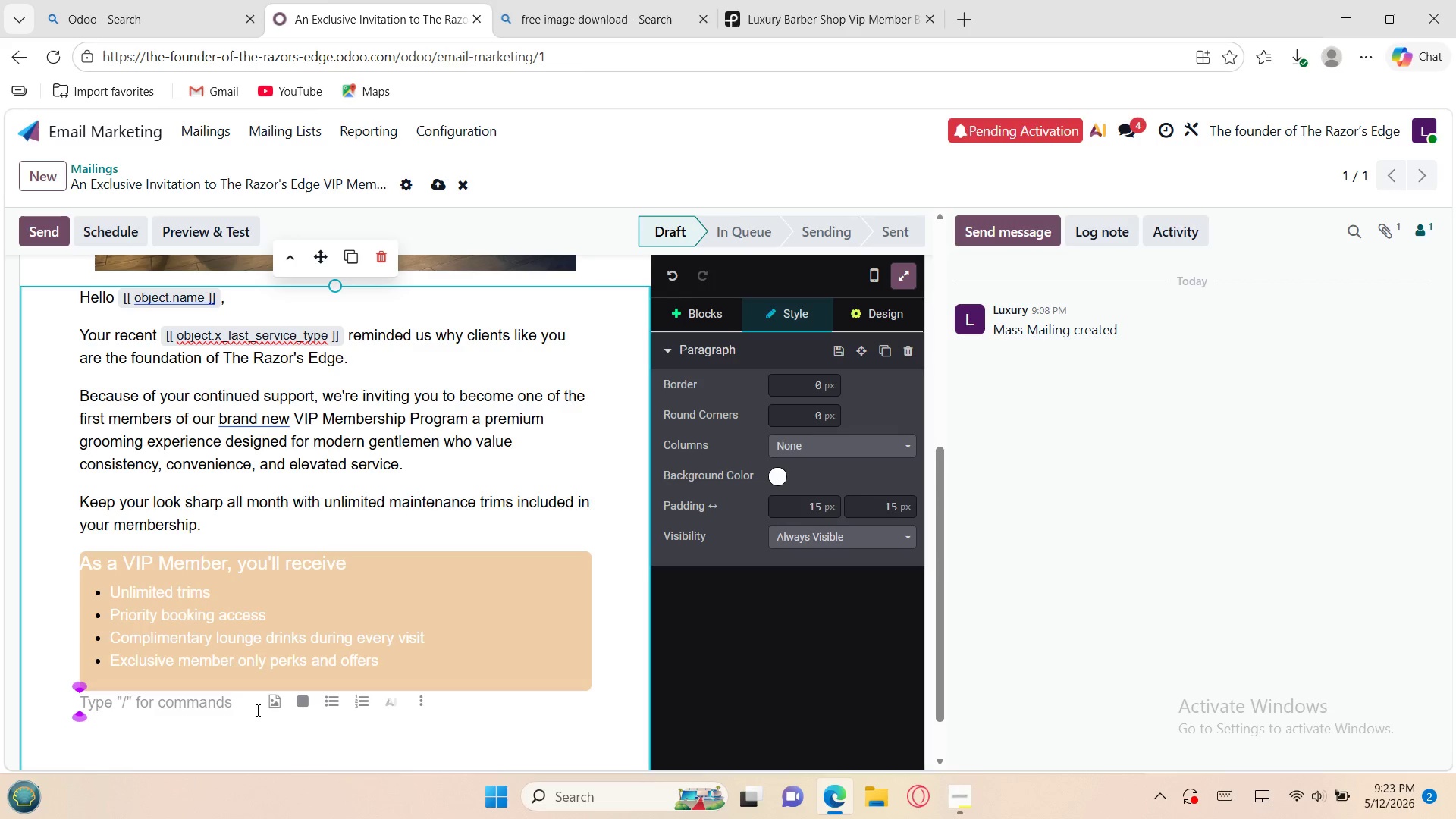 
key(Enter)
 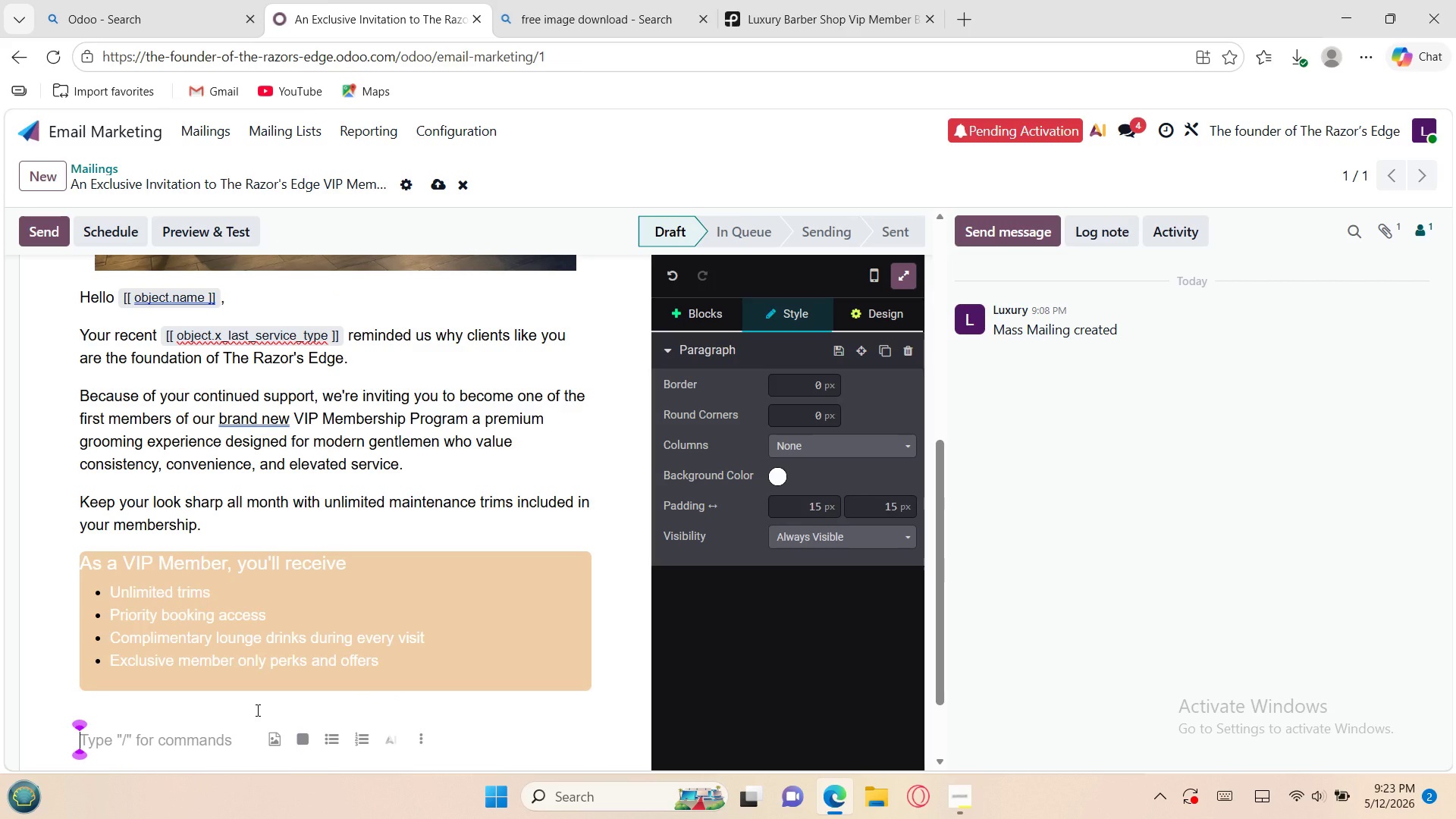 
key(Backspace)
type(This invitation is being extended to a select group of our )
 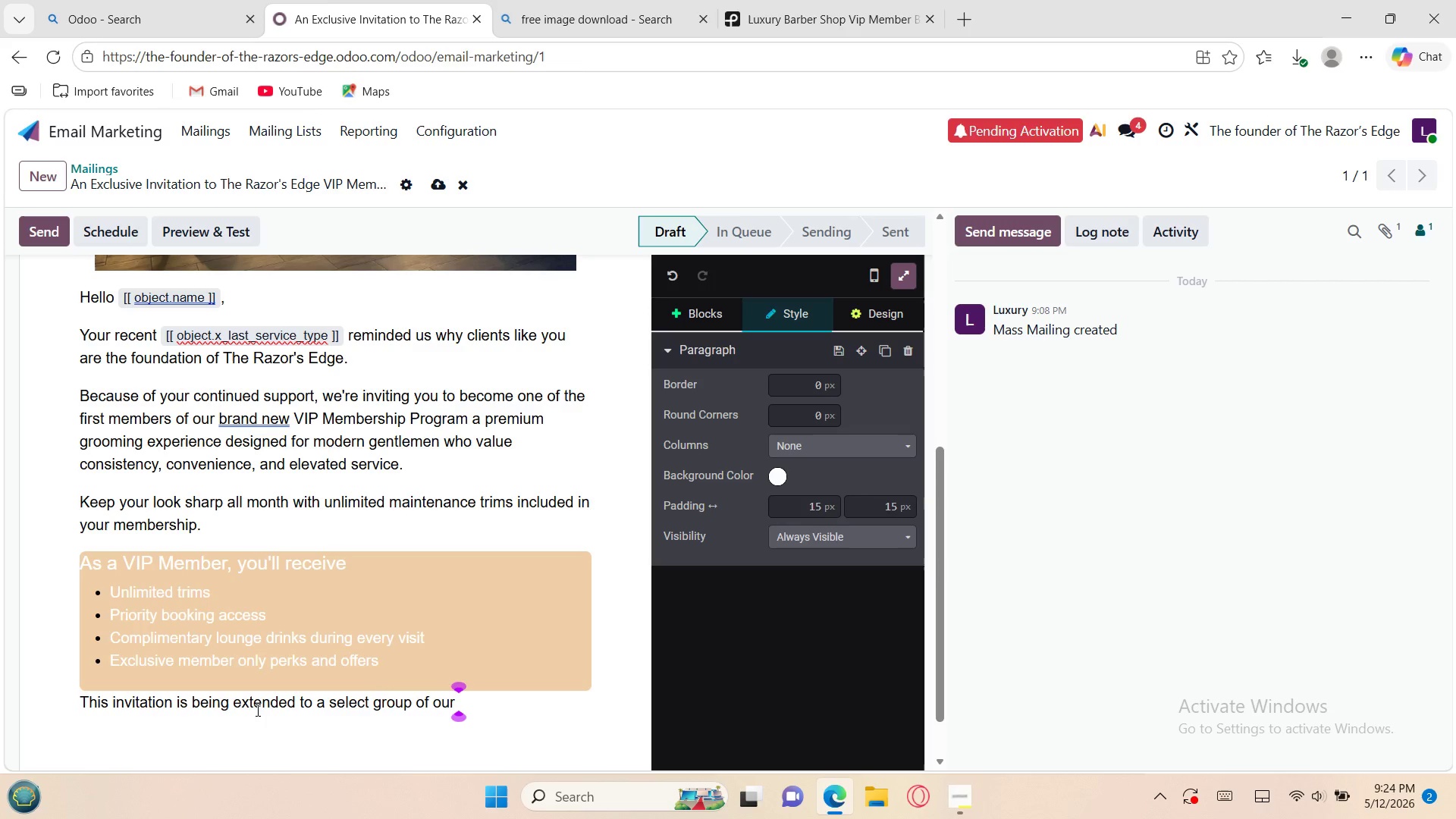 
type(most )
 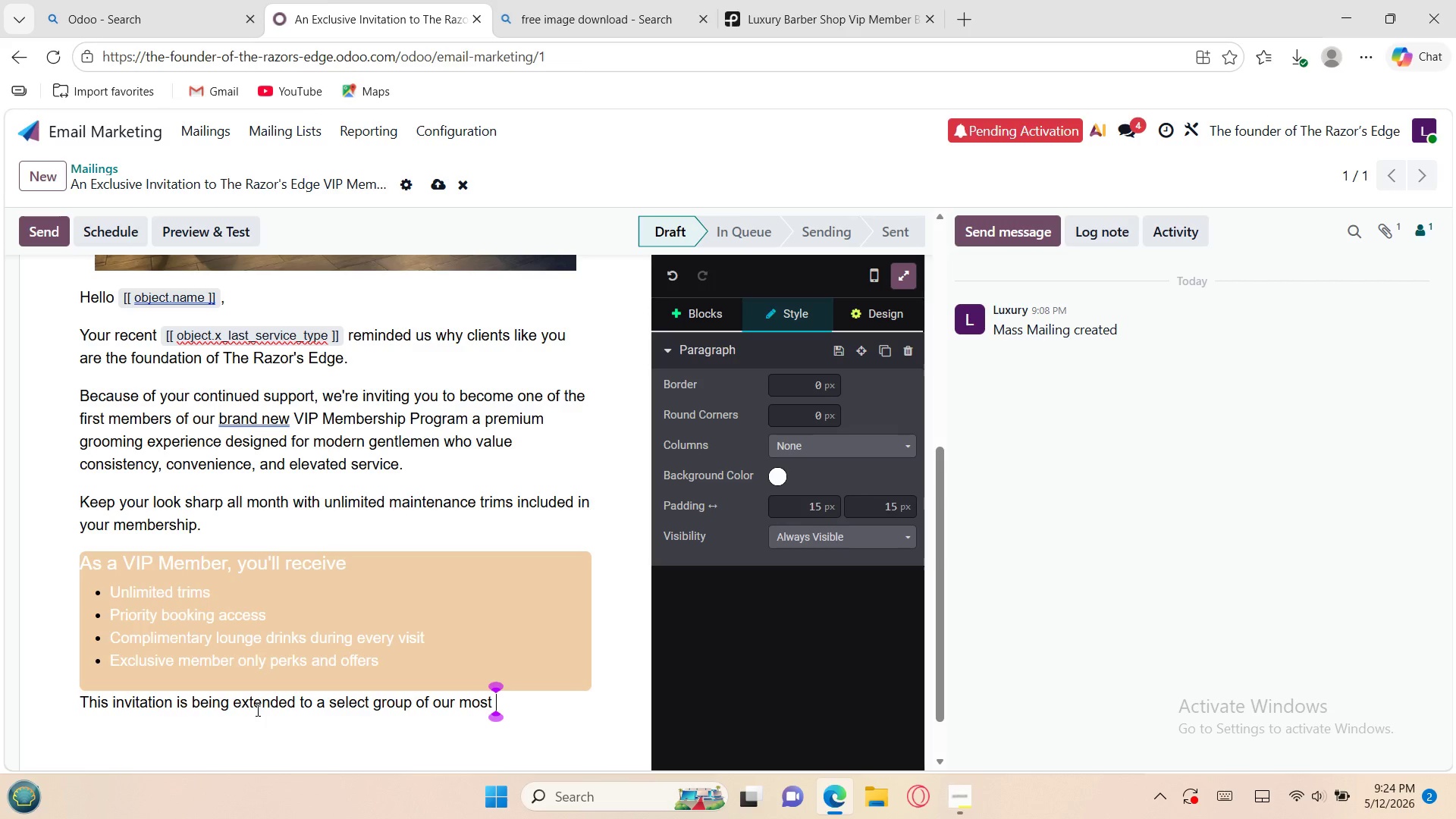 
type(valued clients.)
 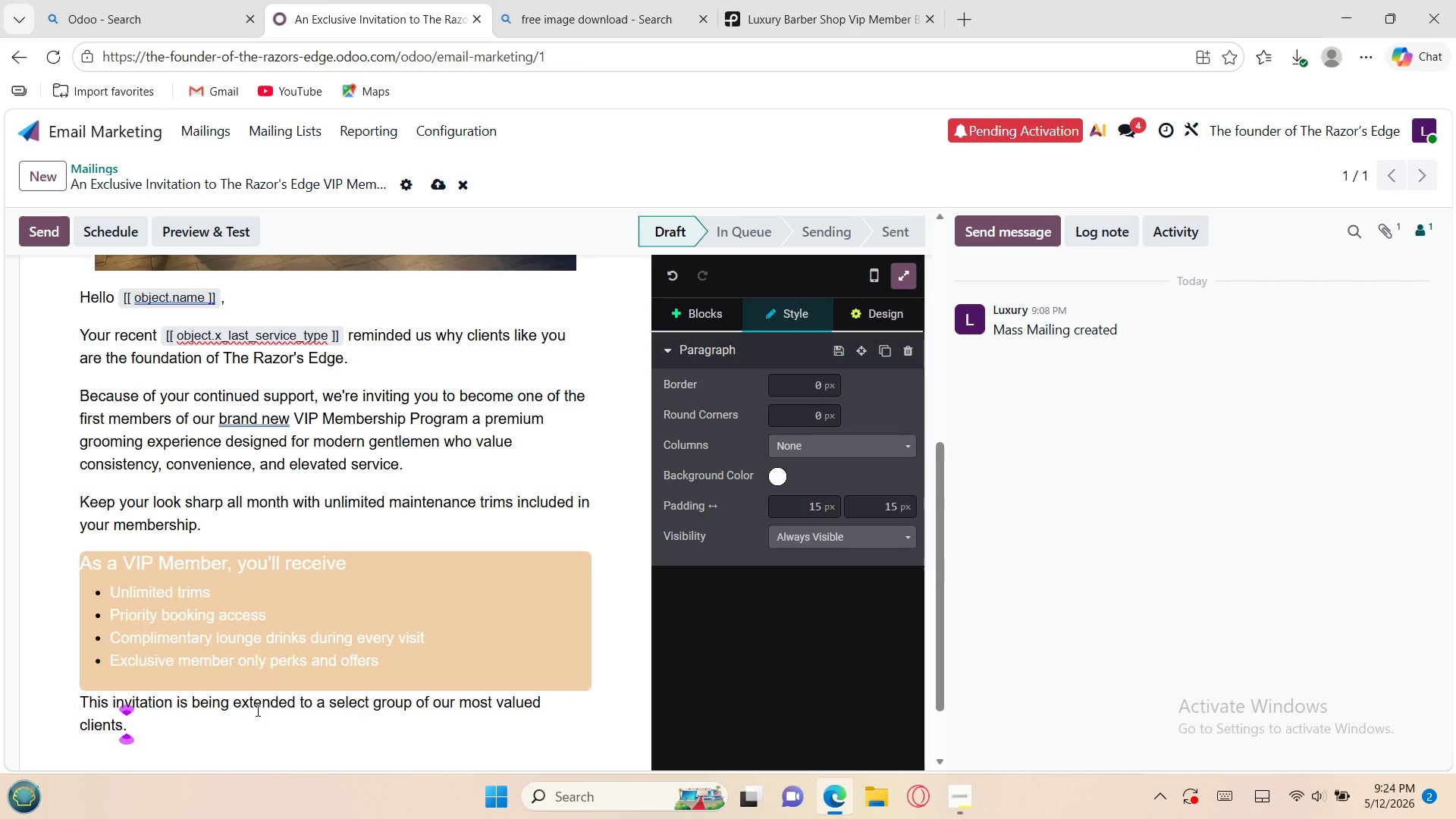 
key(Enter)
 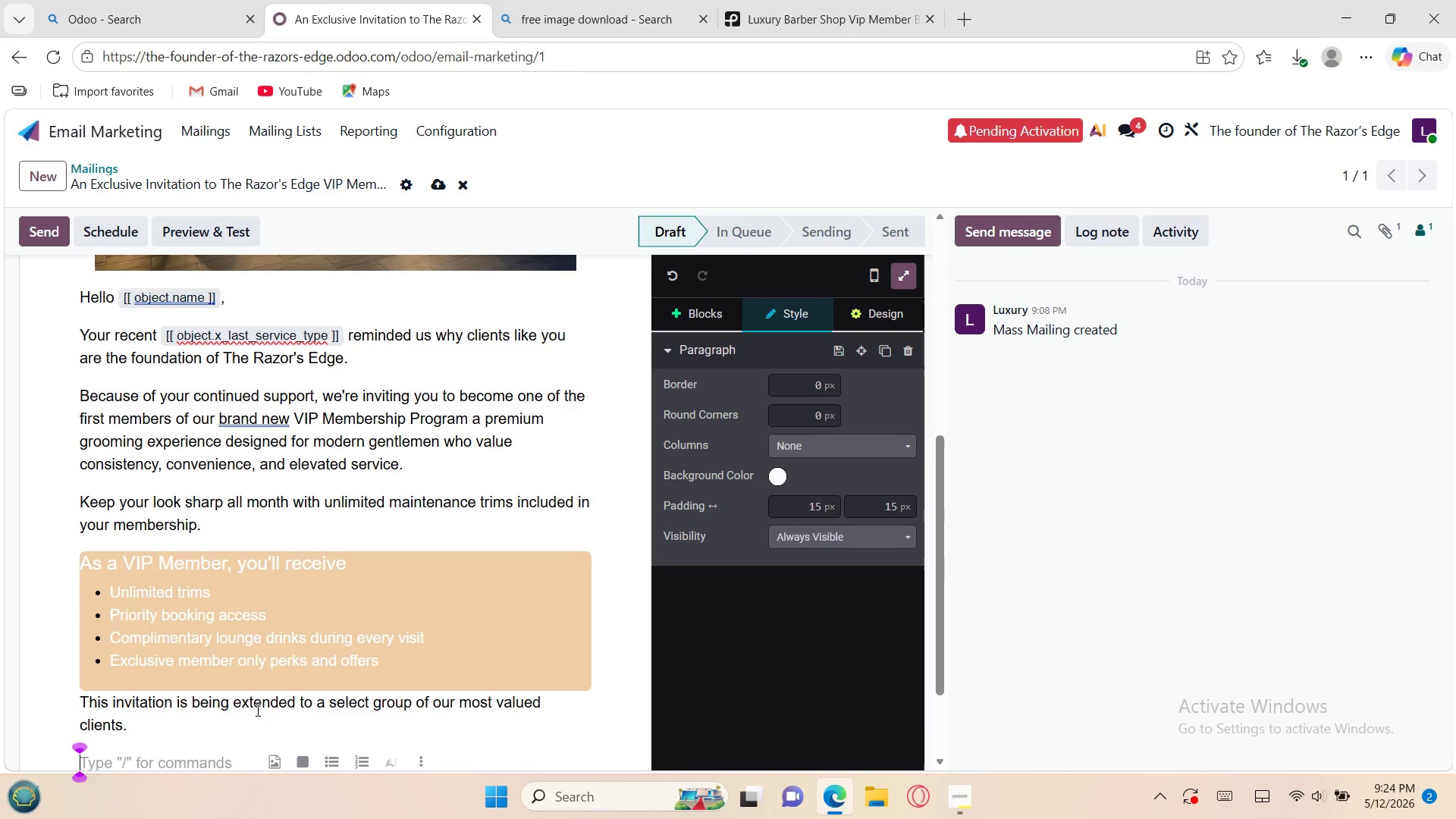 
type(Secure your membership)
 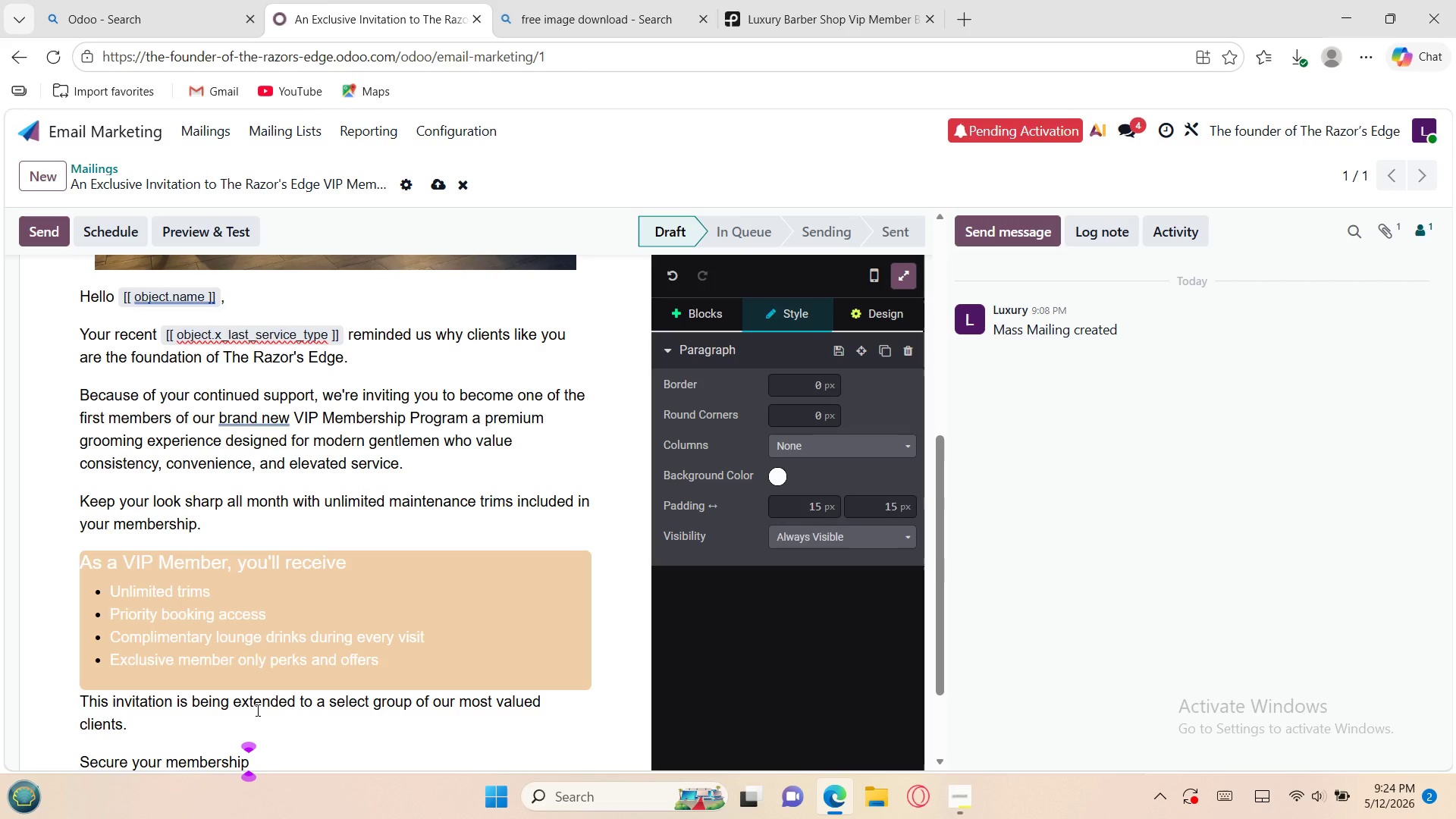 
type( today and elevate your)
 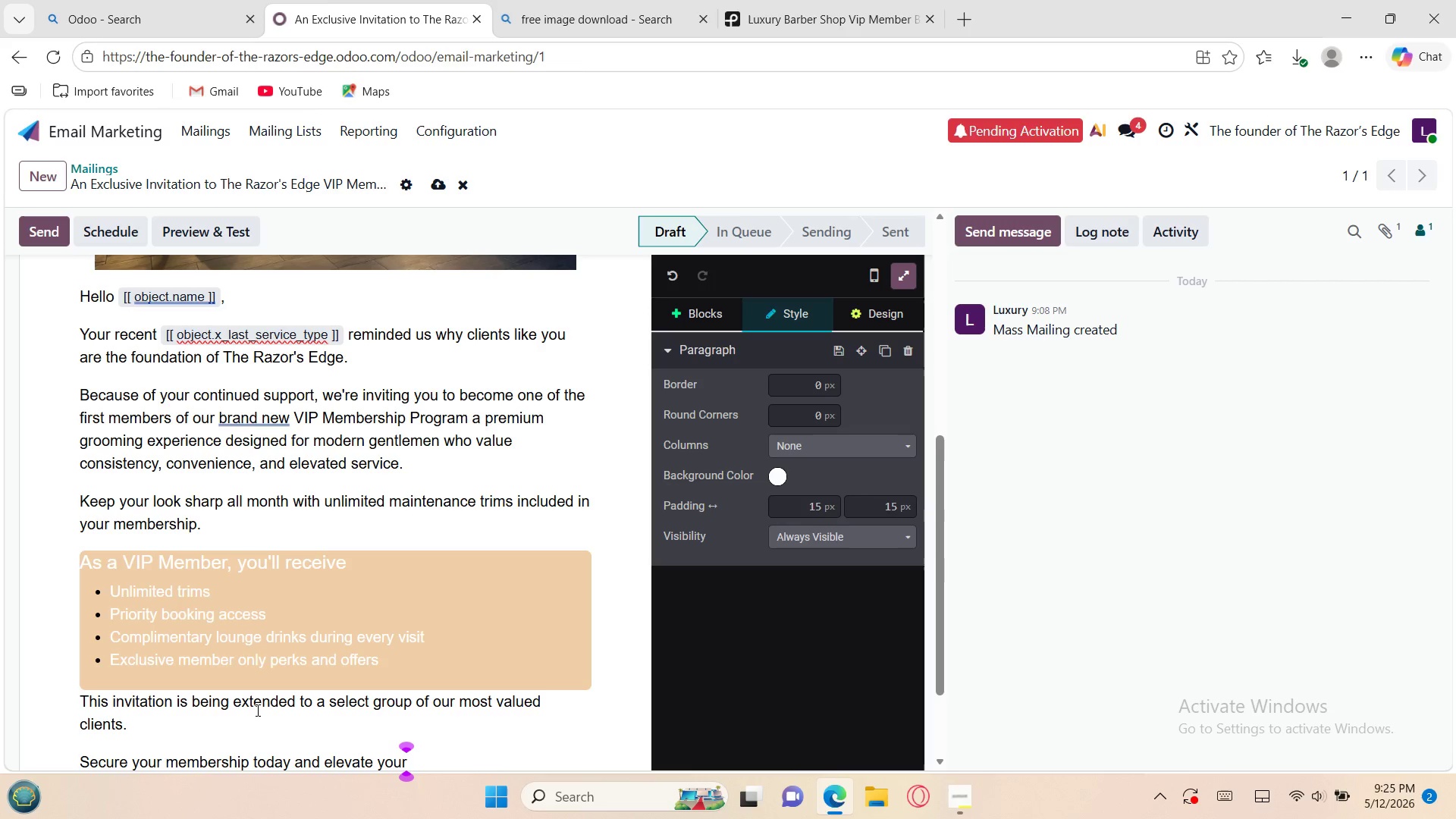 
type( grooming routine.)
 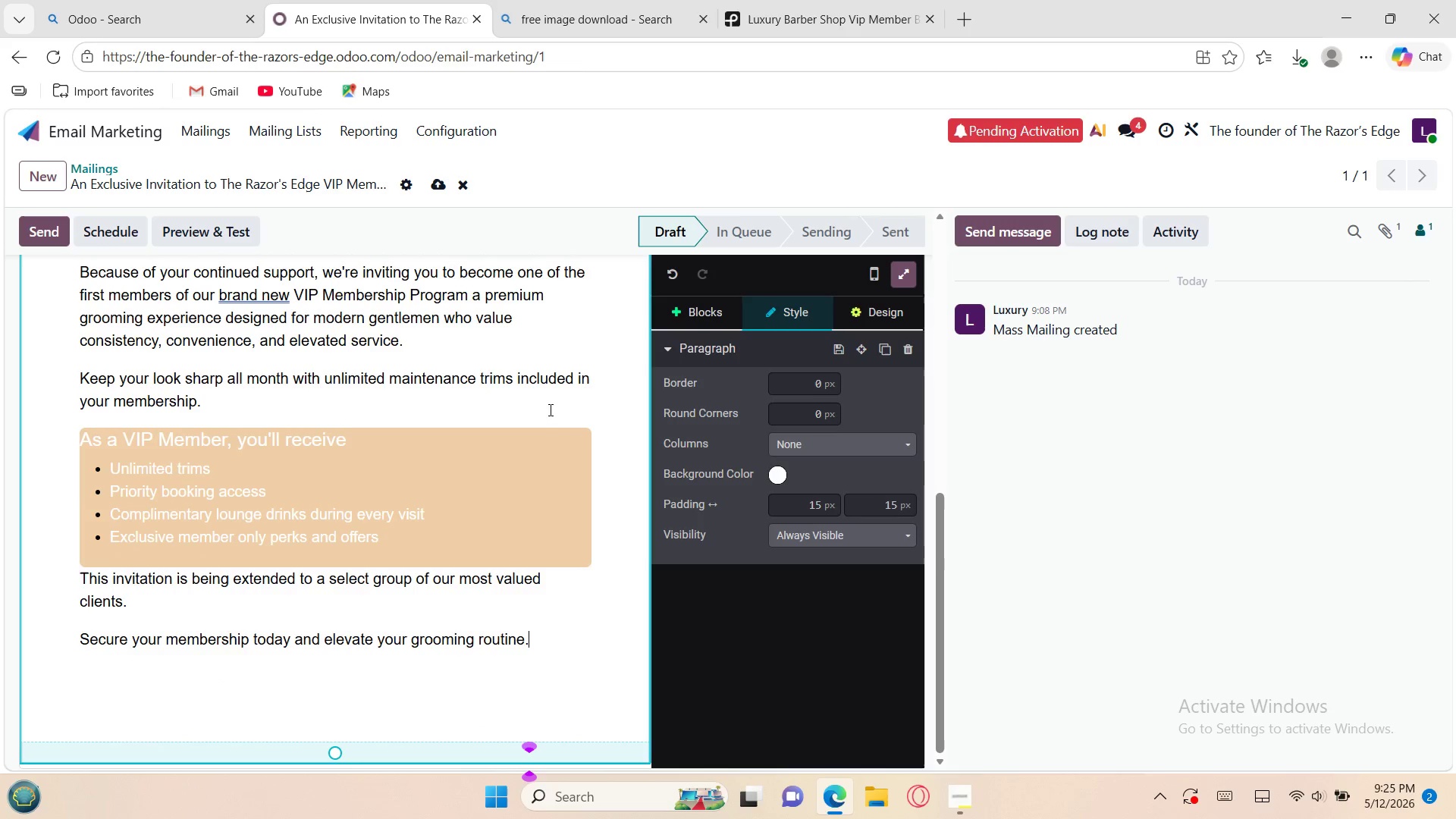 
left_click([692, 313])
 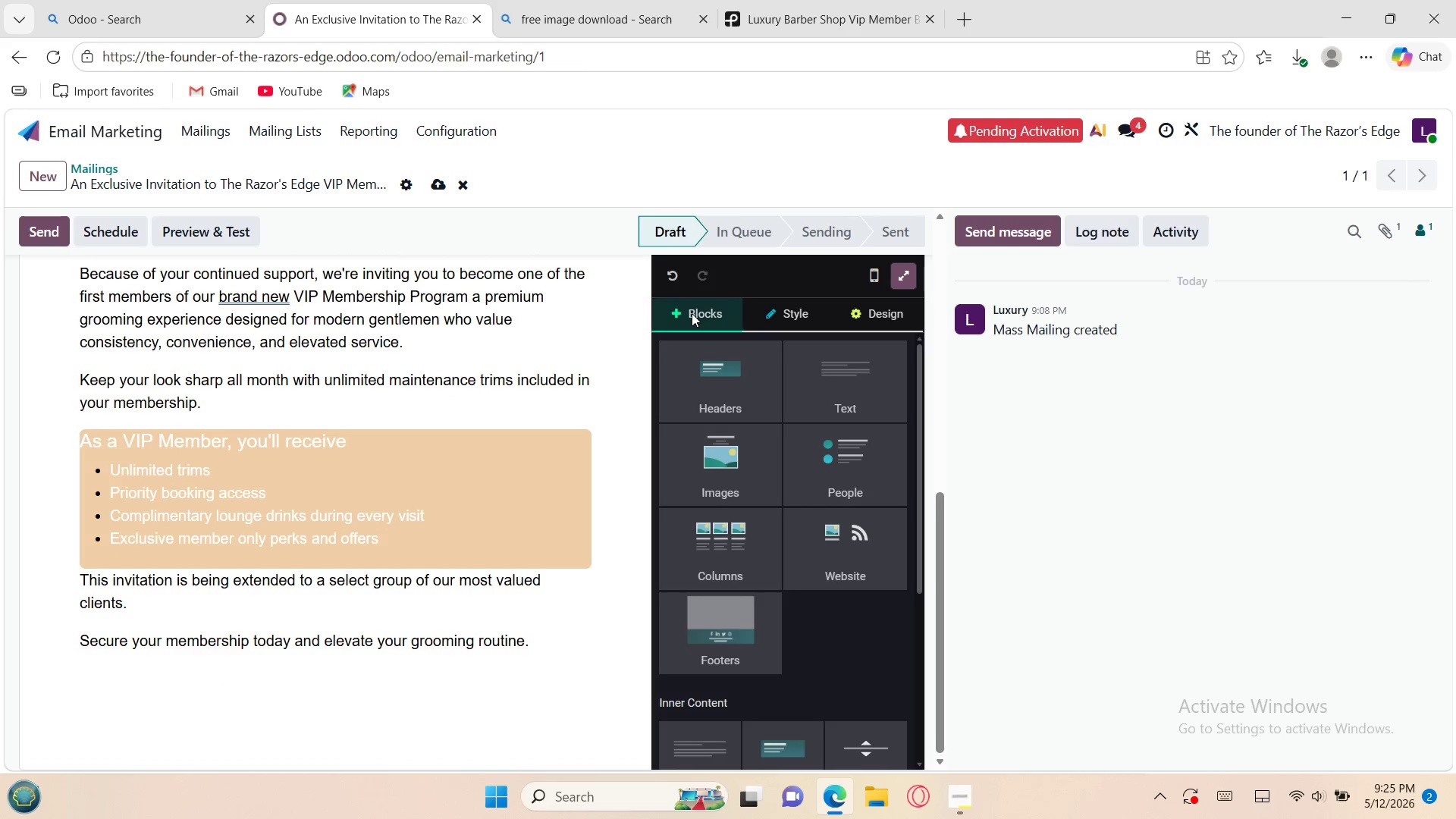 
mouse_move([759, 535])
 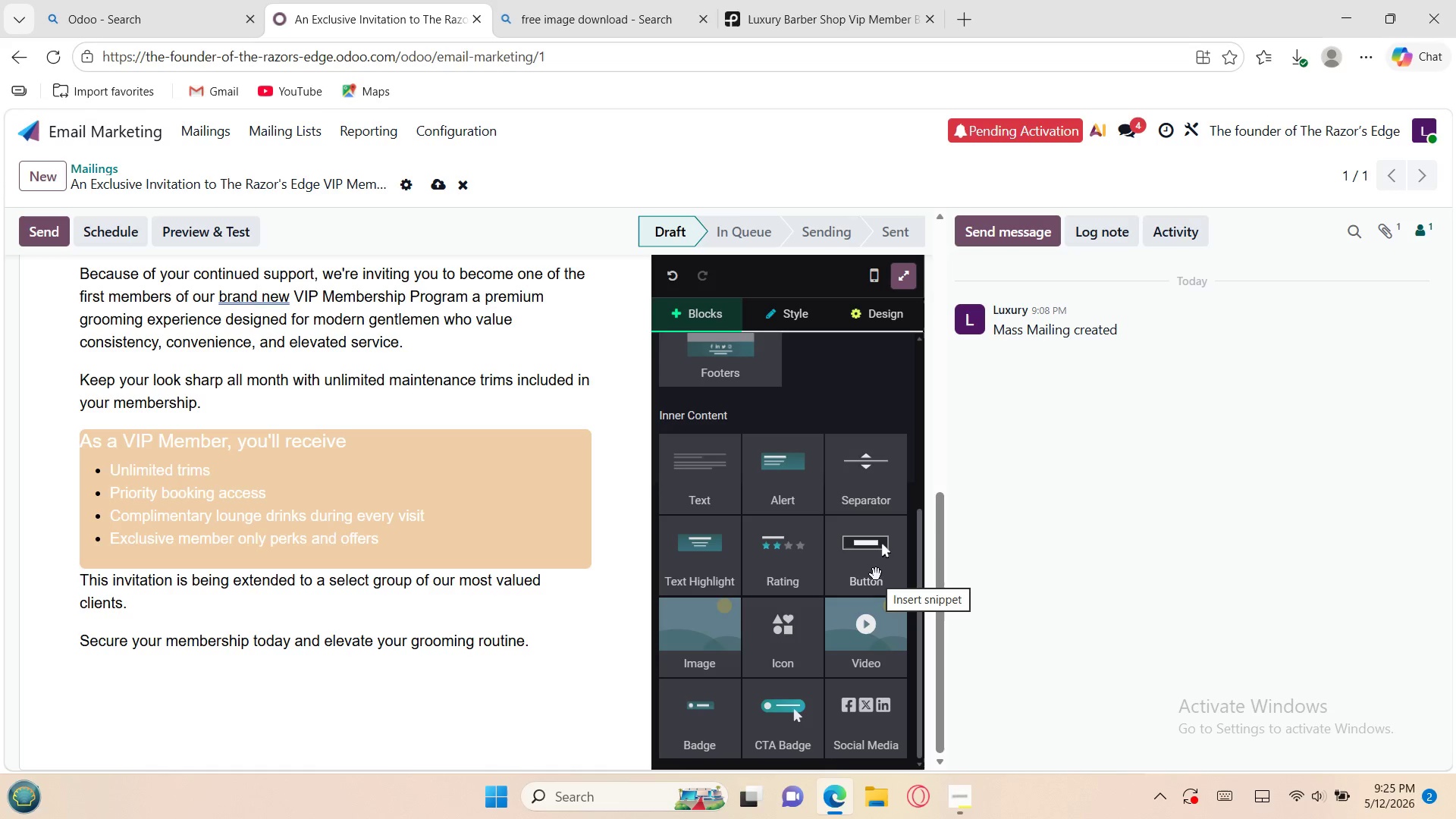 
left_click_drag(start_coordinate=[876, 574], to_coordinate=[566, 704])
 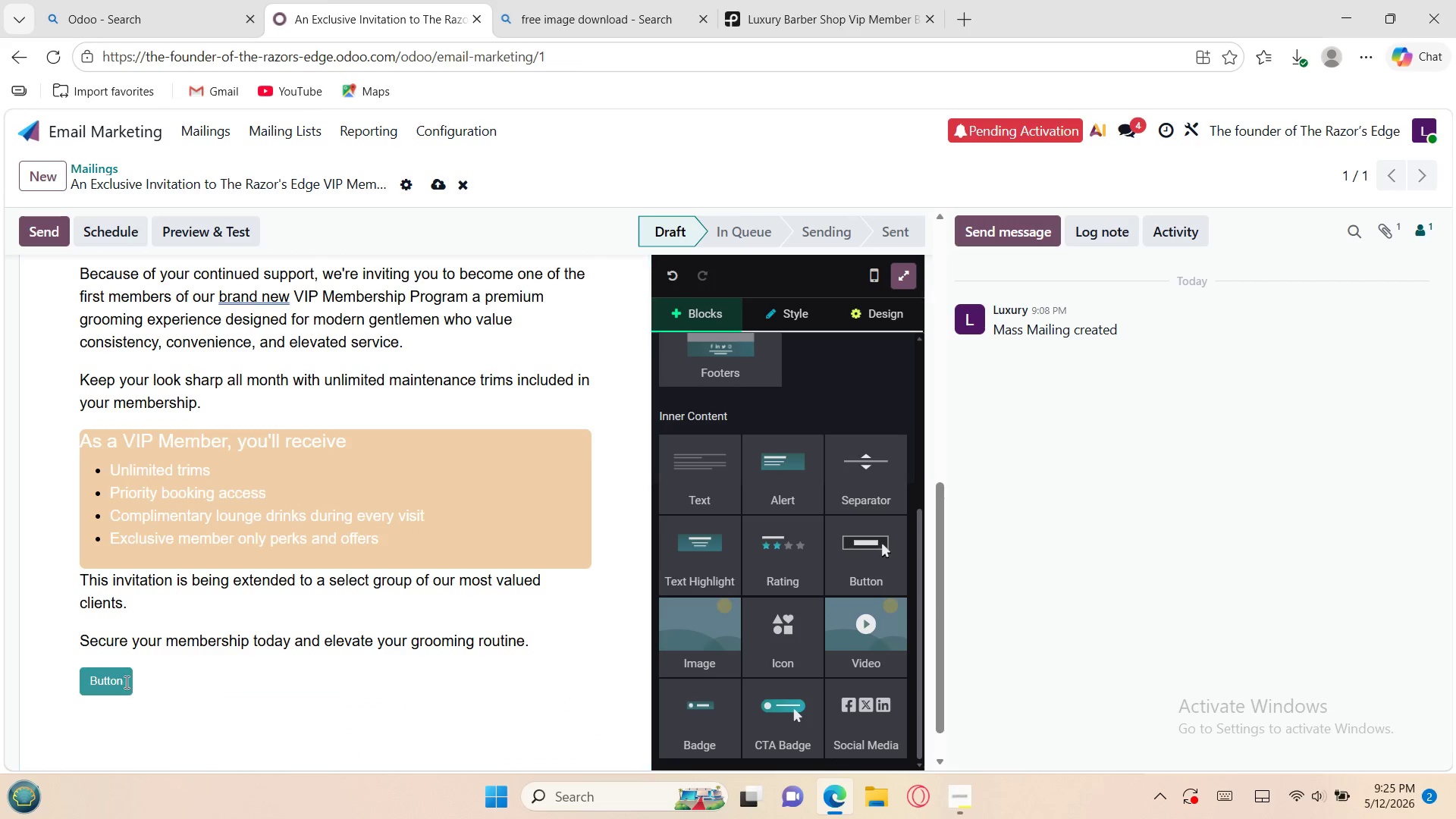 
left_click([123, 682])
 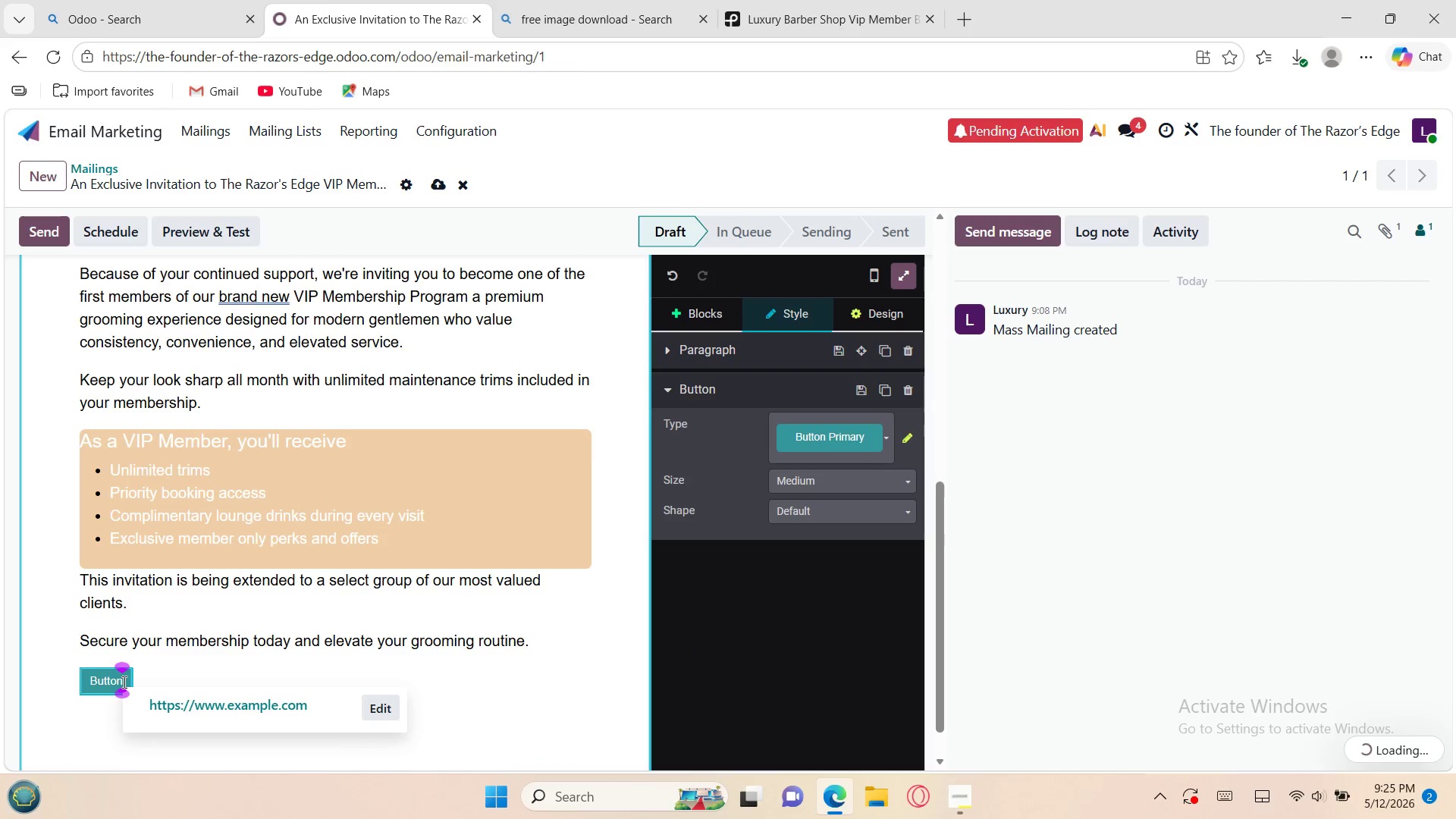 
key(Backspace)
 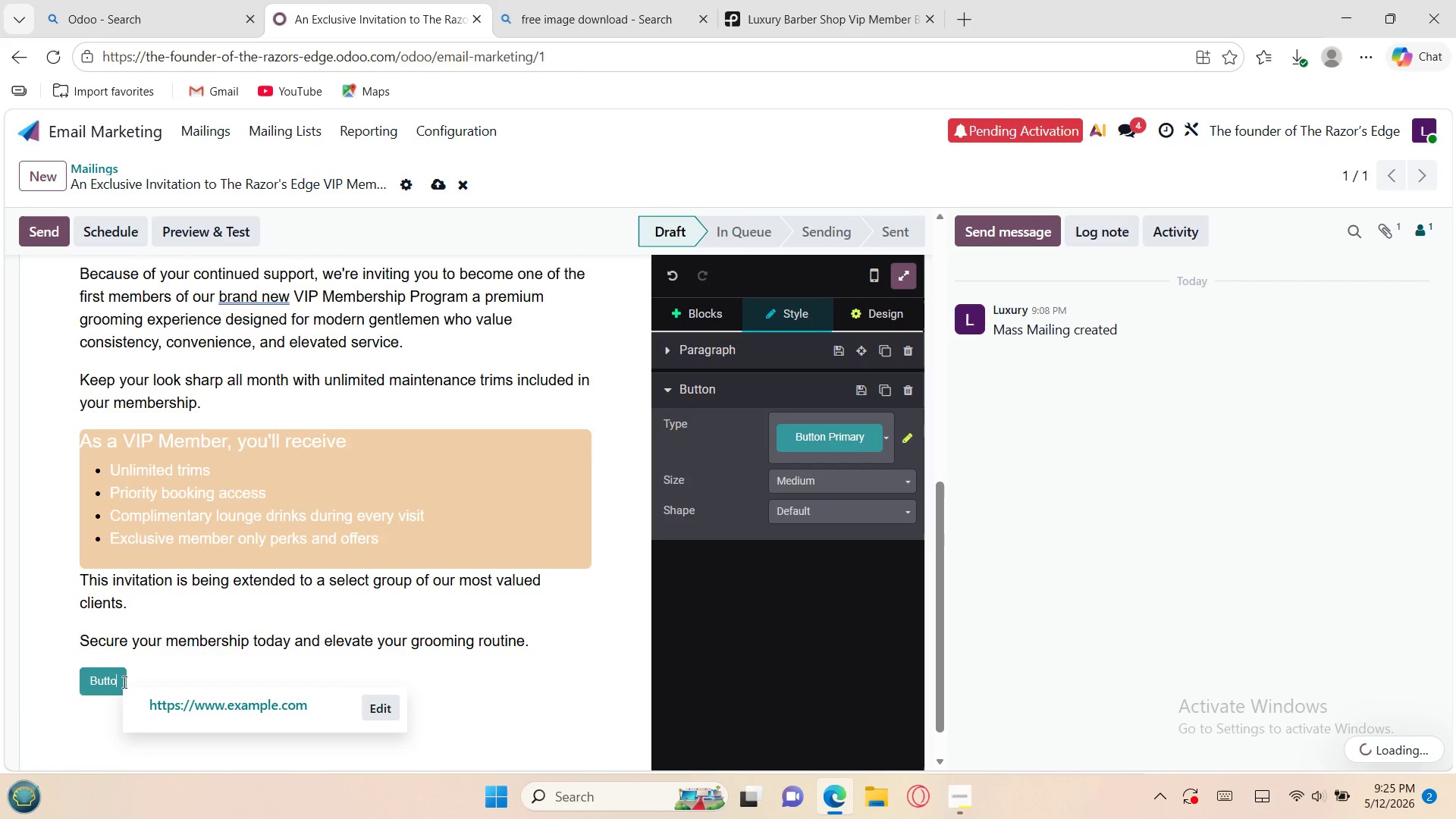 
key(Backspace)
 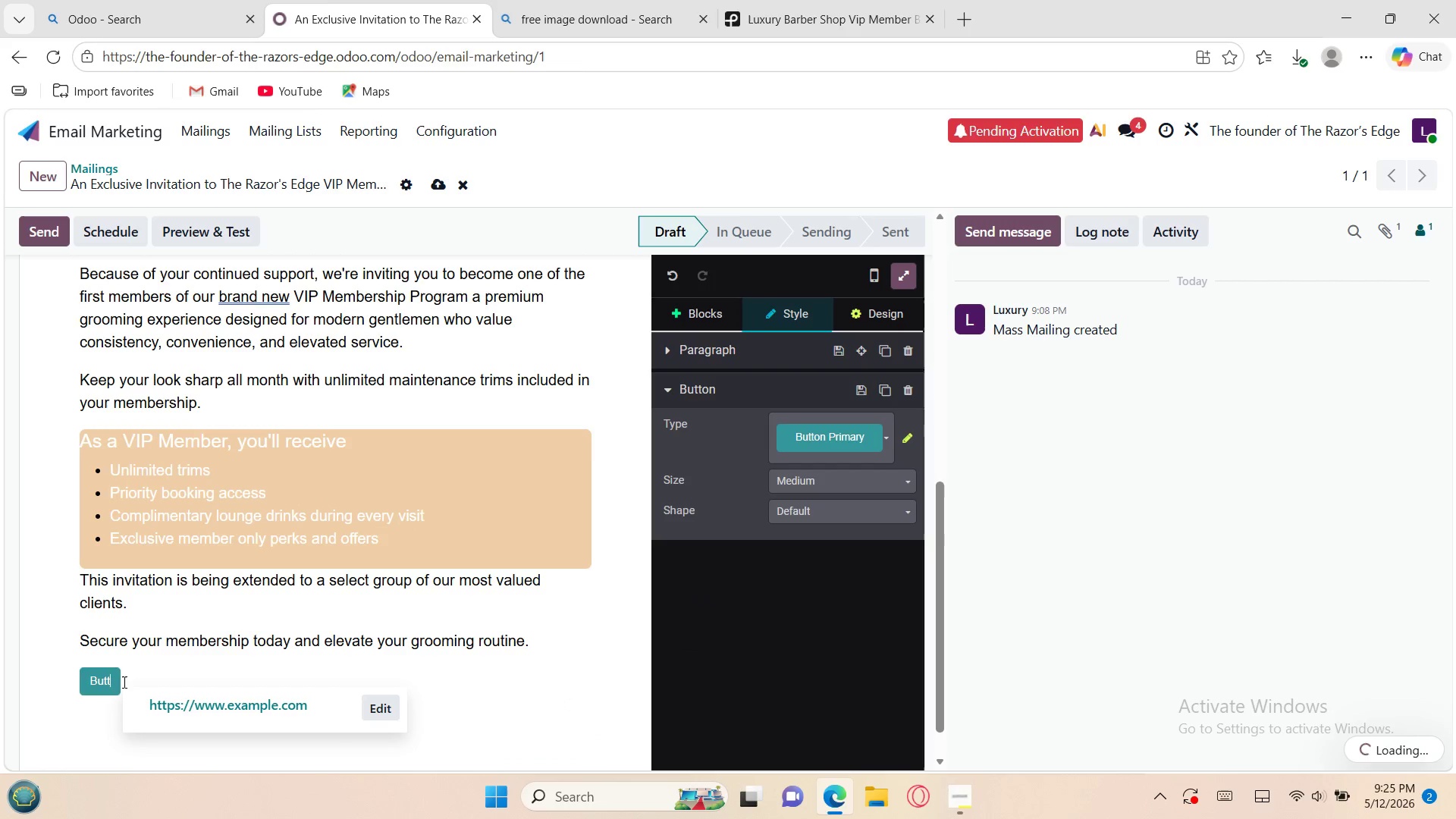 
key(Backspace)
 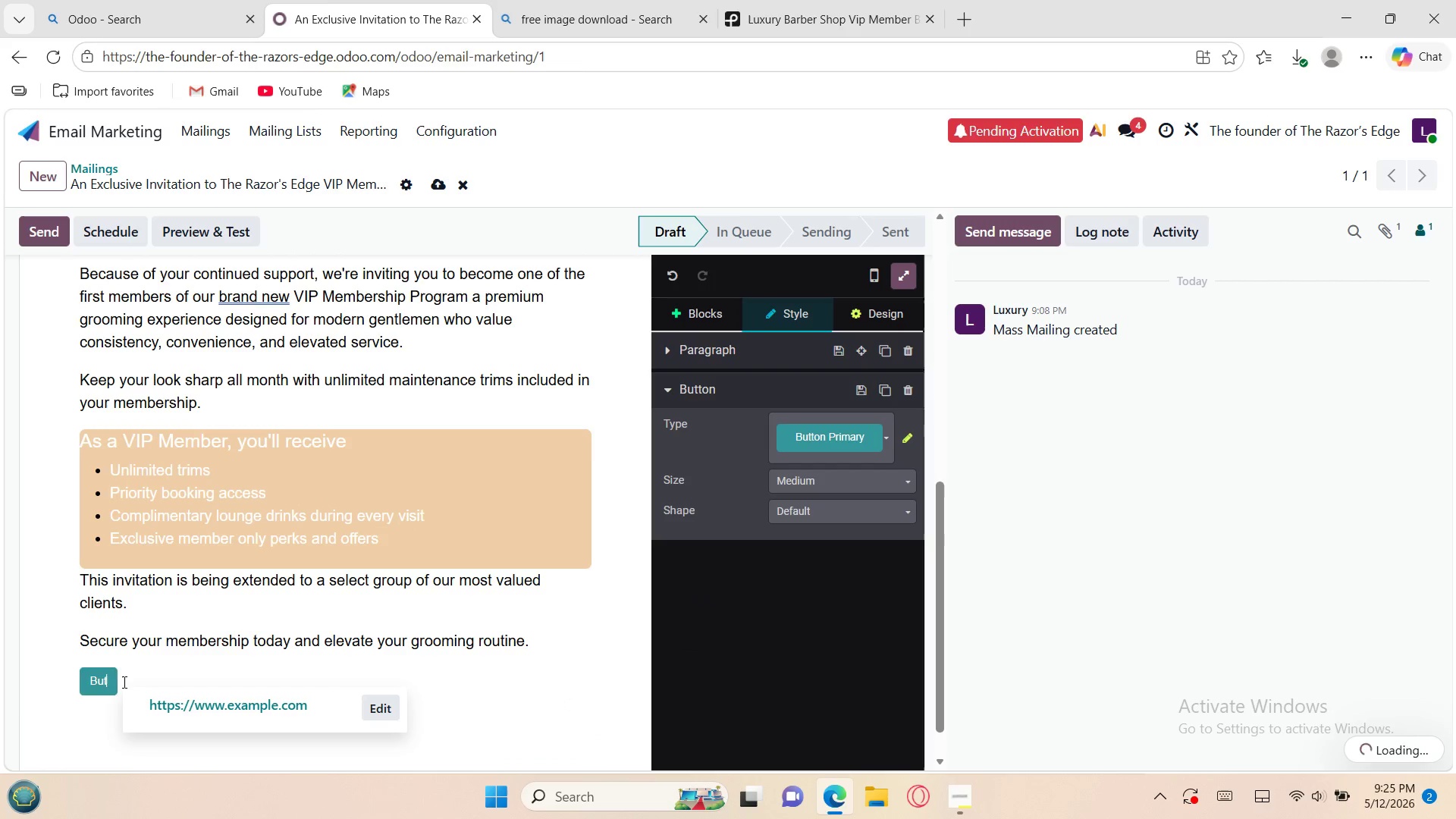 
key(Backspace)
 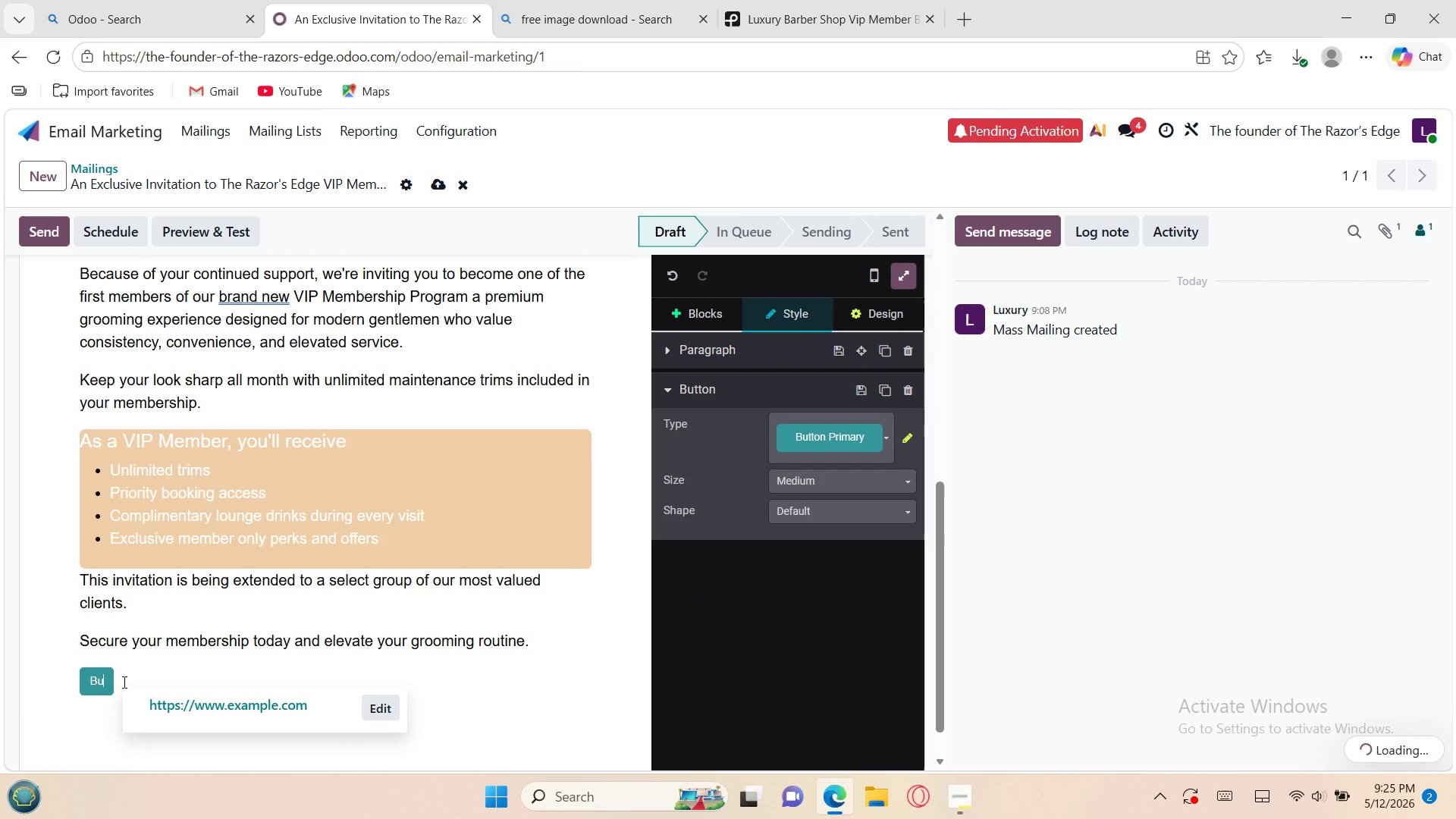 
key(Backspace)
 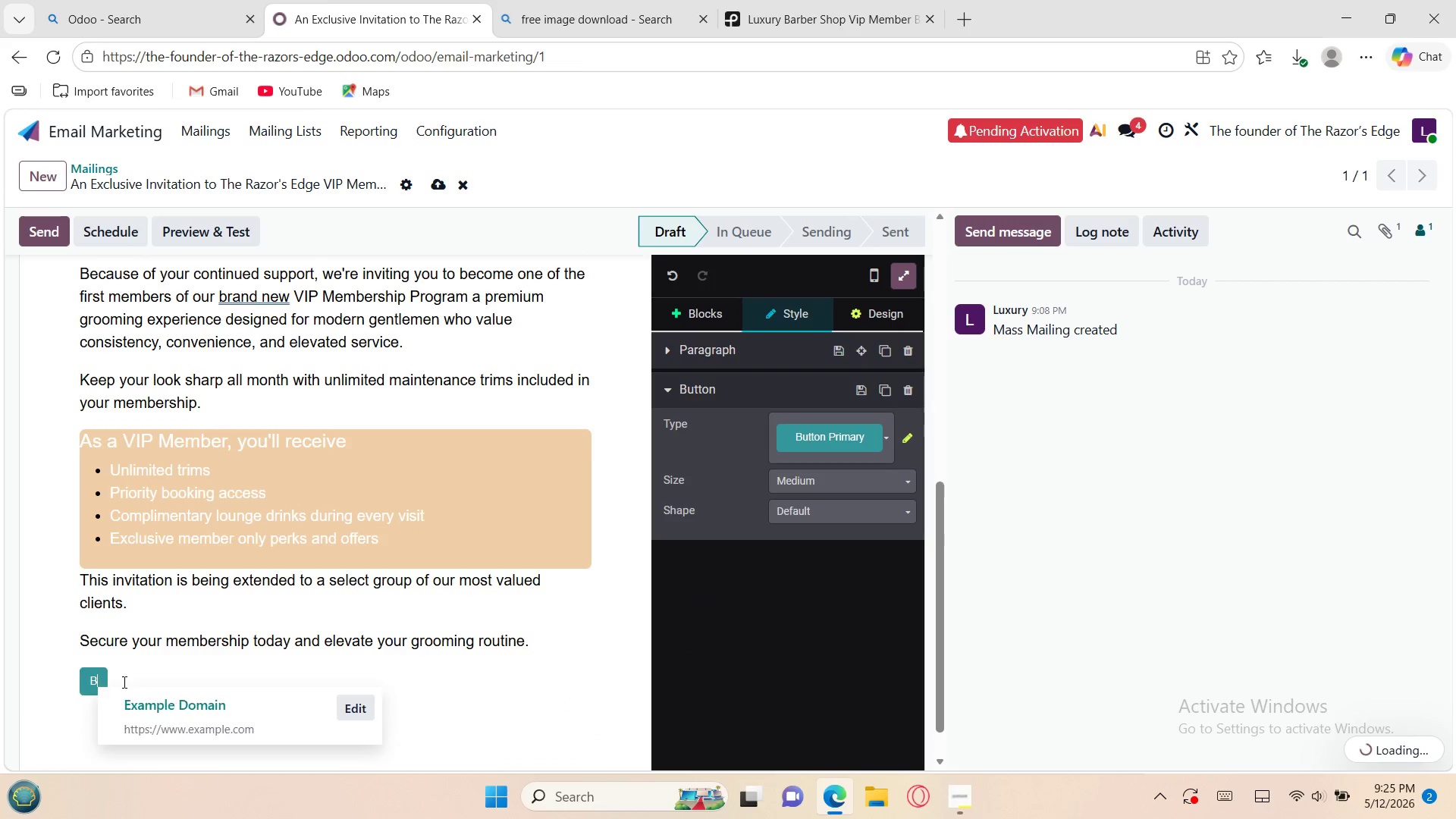 
key(Backspace)
 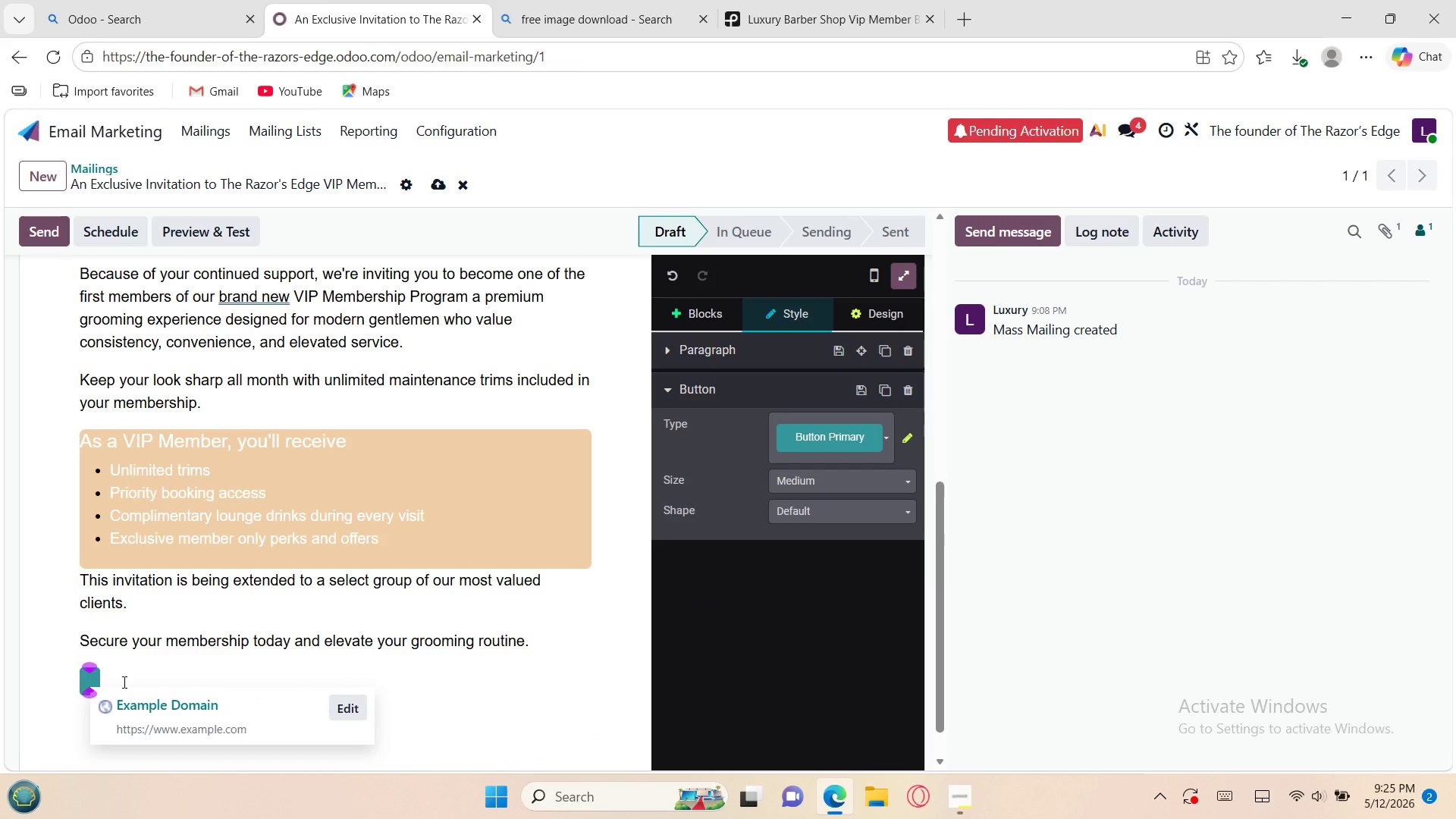 
wait(5.75)
 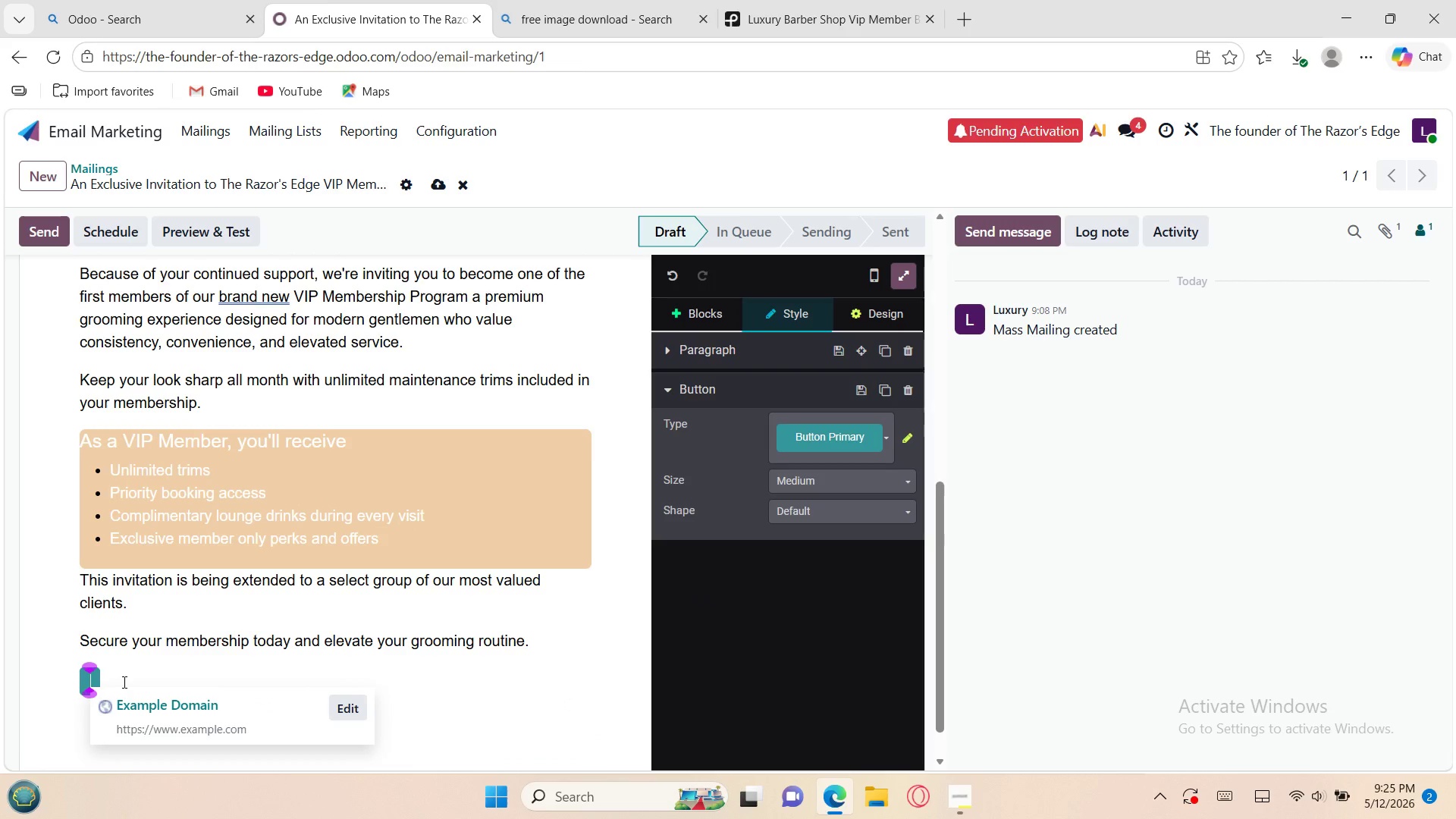 
type(Join the VIP Member)
 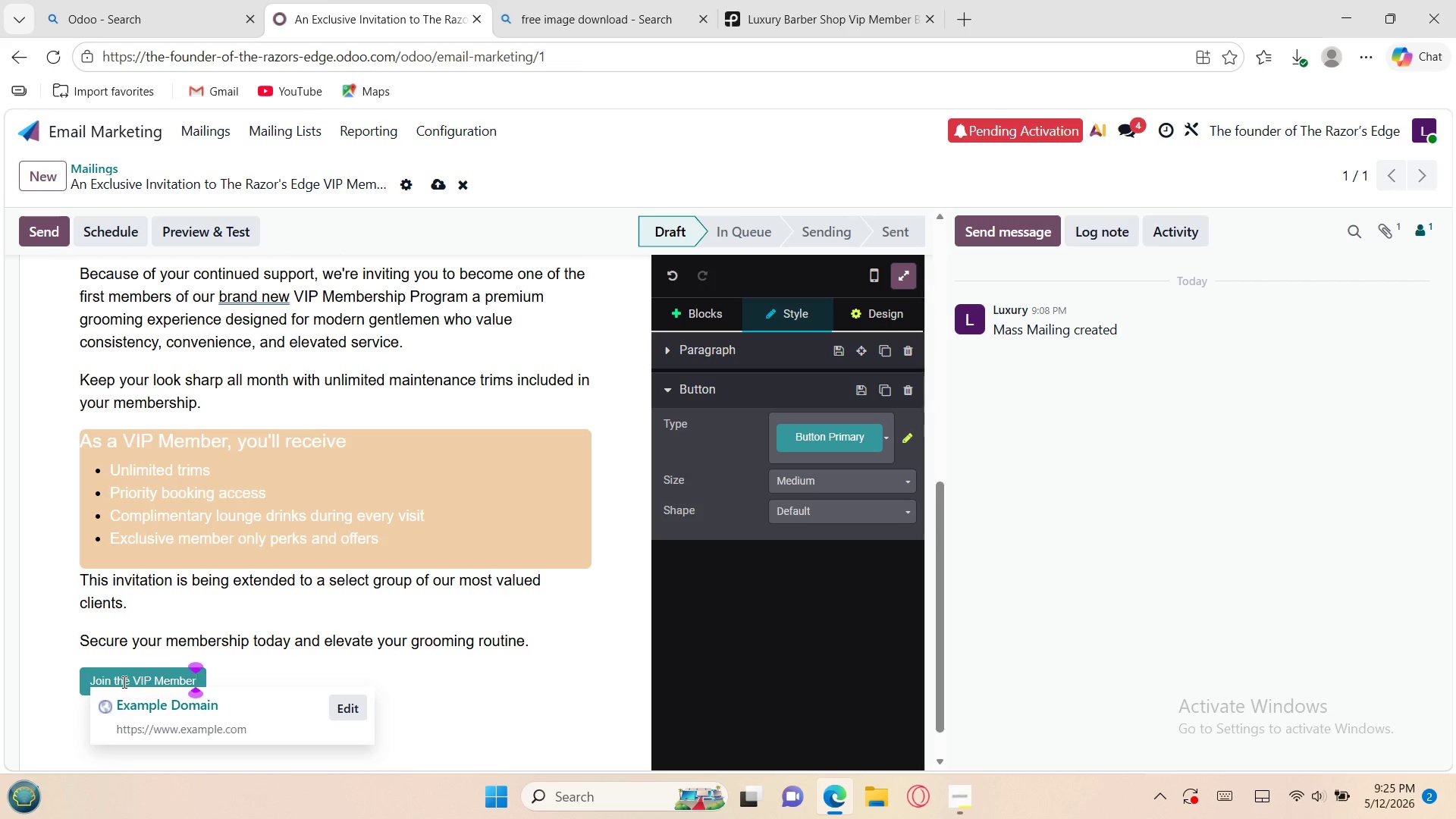 
type(ship)
 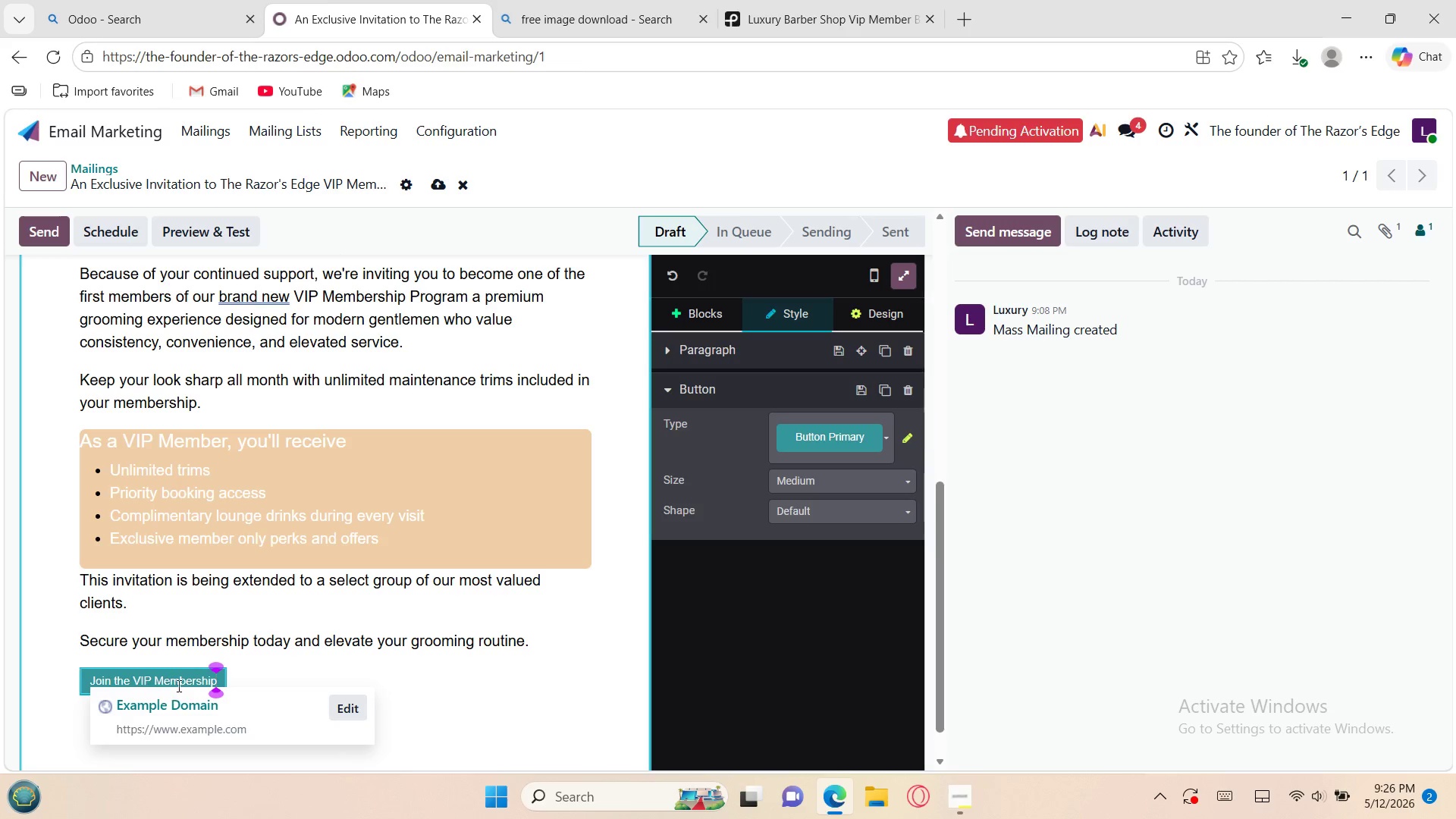 
left_click_drag(start_coordinate=[223, 669], to_coordinate=[85, 673])
 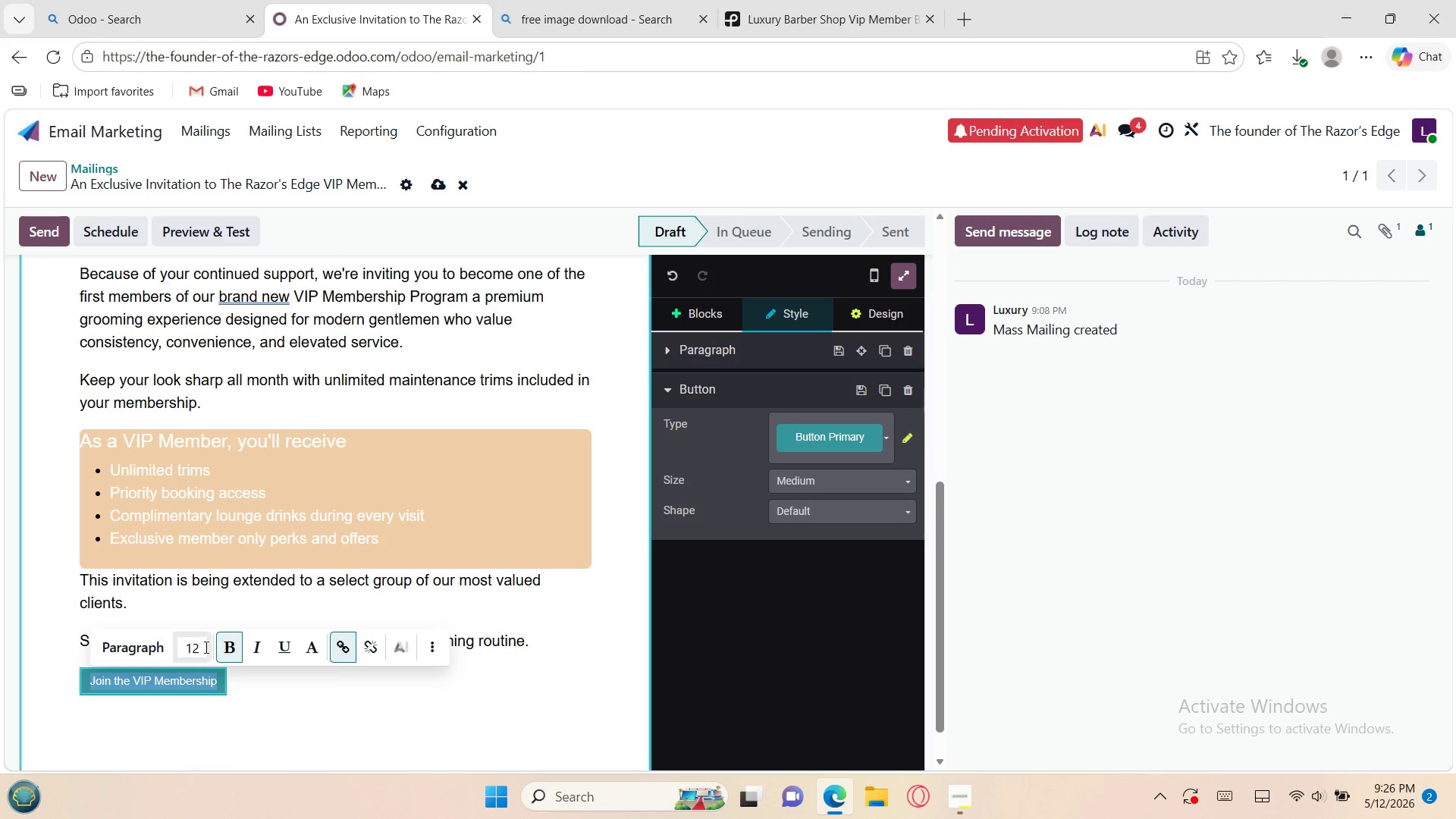 
left_click([198, 647])
 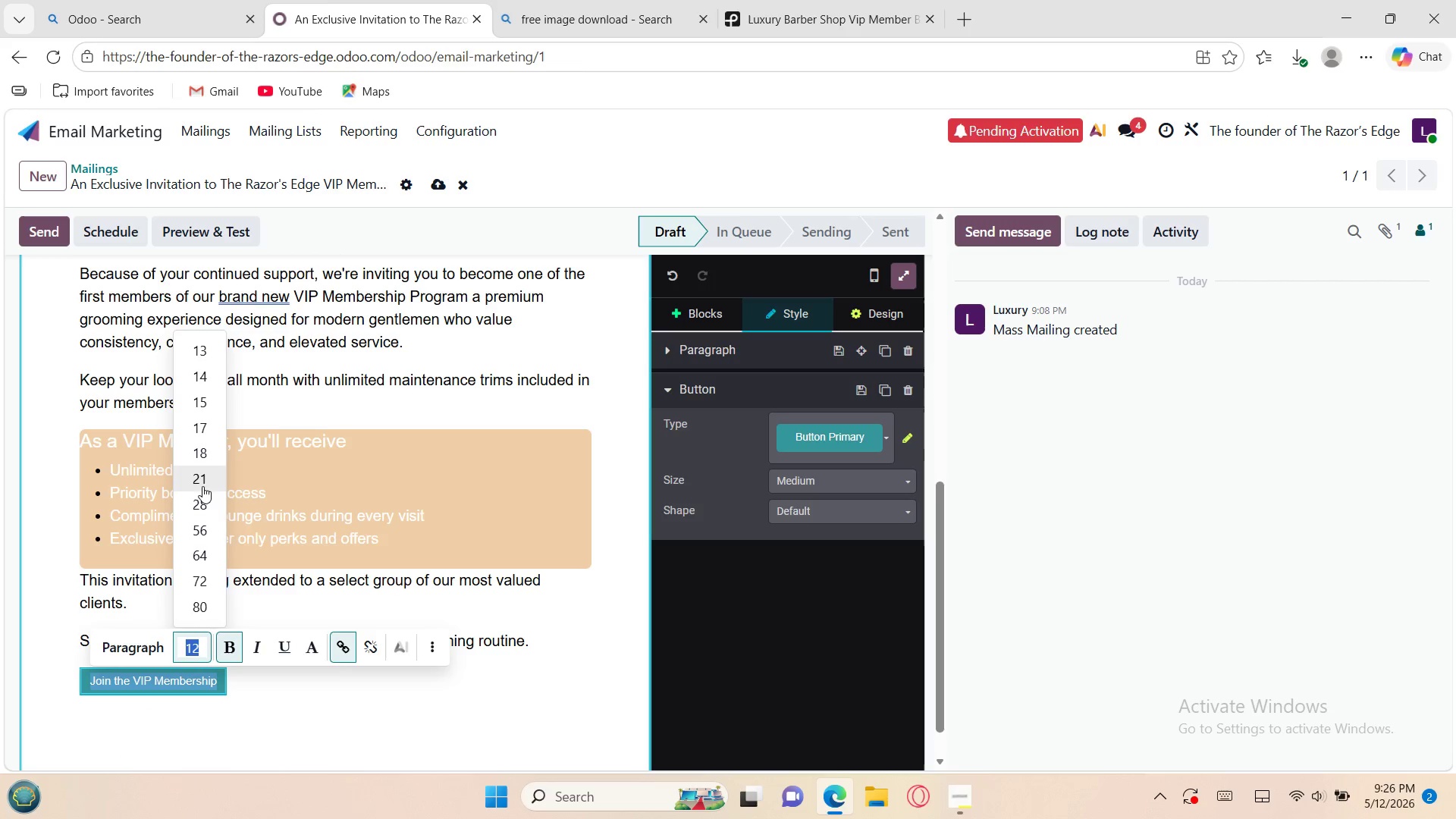 
wait(8.86)
 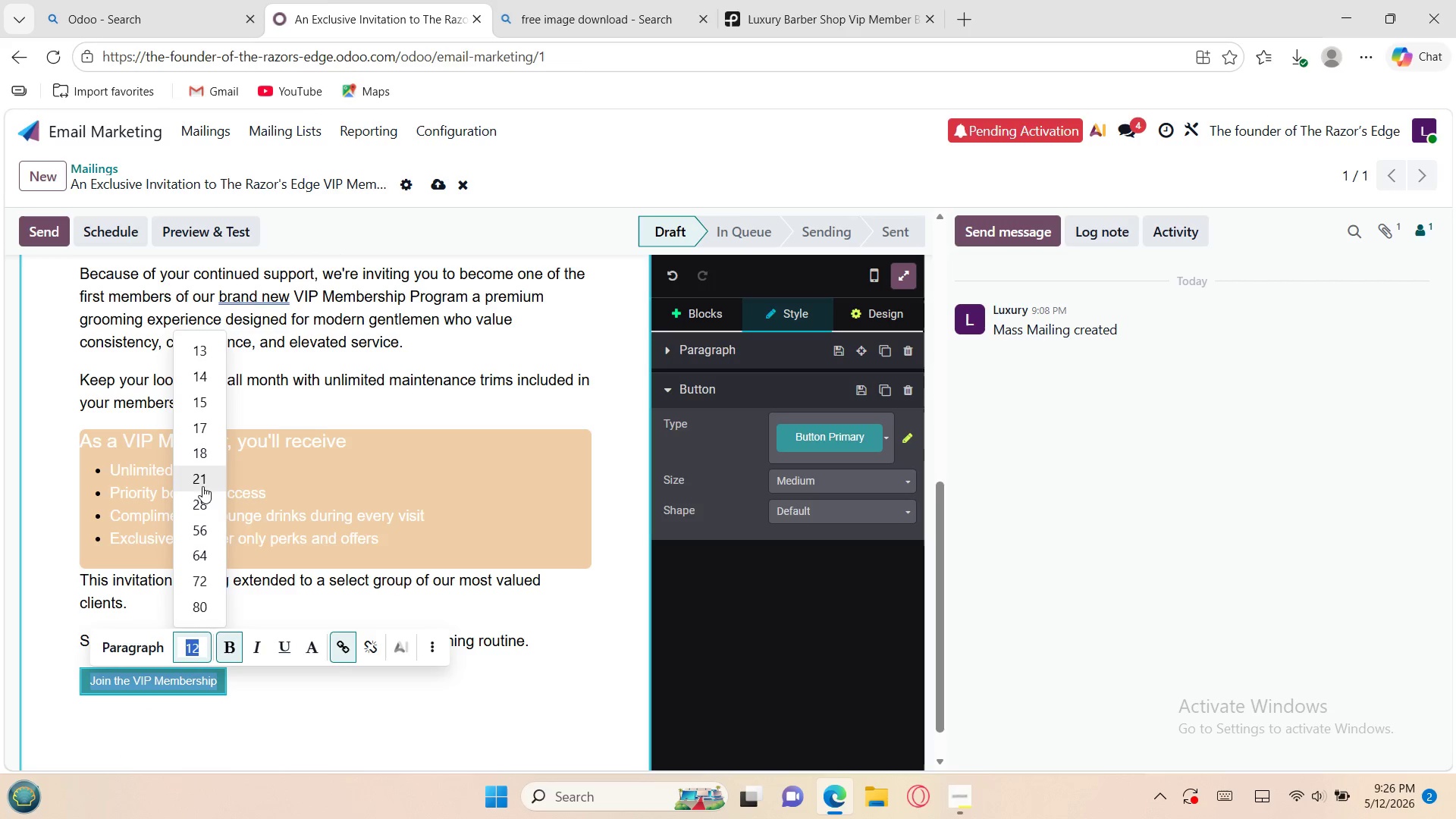 
left_click([208, 453])
 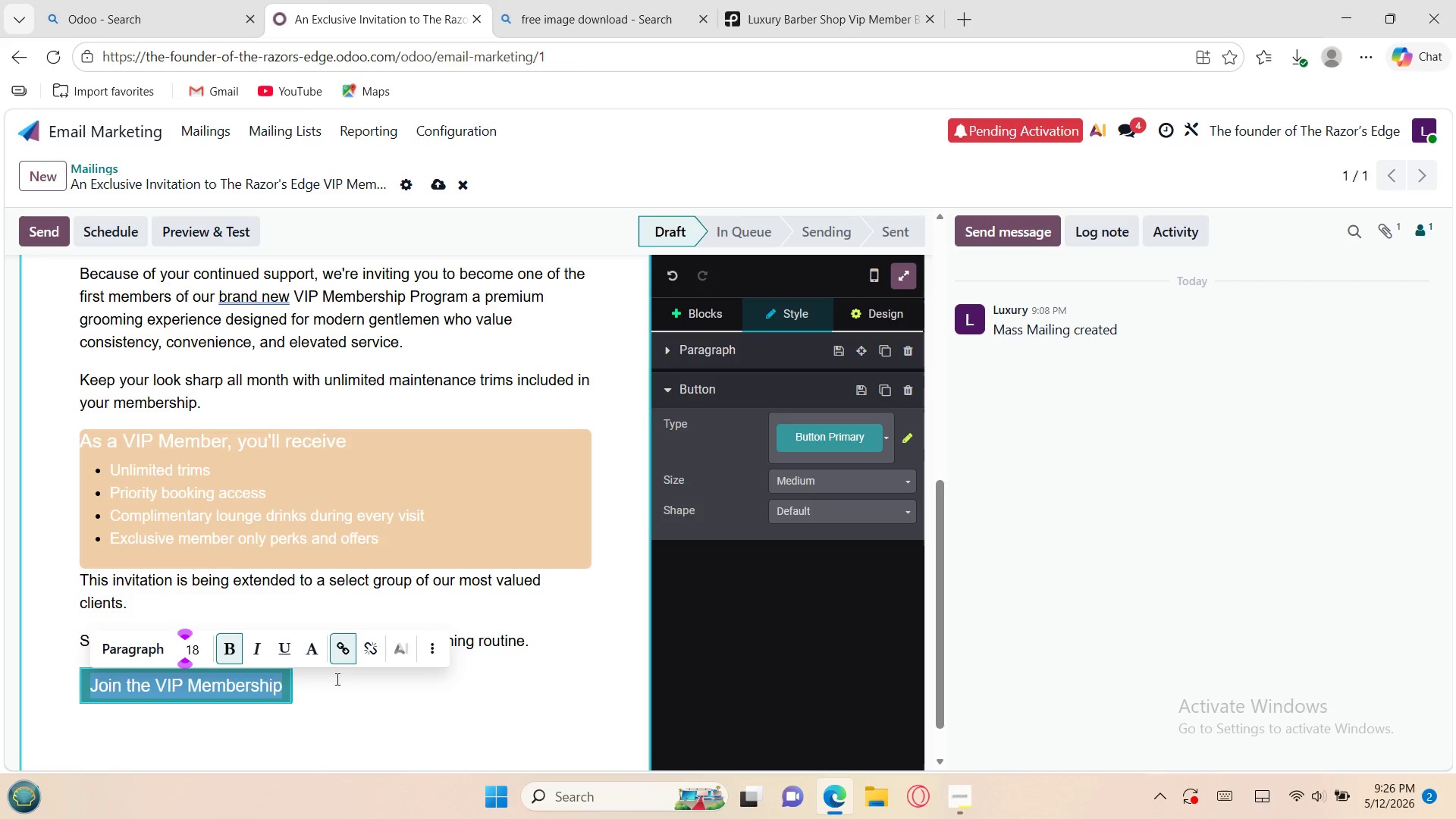 
left_click([333, 697])
 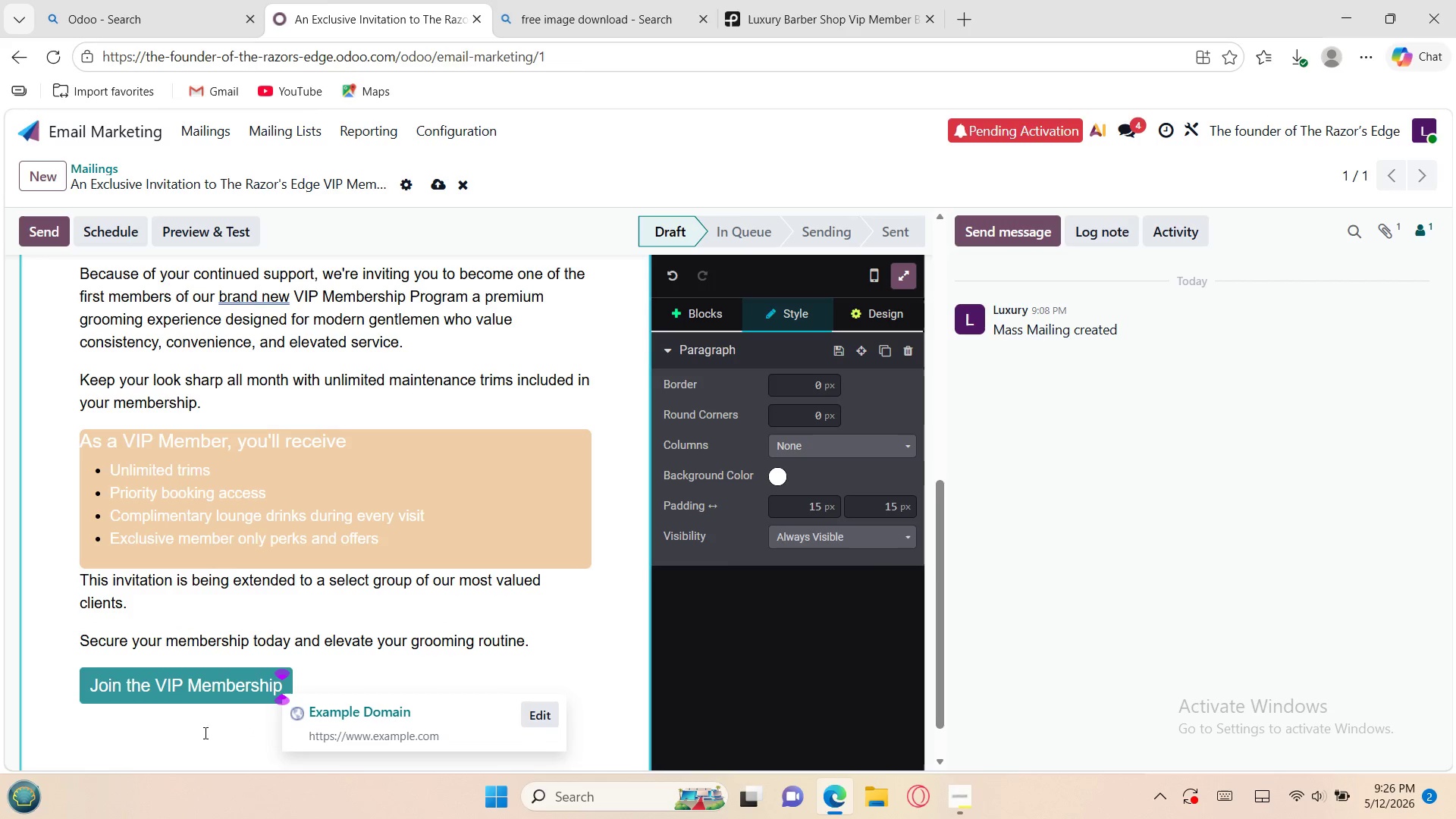 
left_click([199, 731])
 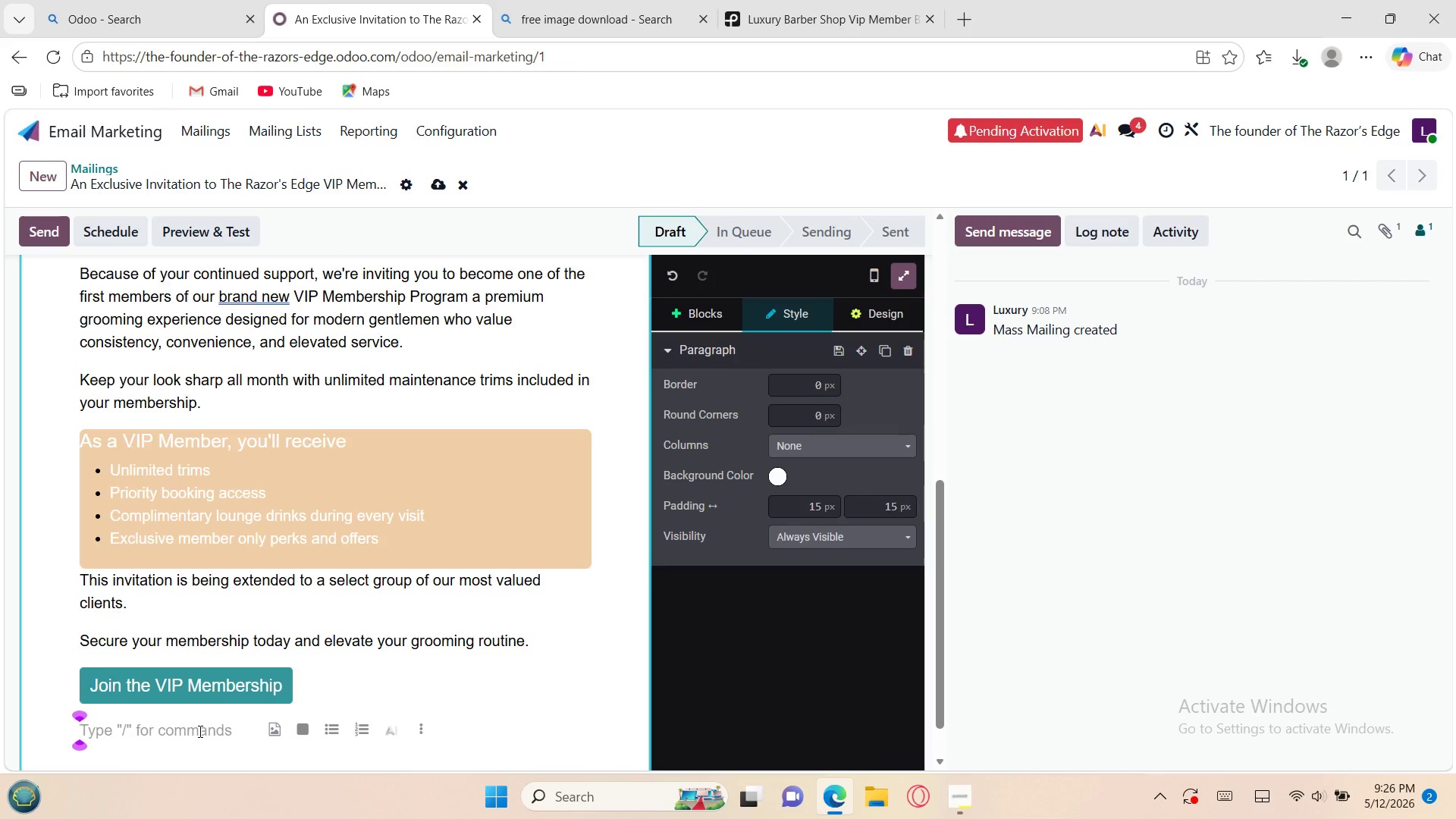 
wait(20.64)
 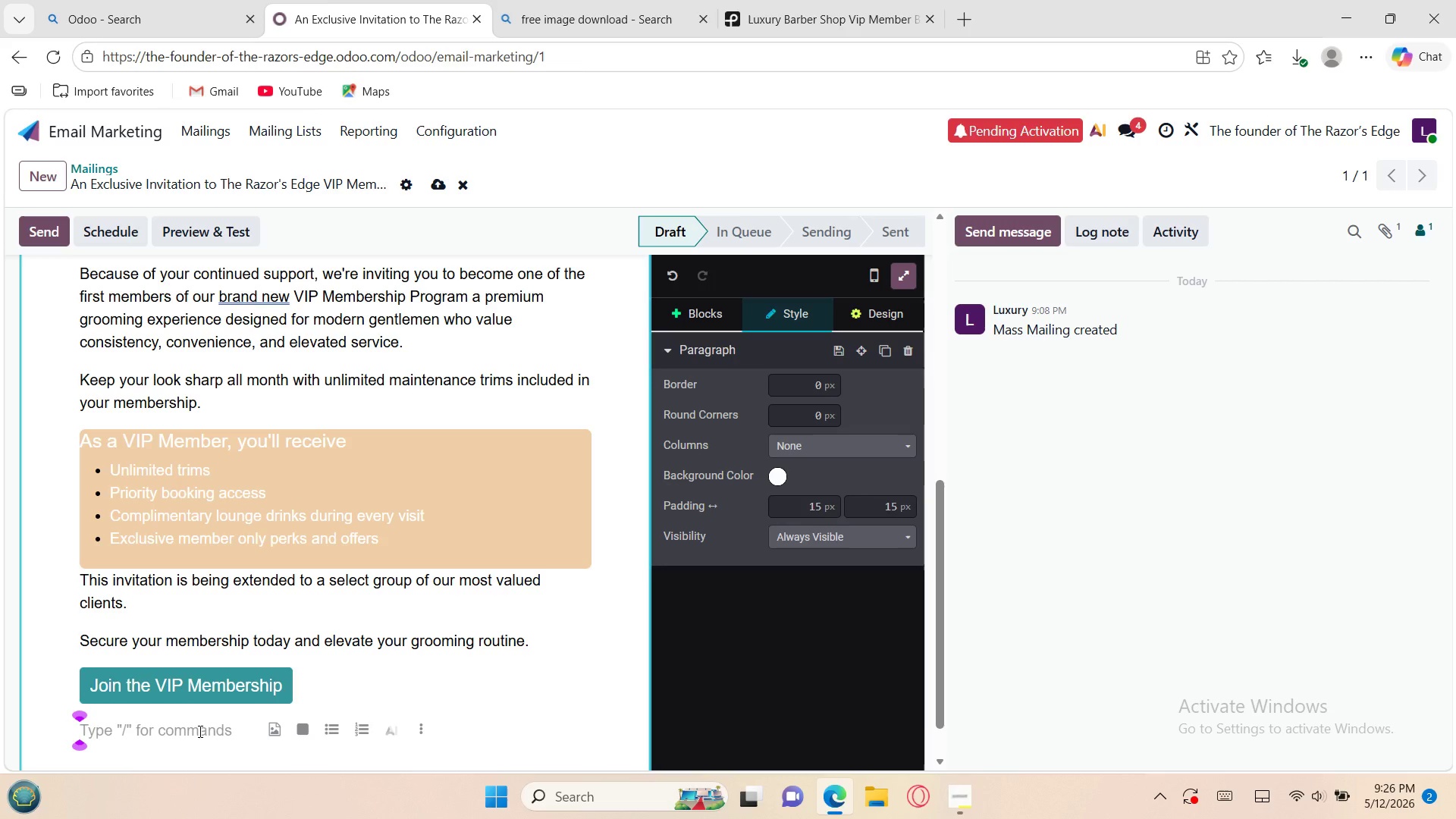 
type(We'd be honored to welcome you as a f)
key(Backspace)
type(Fou)
 